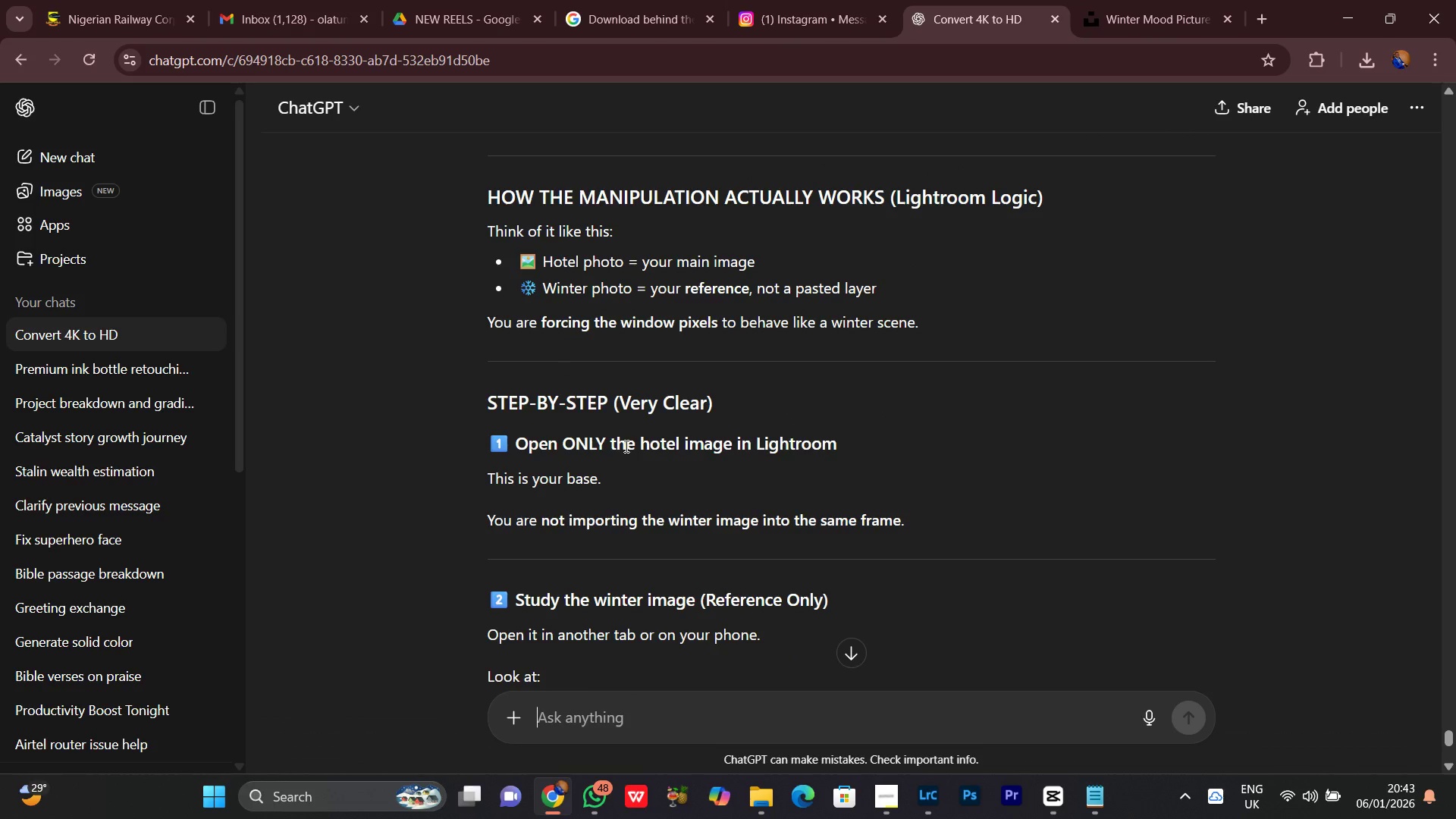 
wait(5.15)
 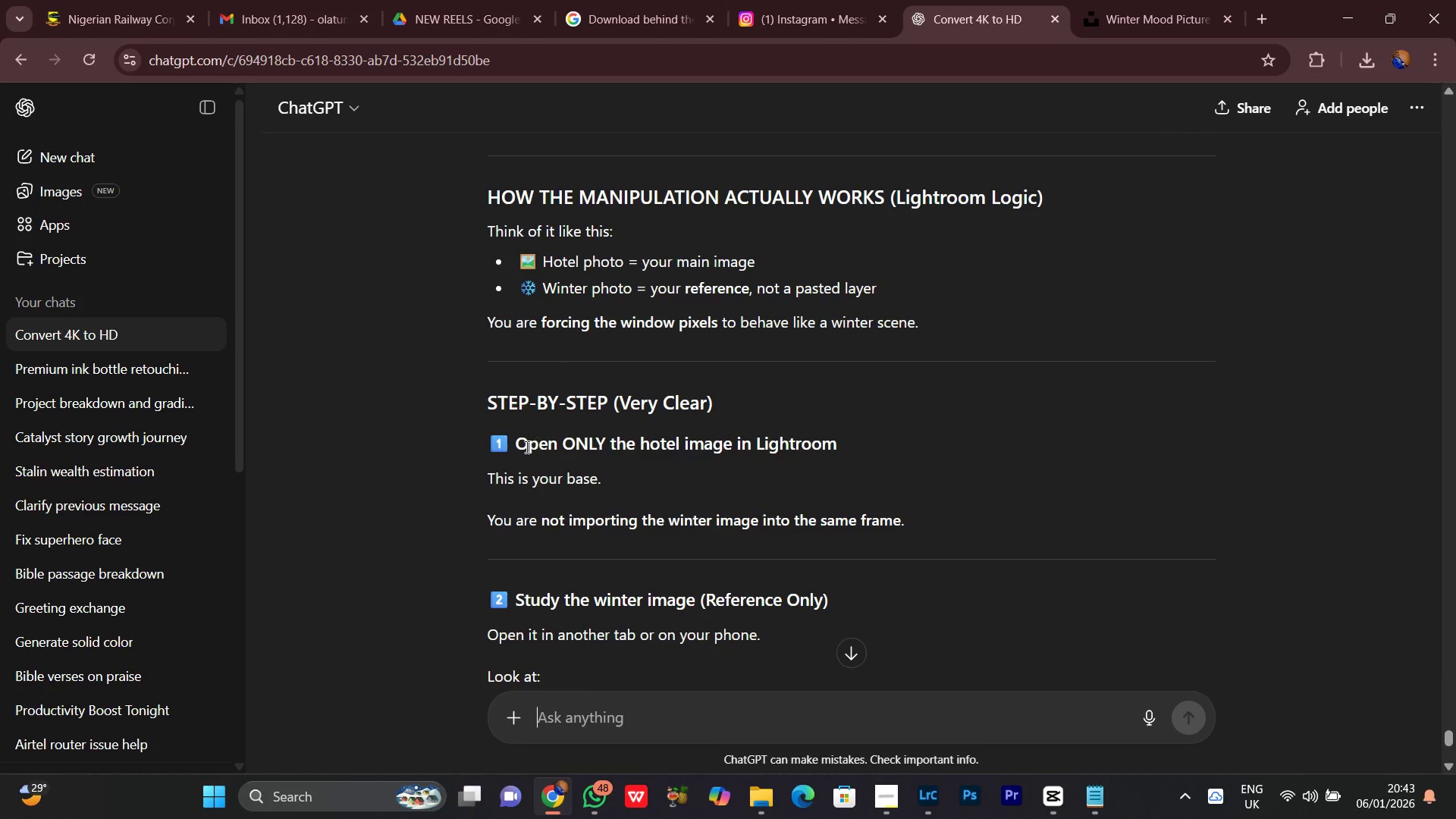 
scroll: coordinate [792, 416], scroll_direction: down, amount: 3.0
 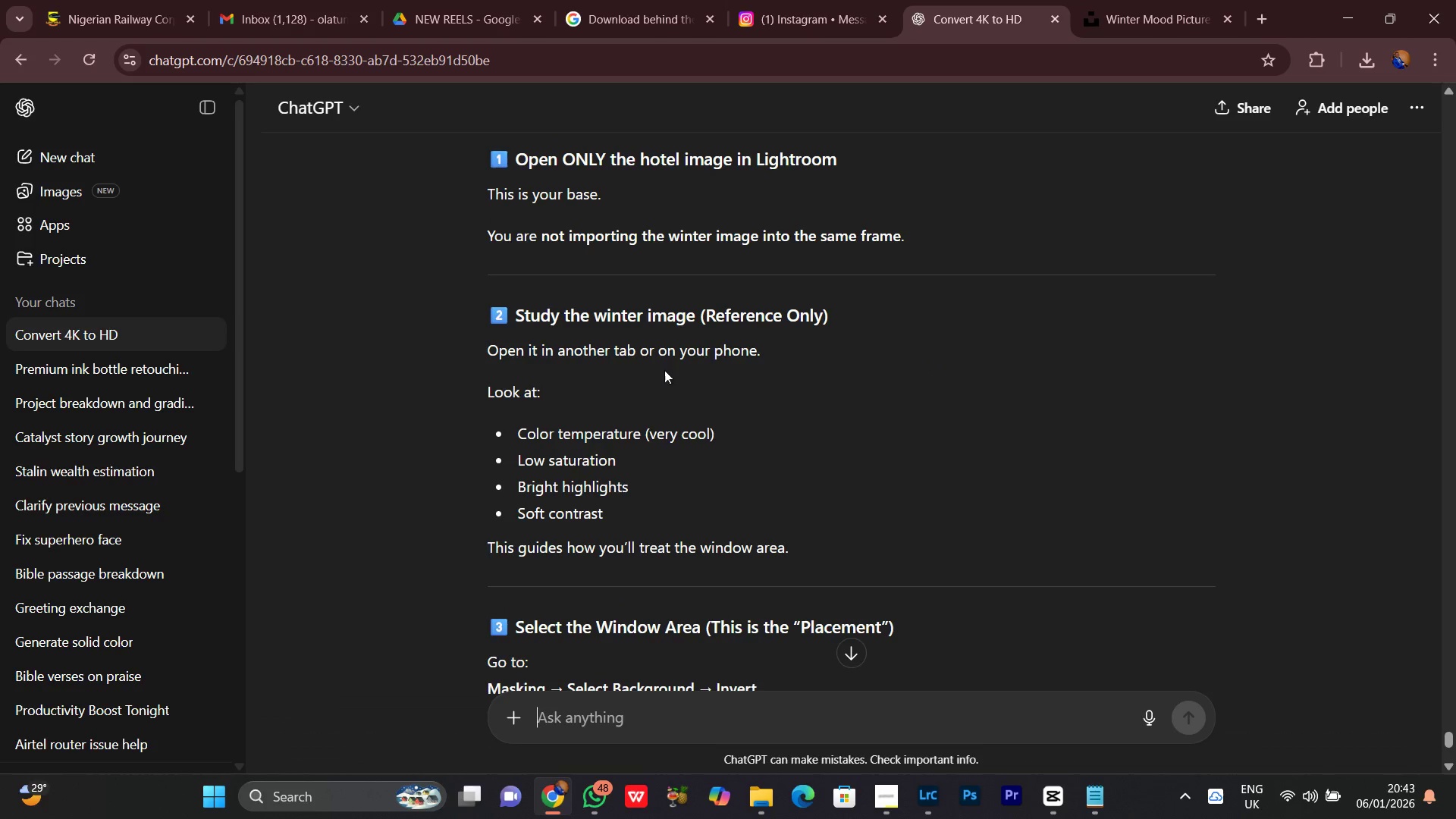 
wait(6.47)
 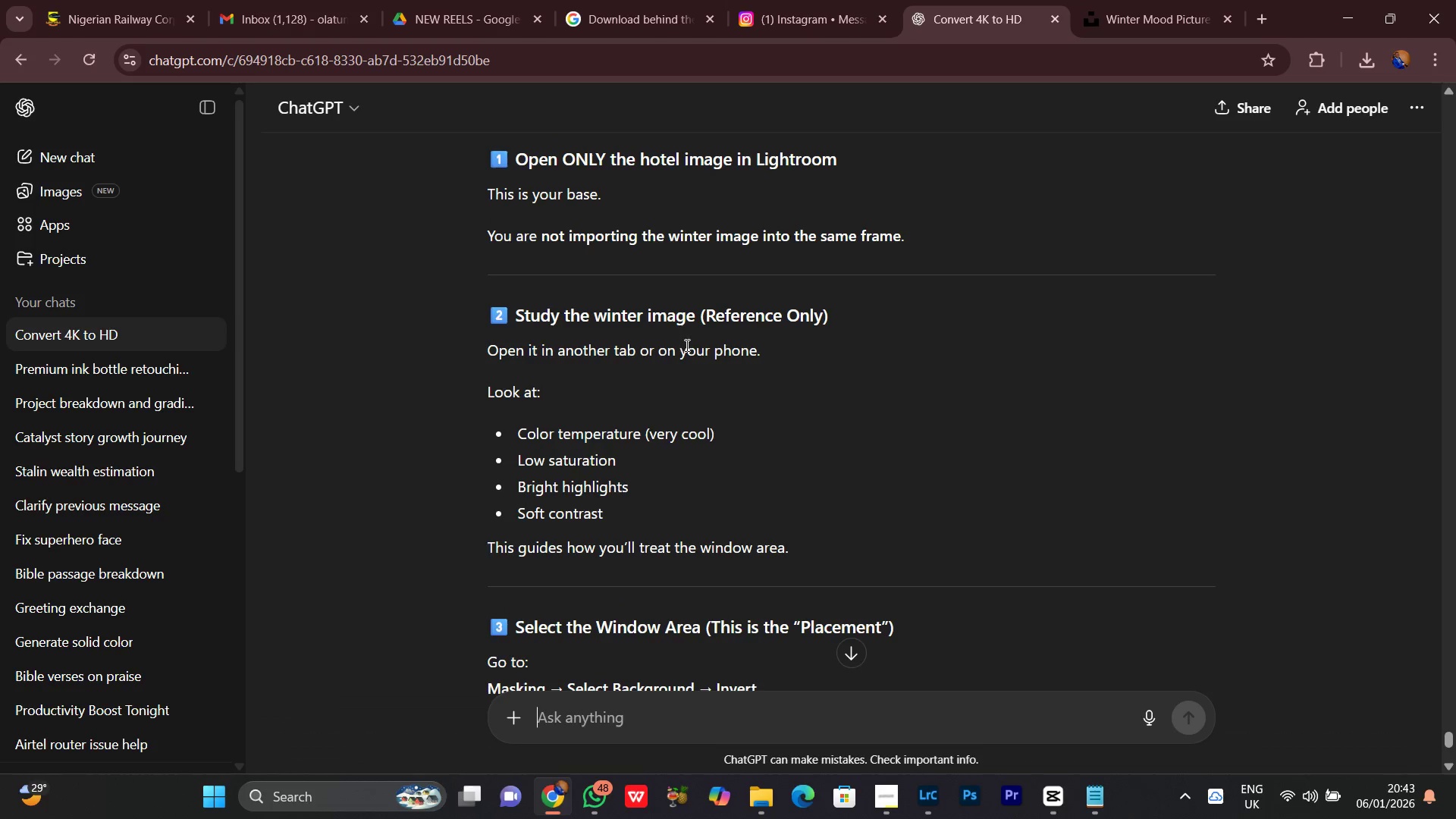 
scroll: coordinate [688, 401], scroll_direction: down, amount: 1.0
 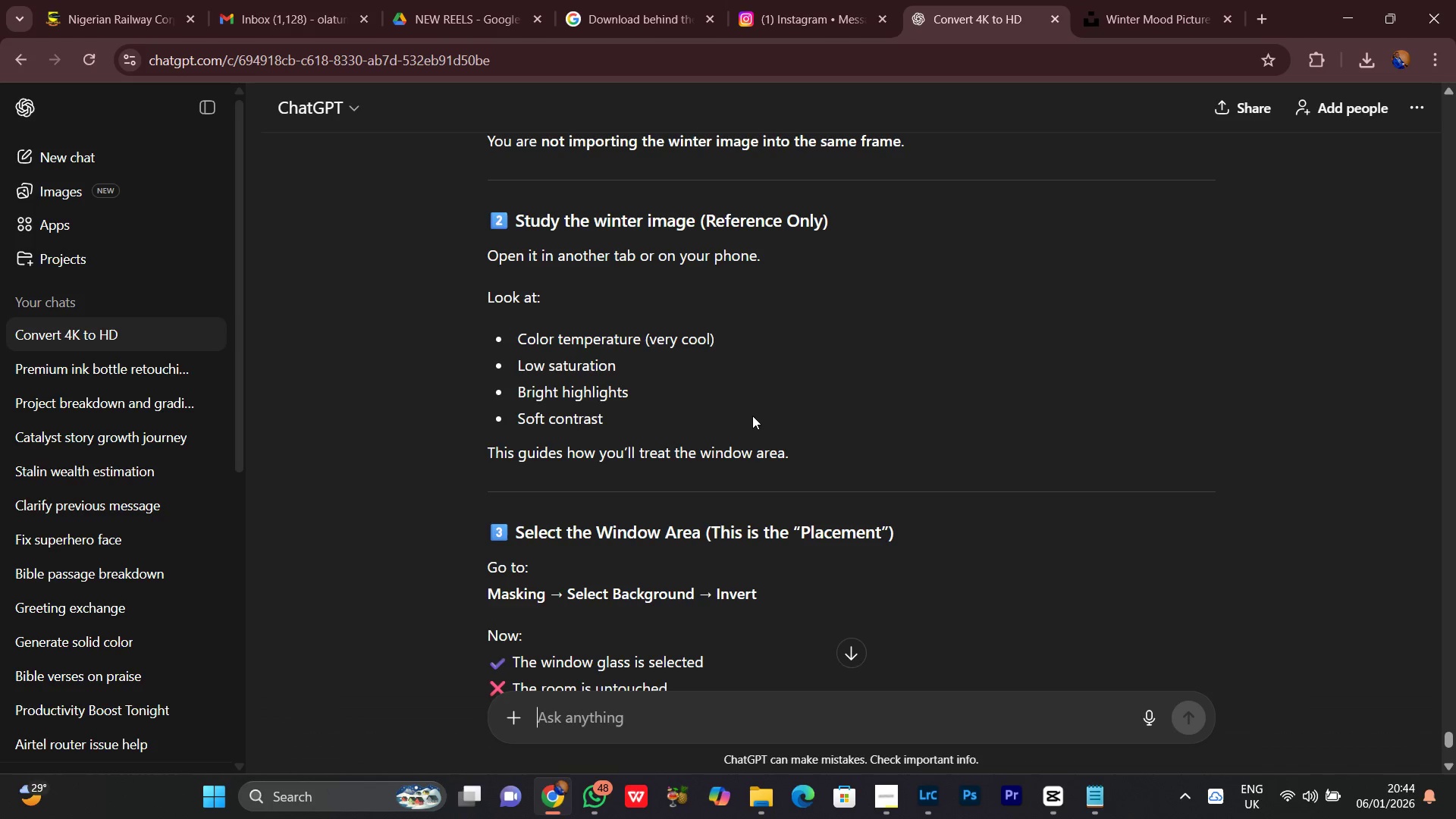 
wait(6.82)
 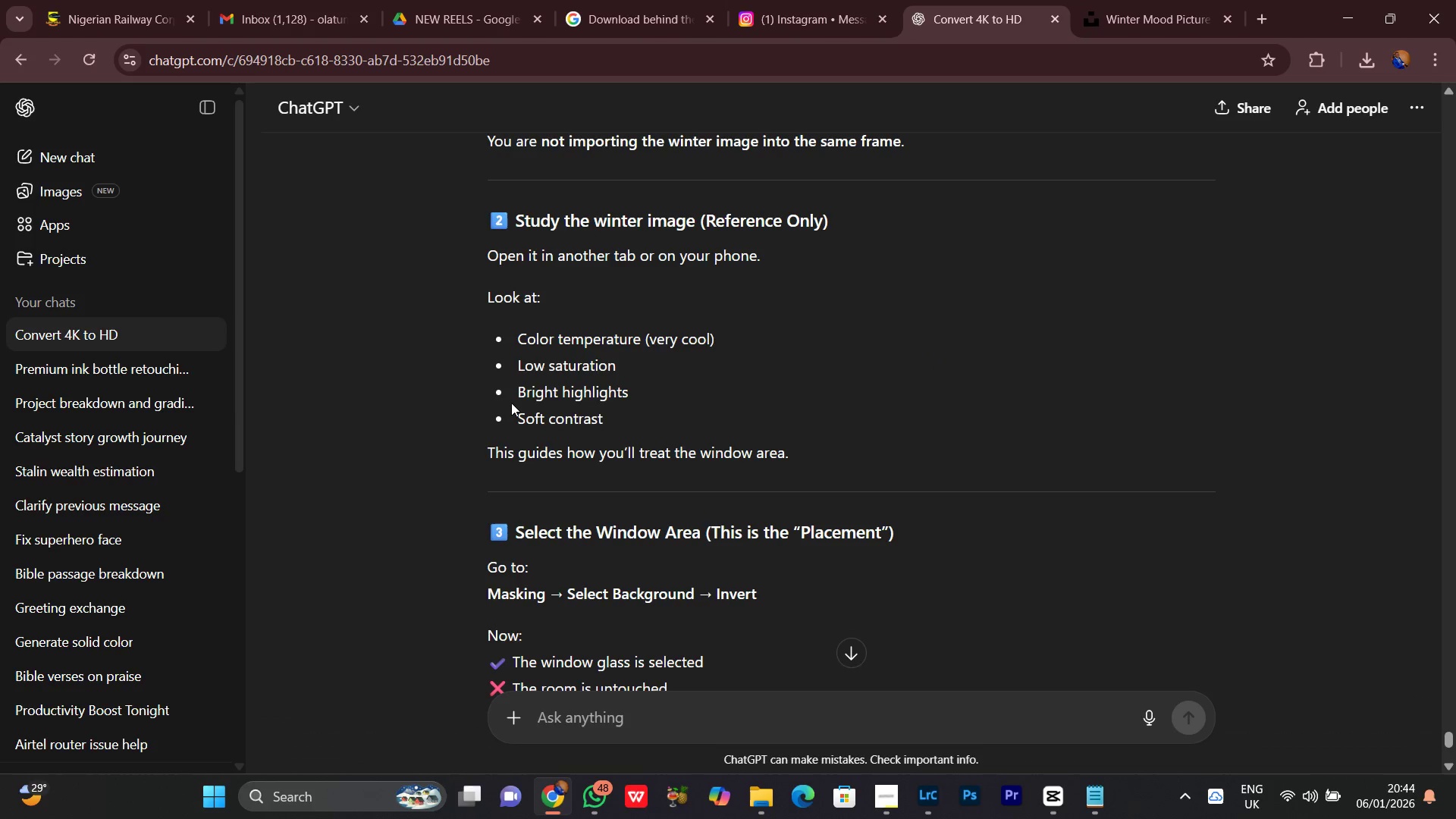 
scroll: coordinate [711, 455], scroll_direction: down, amount: 1.0
 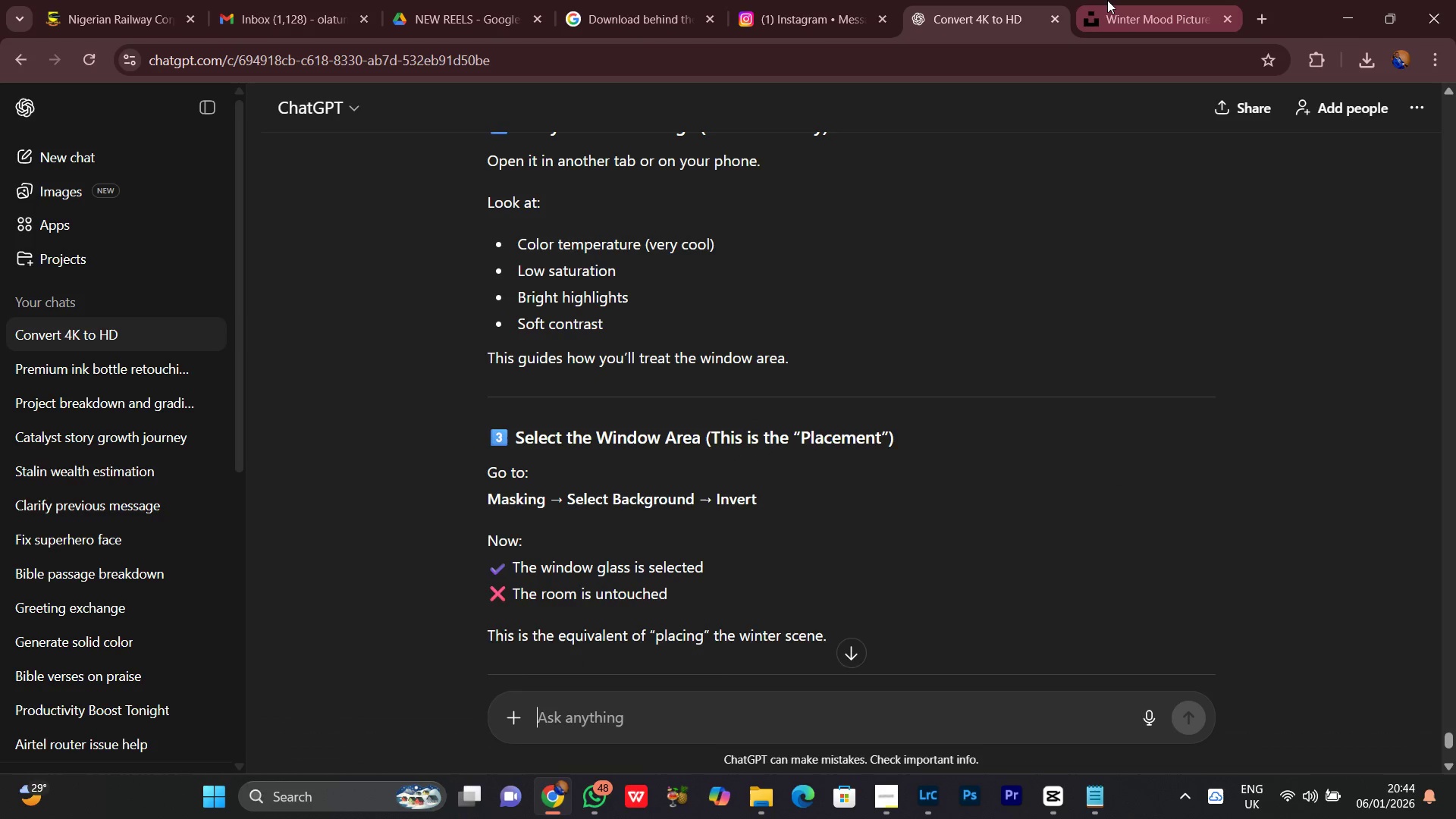 
left_click([1107, 0])
 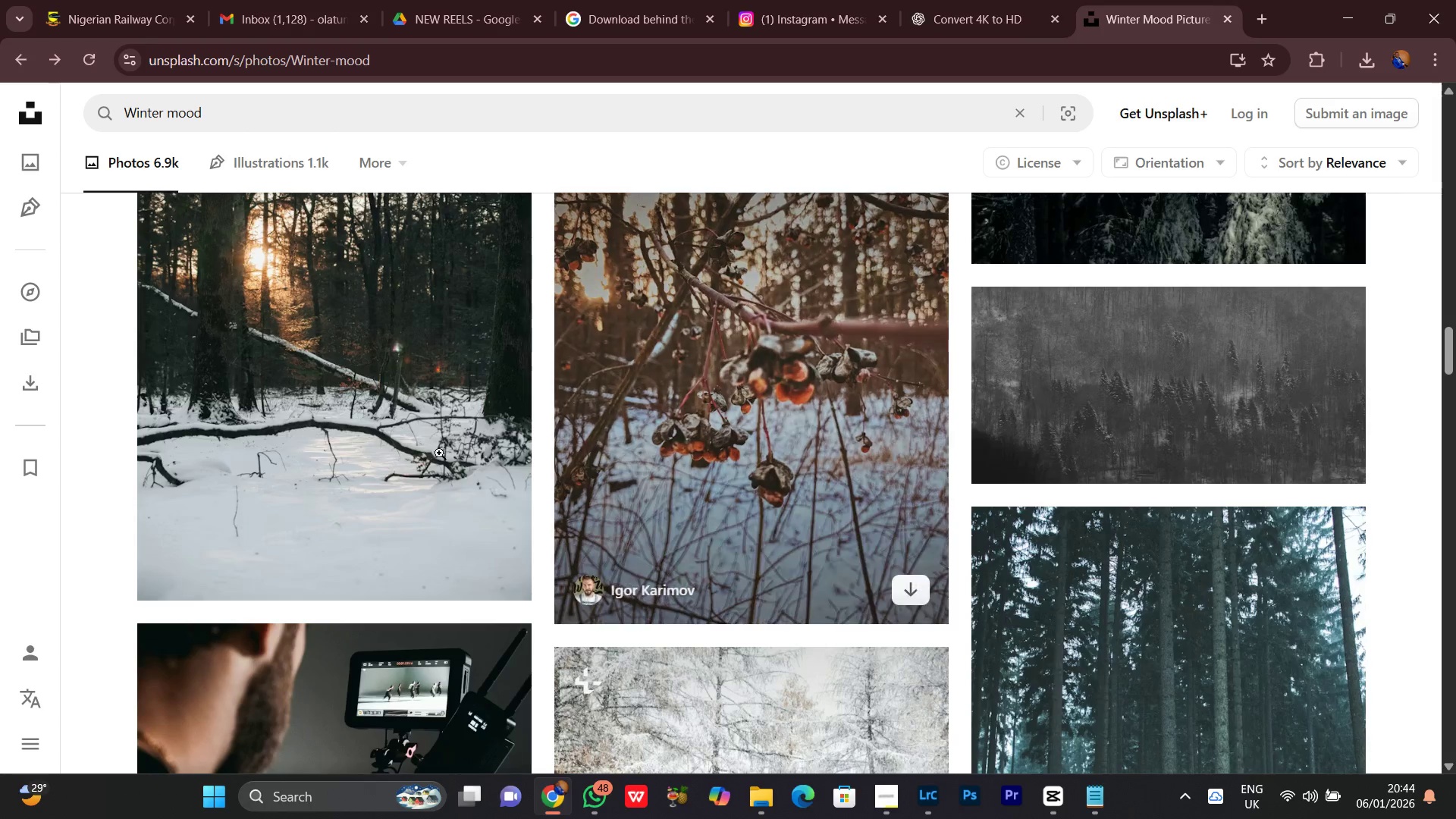 
scroll: coordinate [431, 450], scroll_direction: up, amount: 4.0
 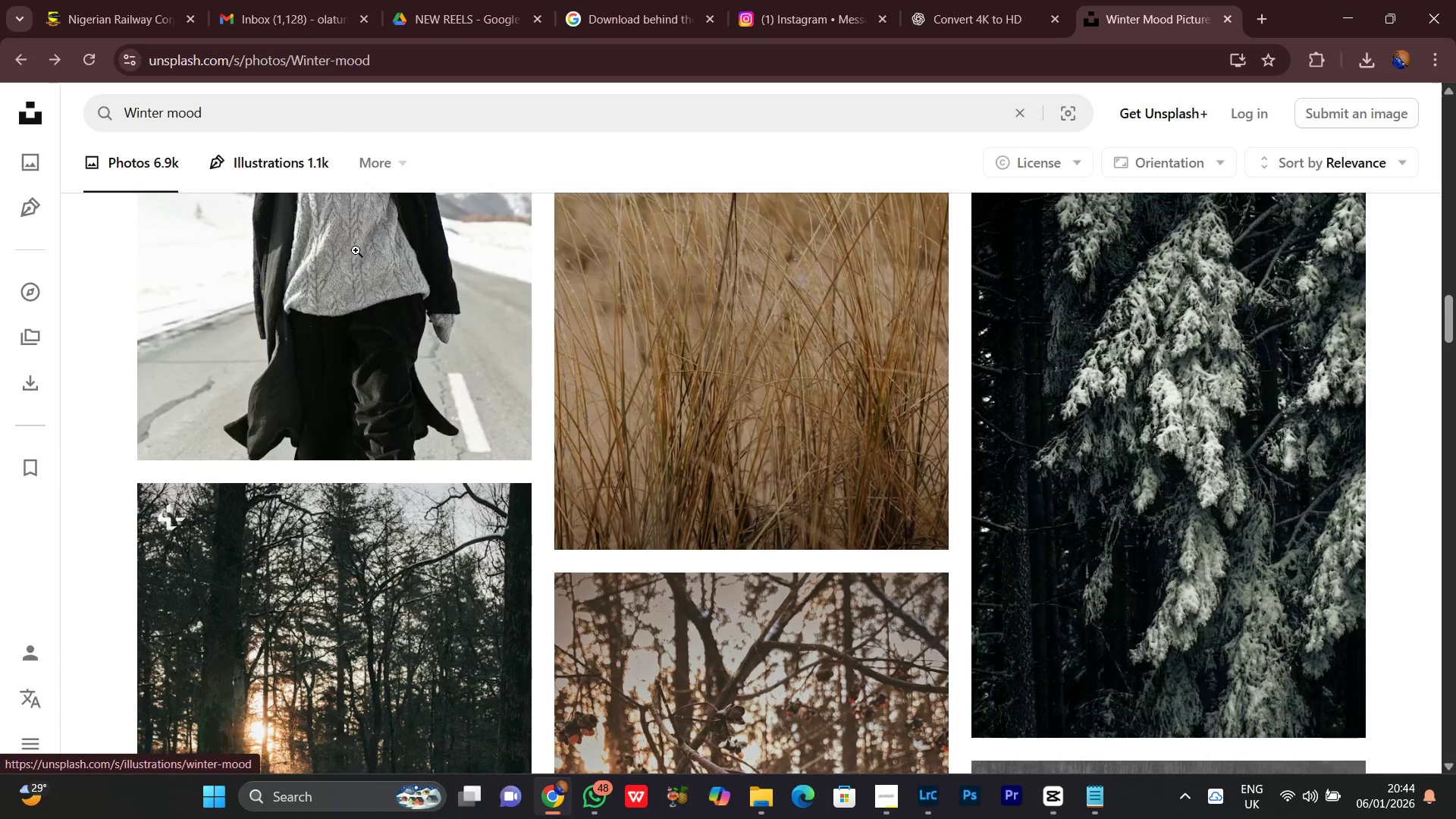 
scroll: coordinate [930, 434], scroll_direction: down, amount: 4.0
 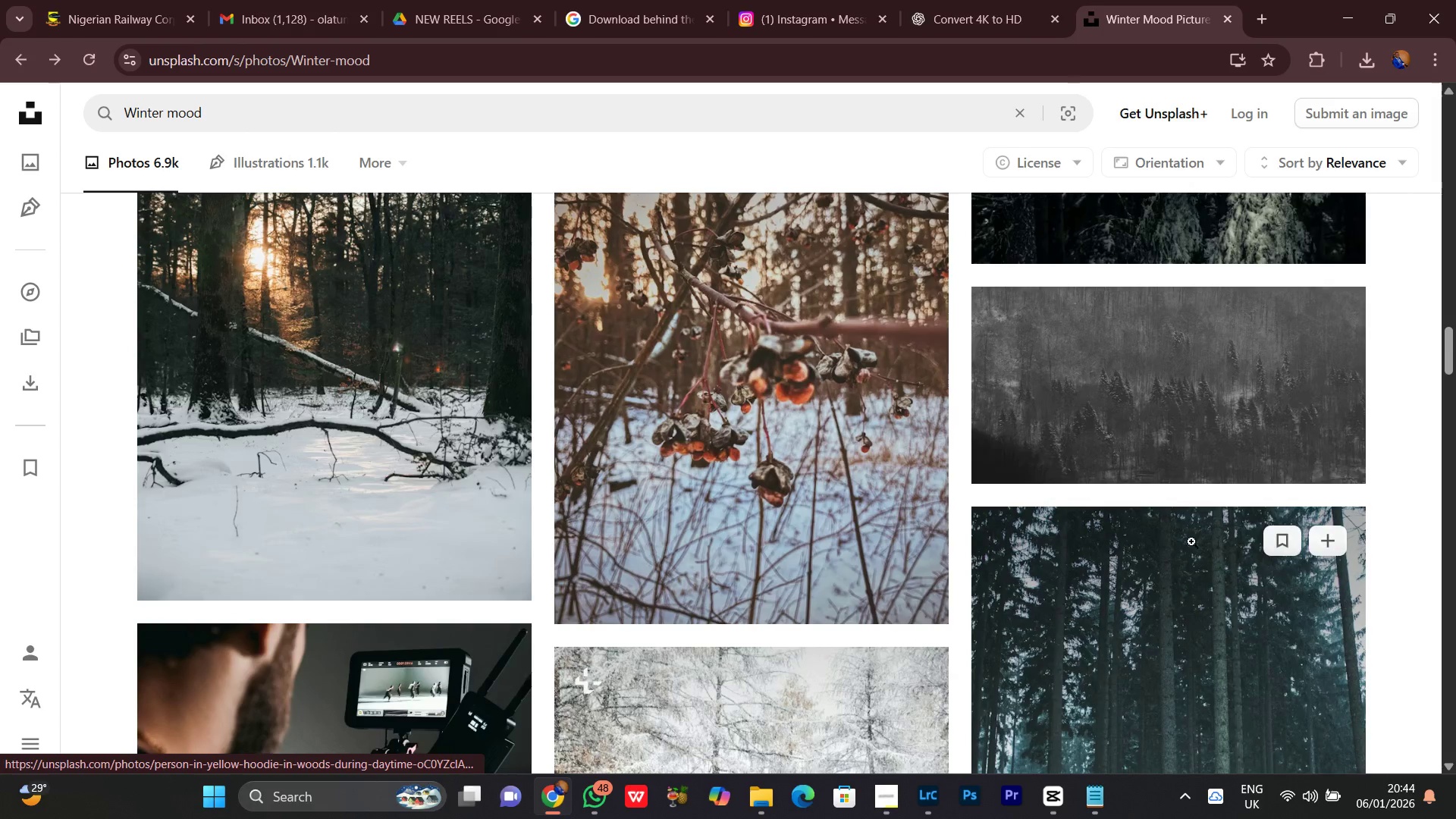 
scroll: coordinate [943, 576], scroll_direction: up, amount: 2.0
 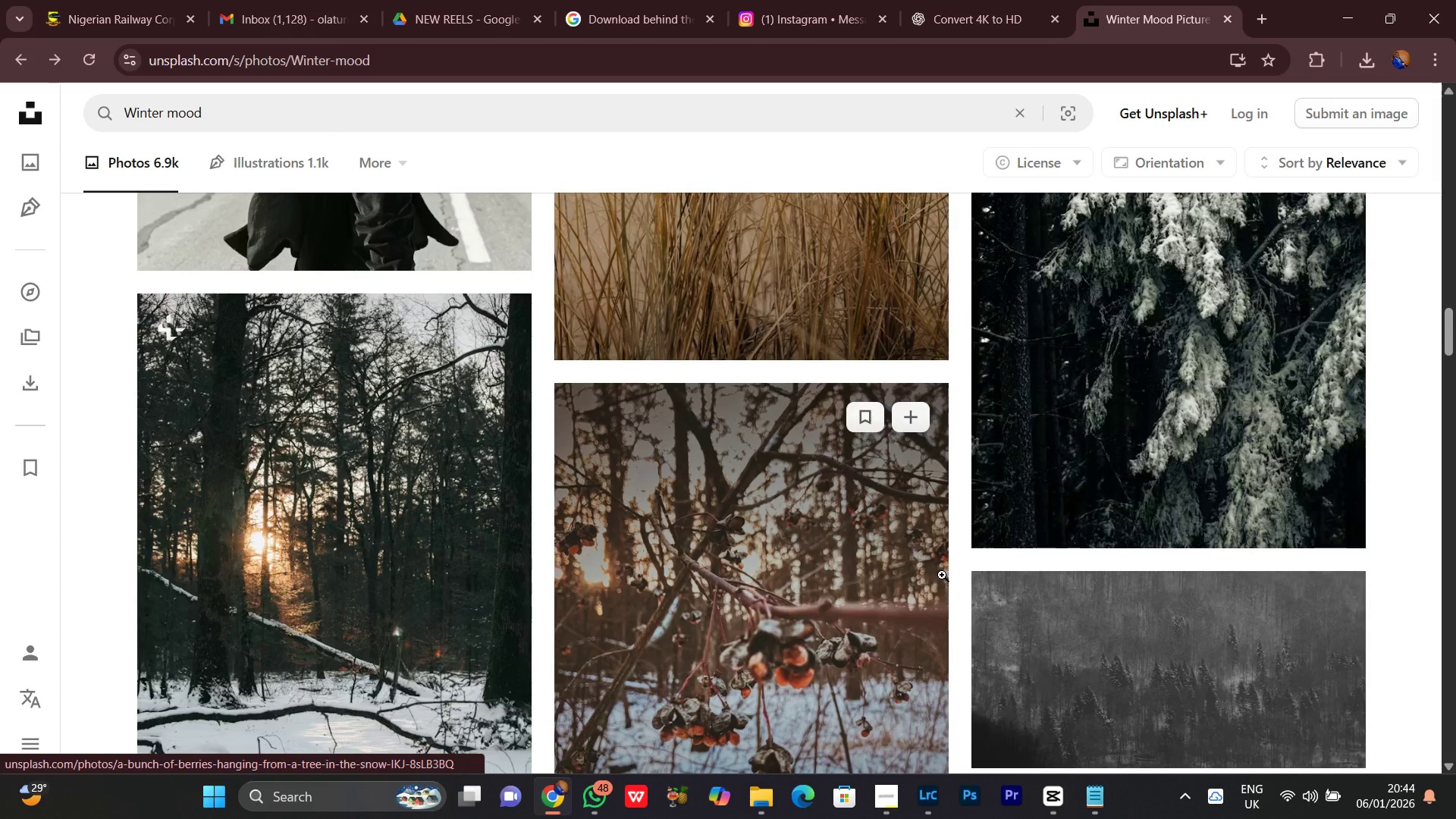 
scroll: coordinate [942, 575], scroll_direction: down, amount: 6.0
 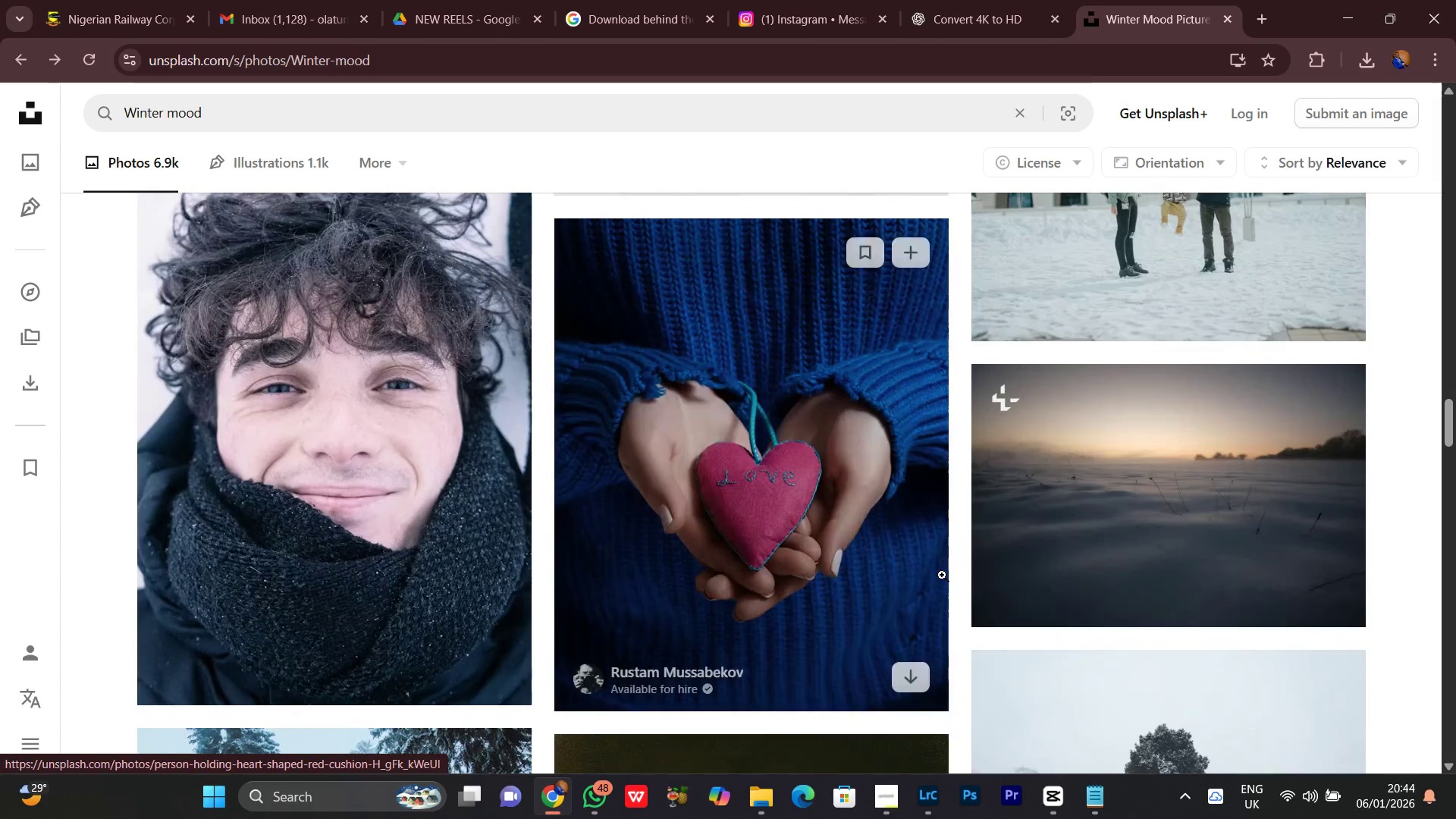 
scroll: coordinate [942, 575], scroll_direction: none, amount: 0.0
 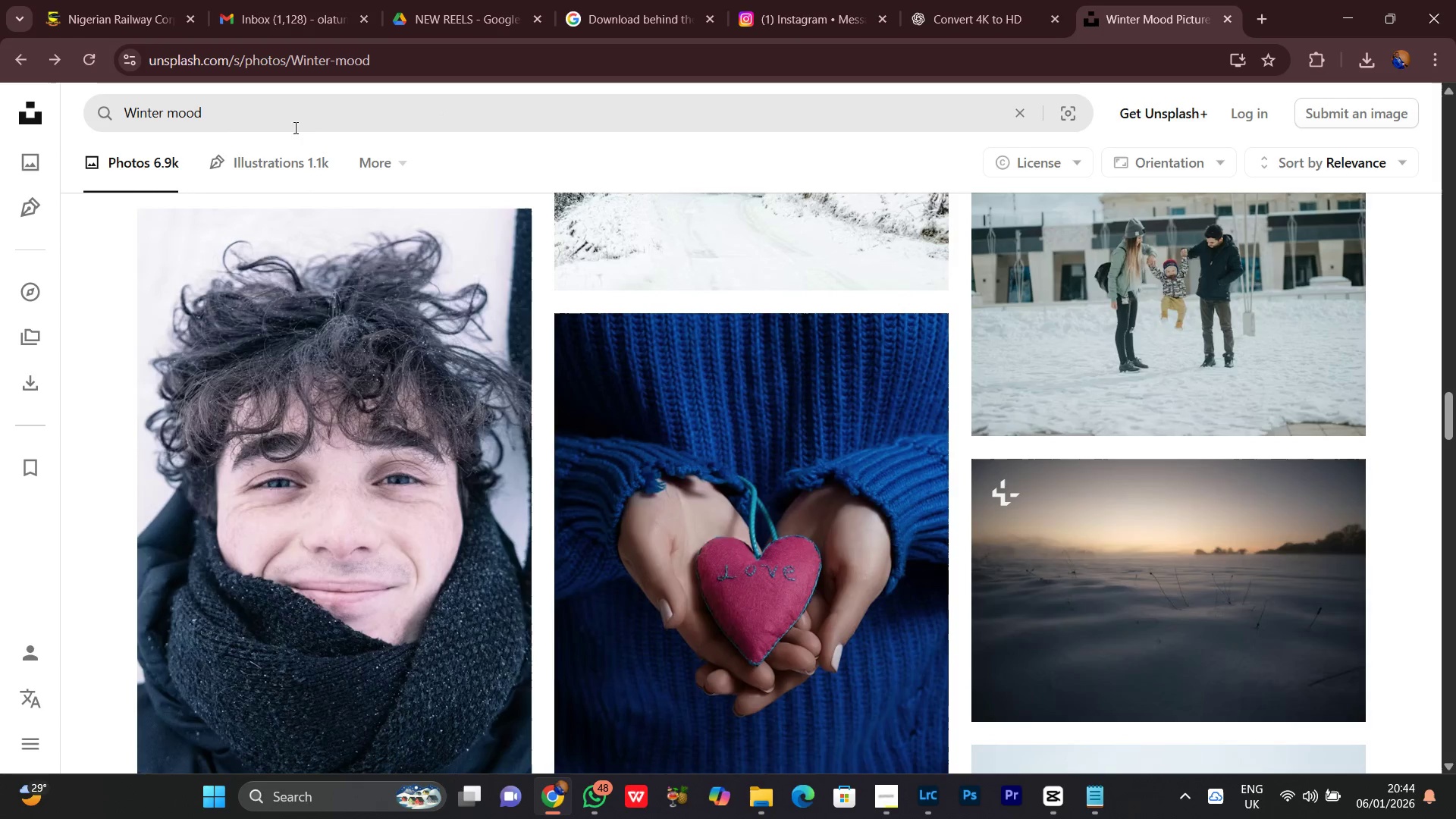 
scroll: coordinate [581, 554], scroll_direction: up, amount: 14.0
 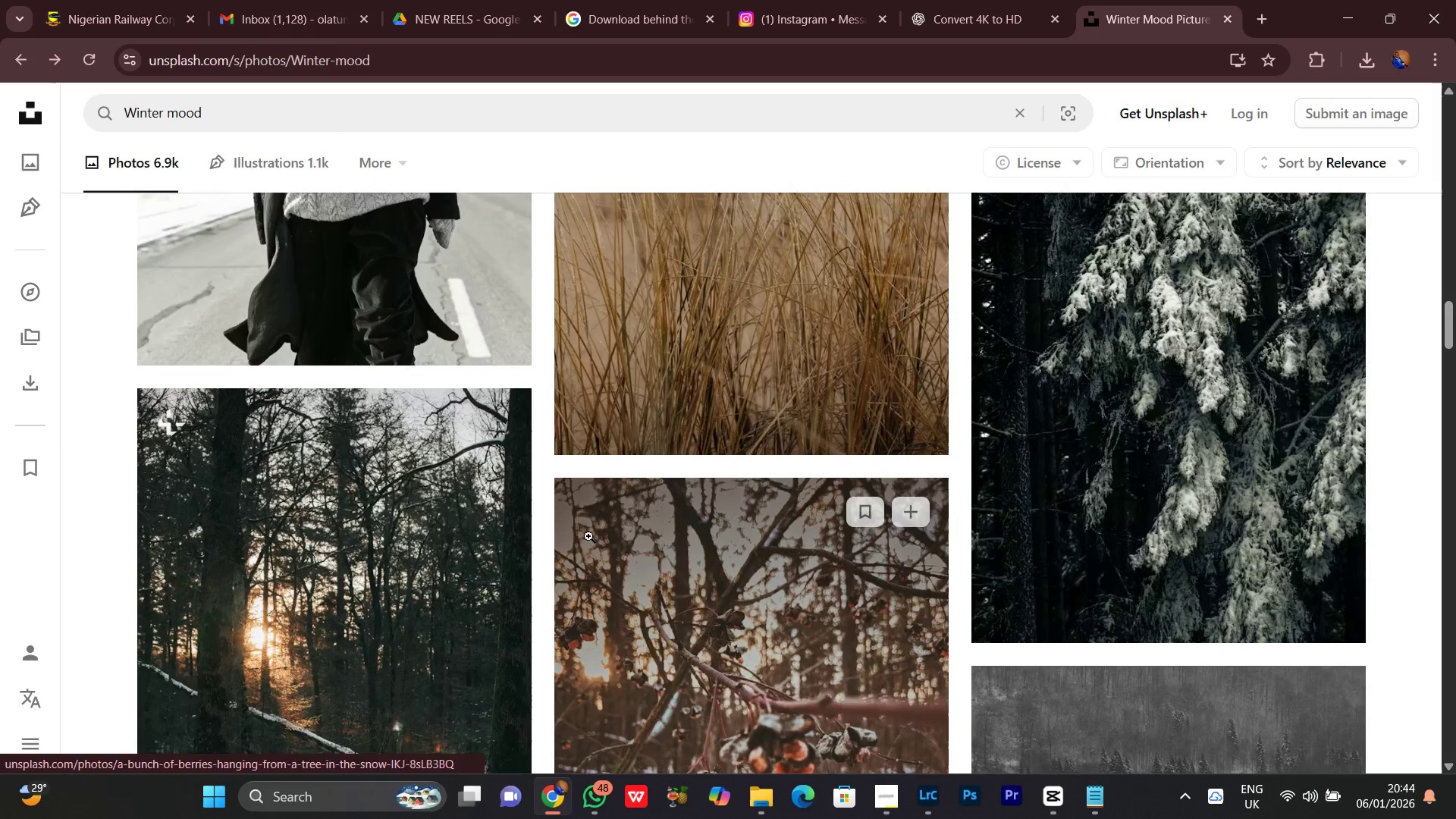 
scroll: coordinate [733, 535], scroll_direction: down, amount: 11.0
 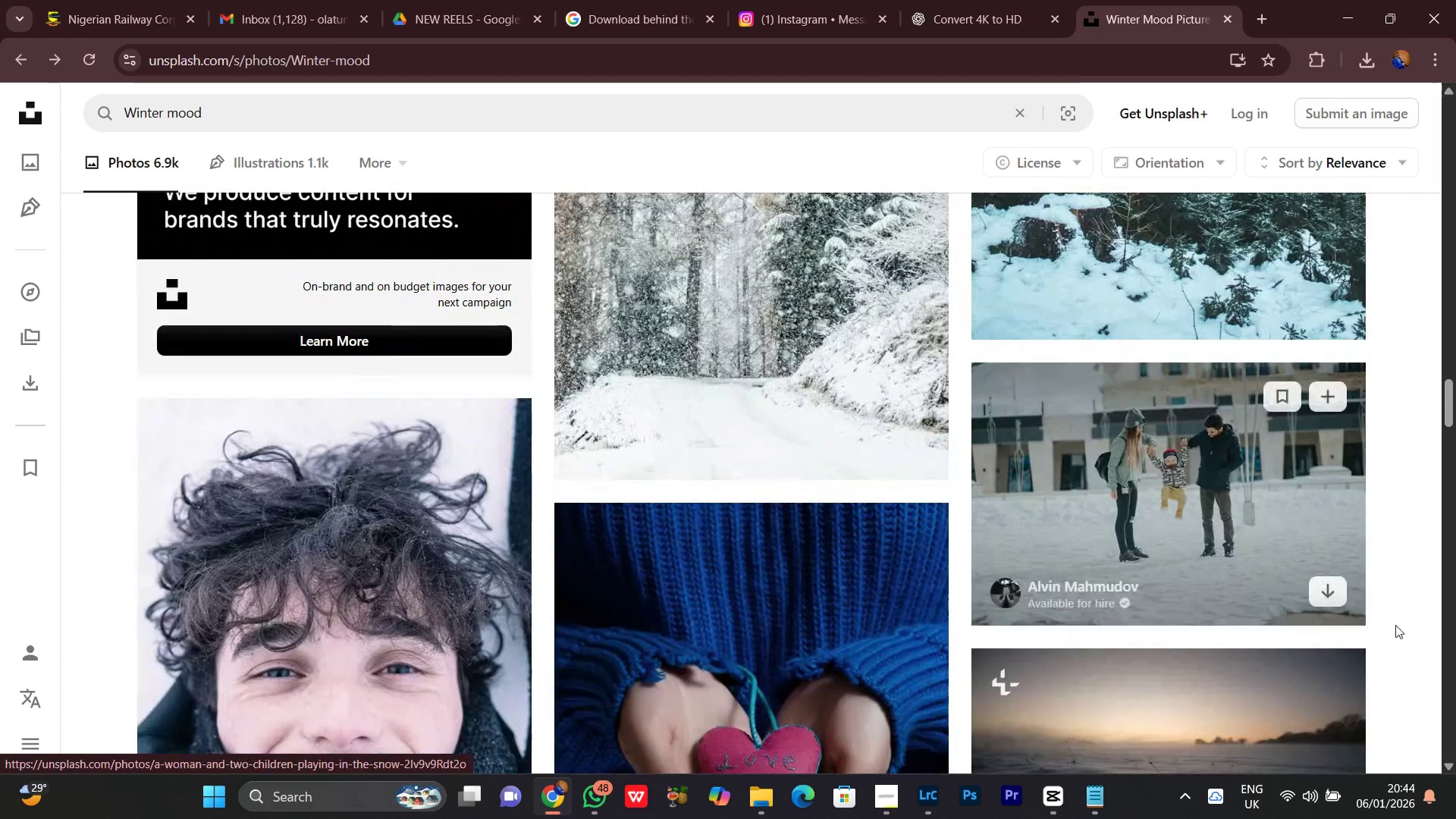 
scroll: coordinate [1221, 472], scroll_direction: up, amount: 5.0
 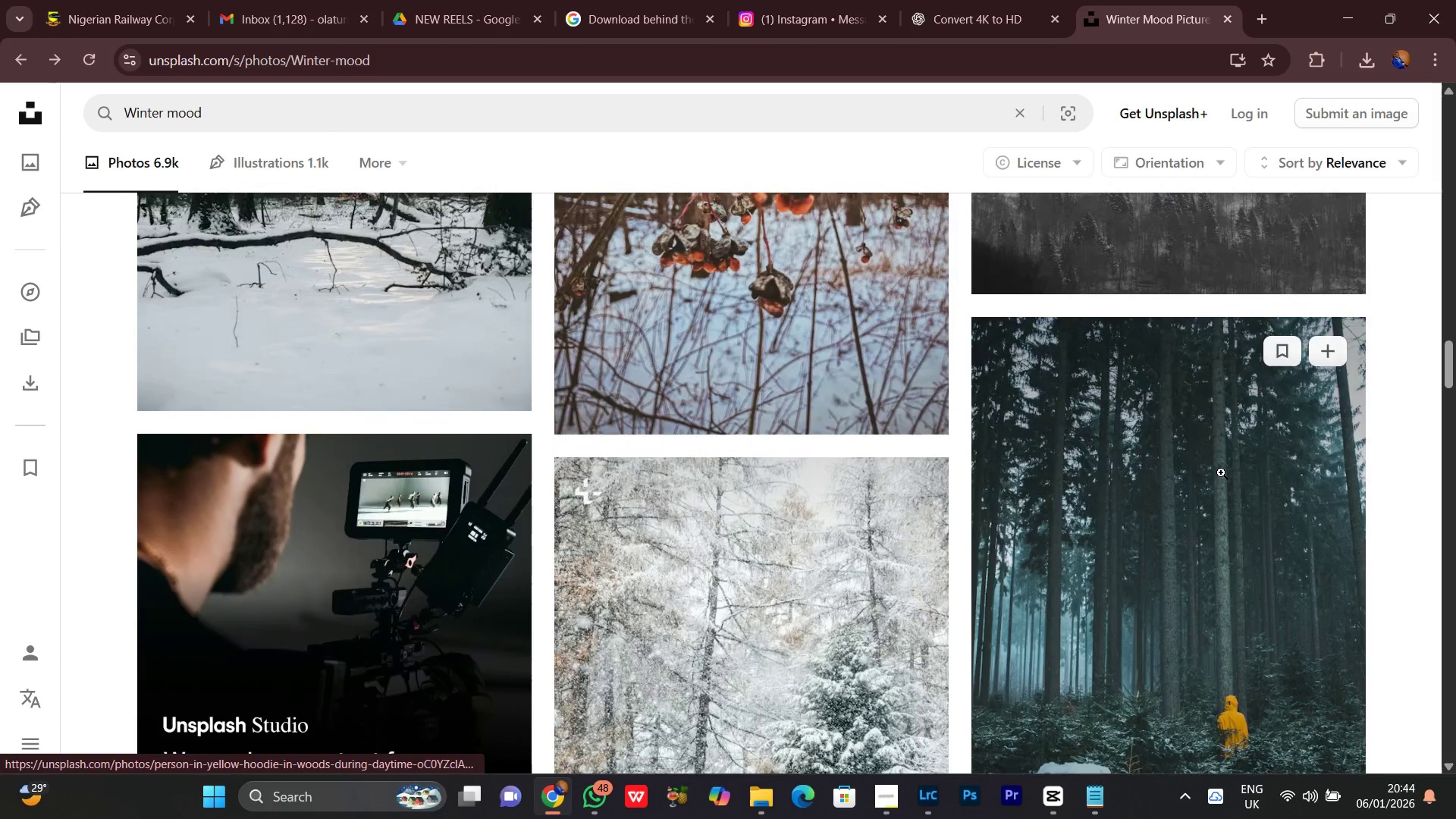 
scroll: coordinate [1278, 582], scroll_direction: down, amount: 18.0
 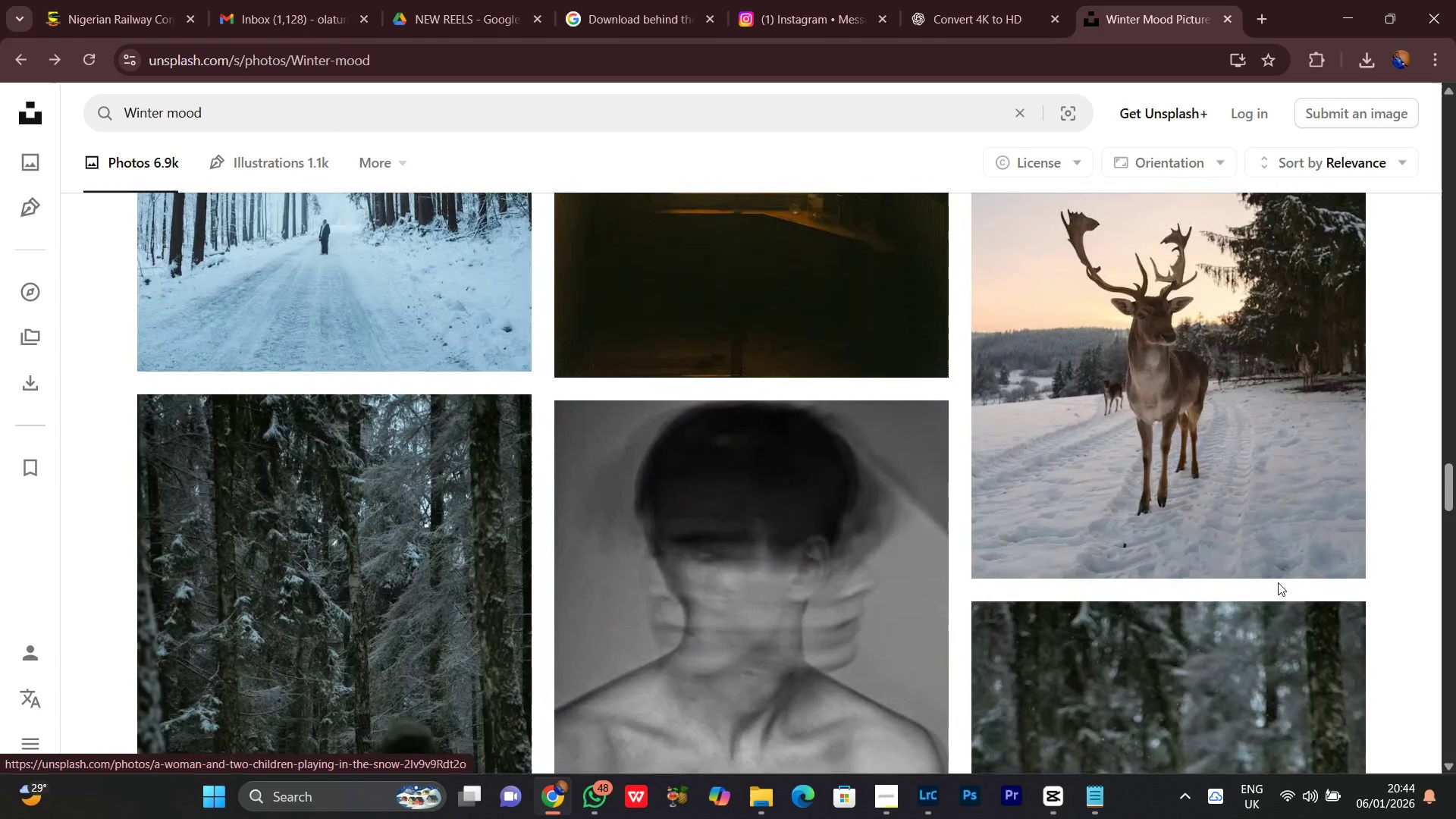 
scroll: coordinate [1278, 582], scroll_direction: up, amount: 4.0
 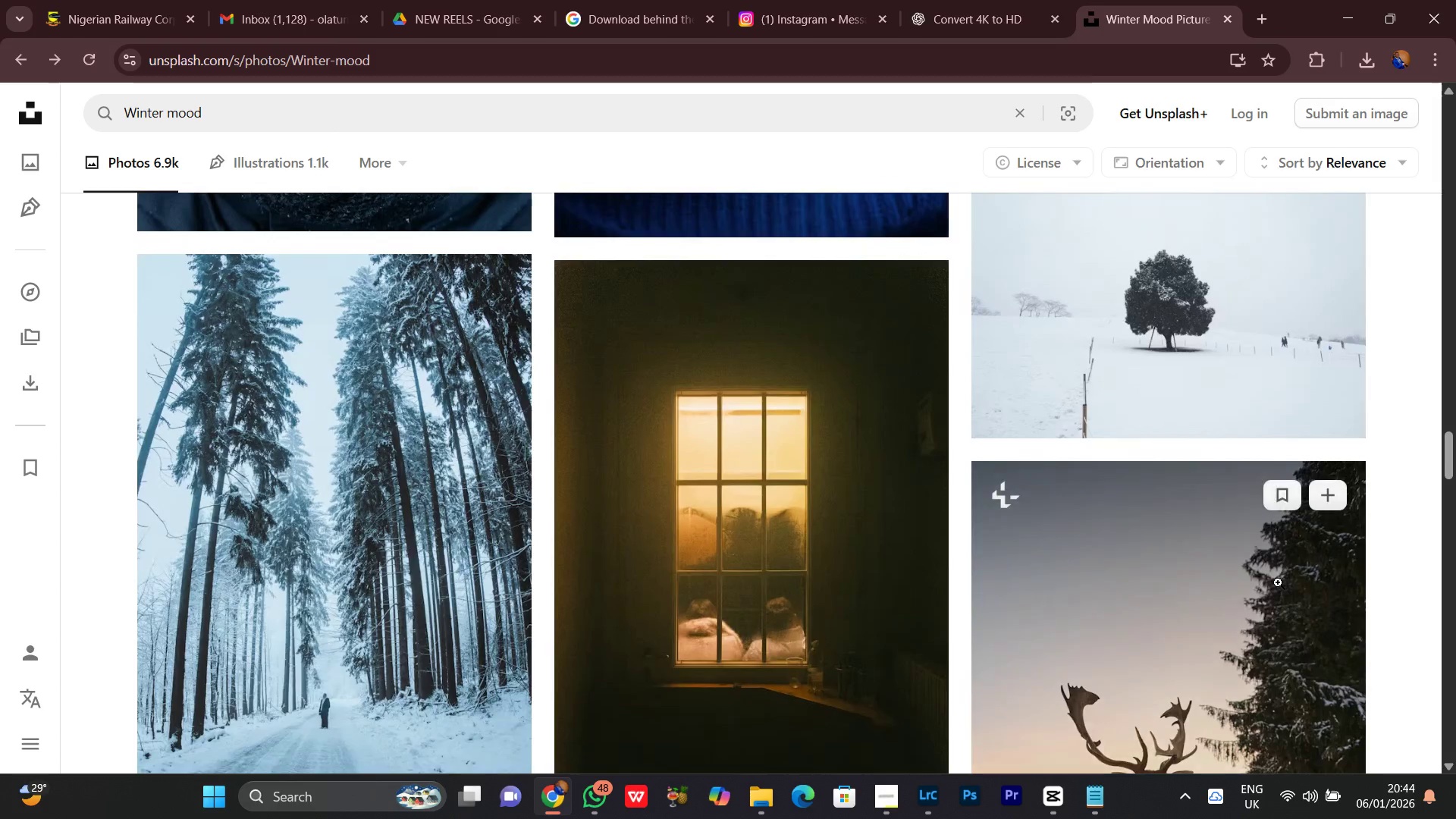 
scroll: coordinate [1278, 582], scroll_direction: down, amount: 12.0
 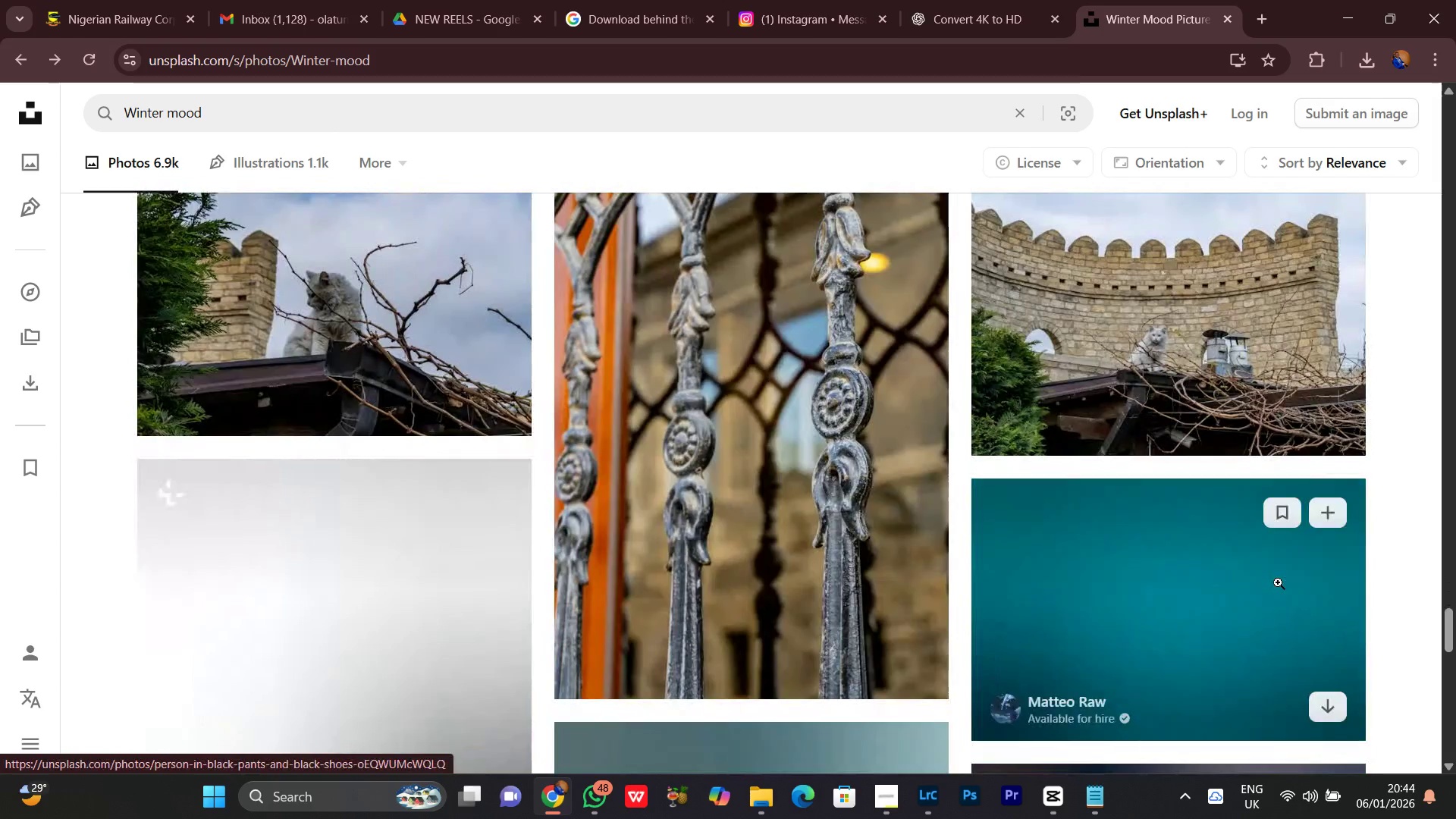 
scroll: coordinate [1278, 582], scroll_direction: up, amount: 3.0
 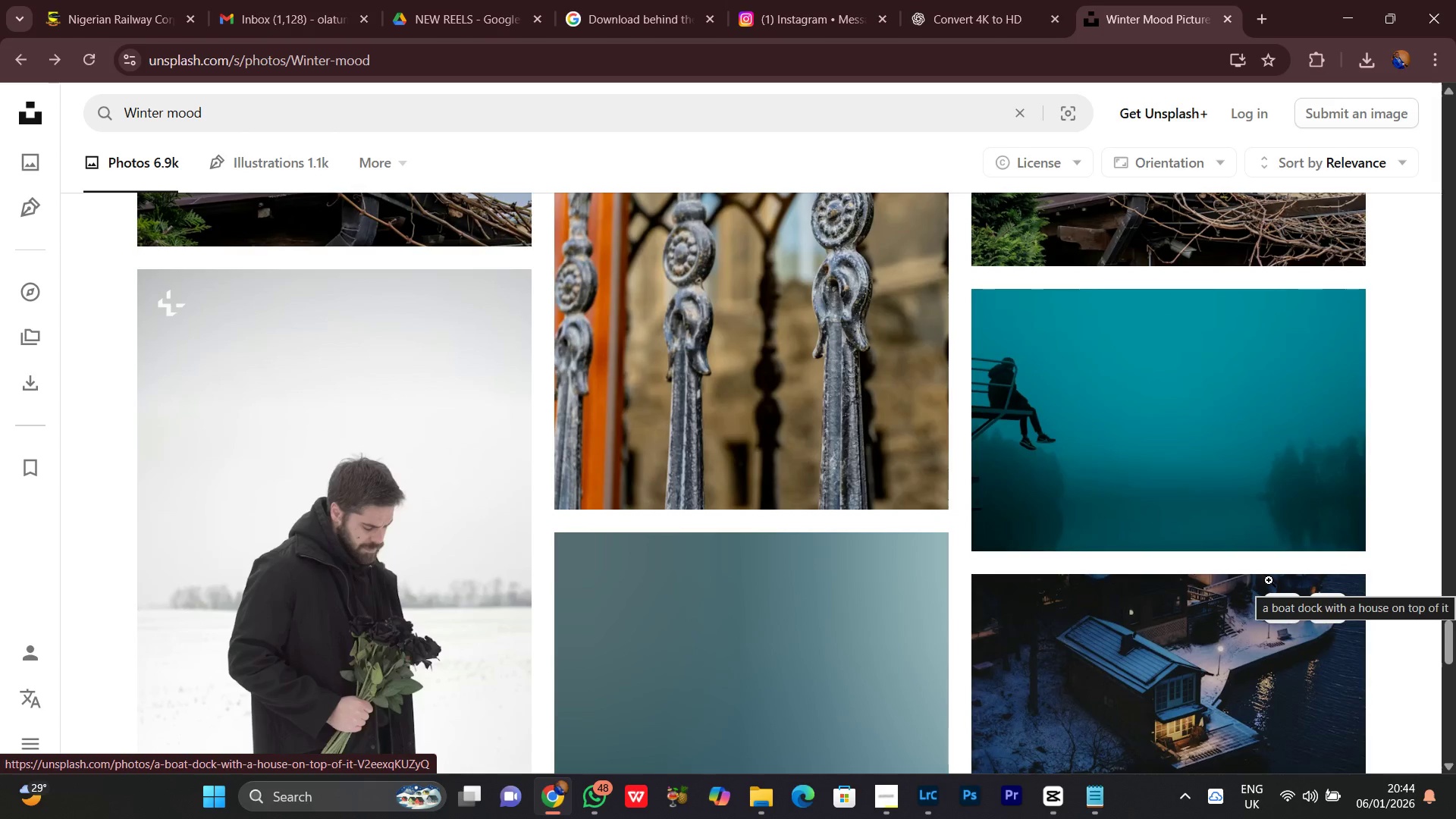 
scroll: coordinate [1160, 582], scroll_direction: down, amount: 5.0
 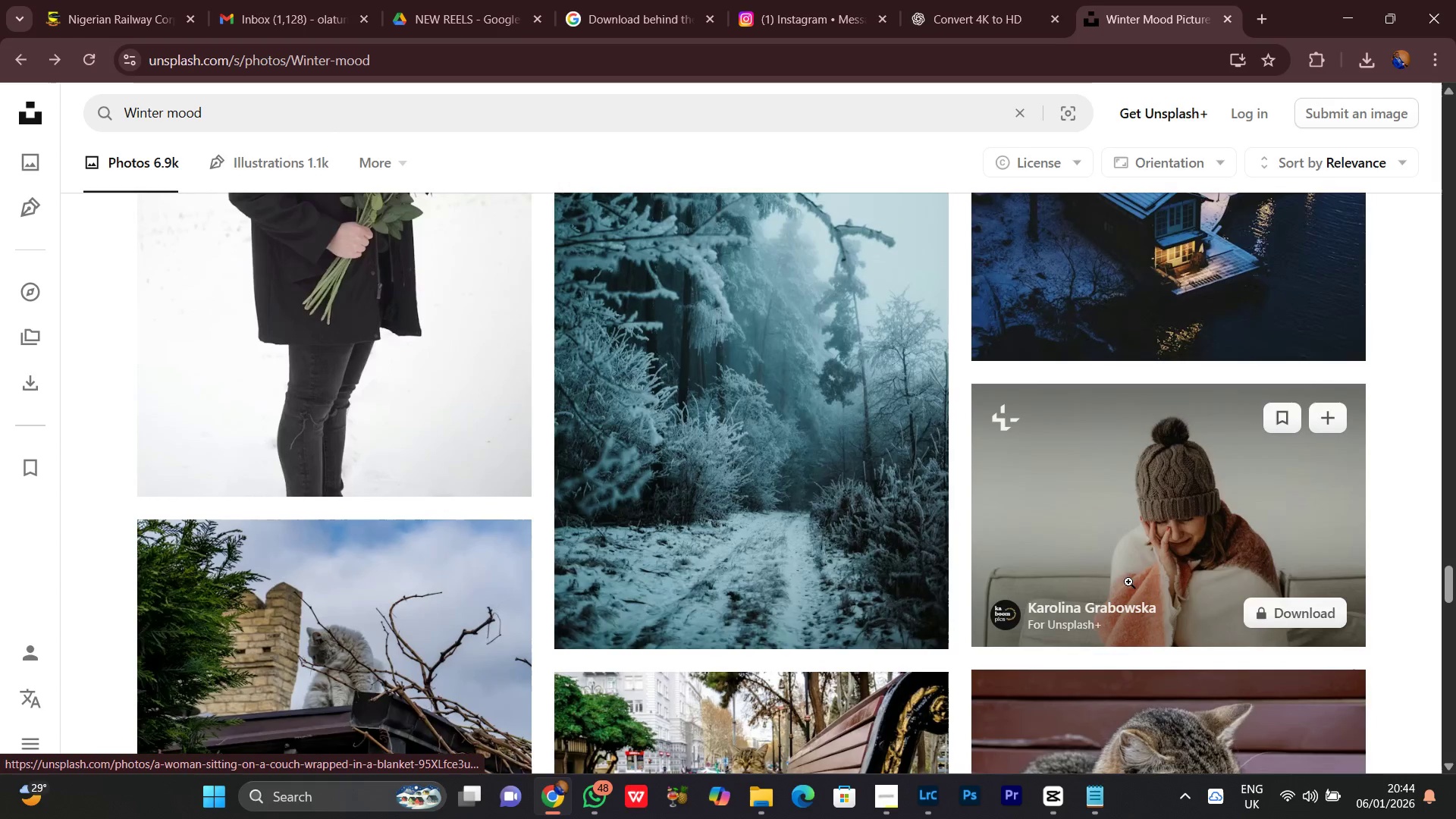 
scroll: coordinate [769, 475], scroll_direction: up, amount: 2.0
 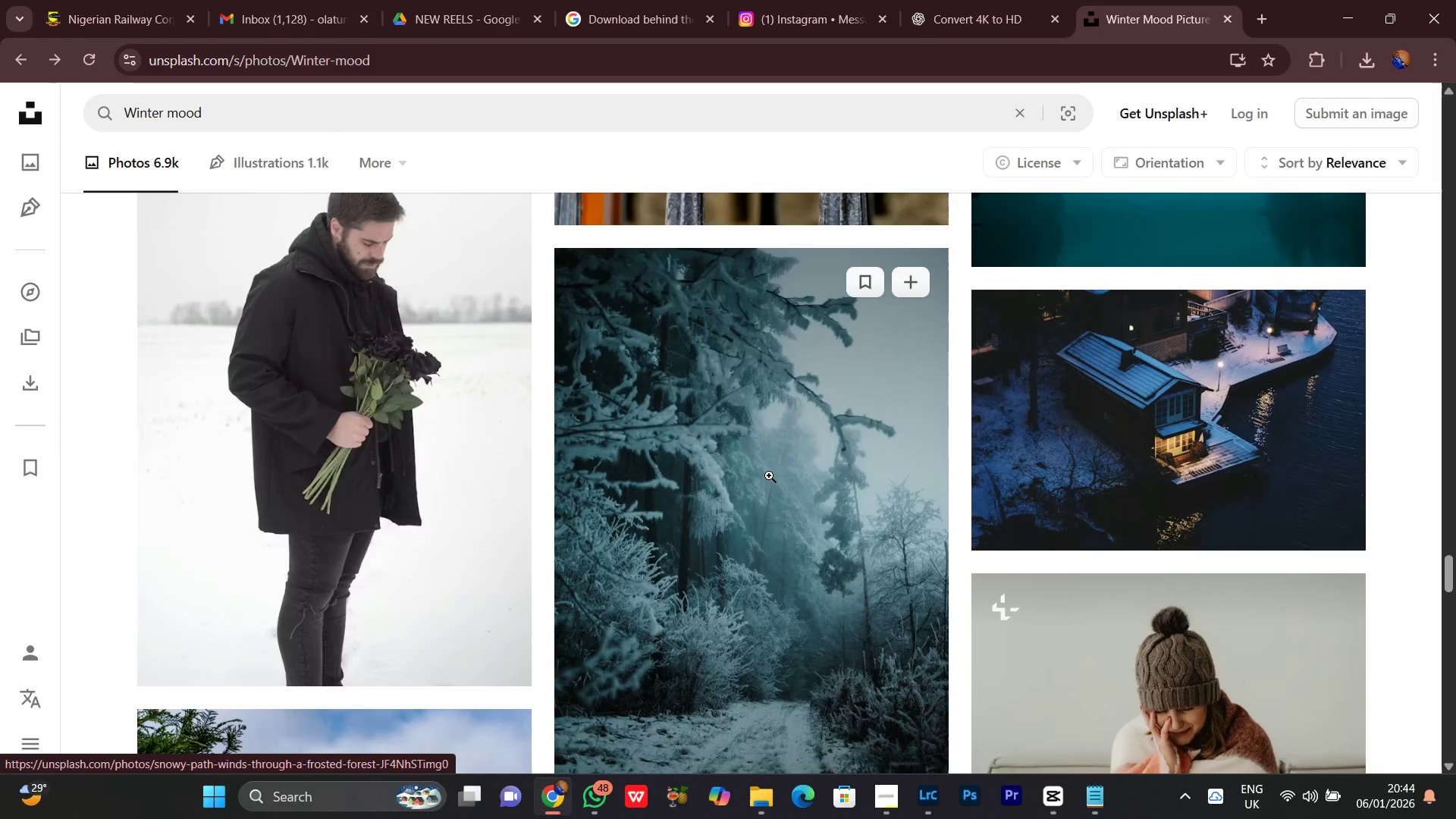 
scroll: coordinate [1195, 537], scroll_direction: none, amount: 0.0
 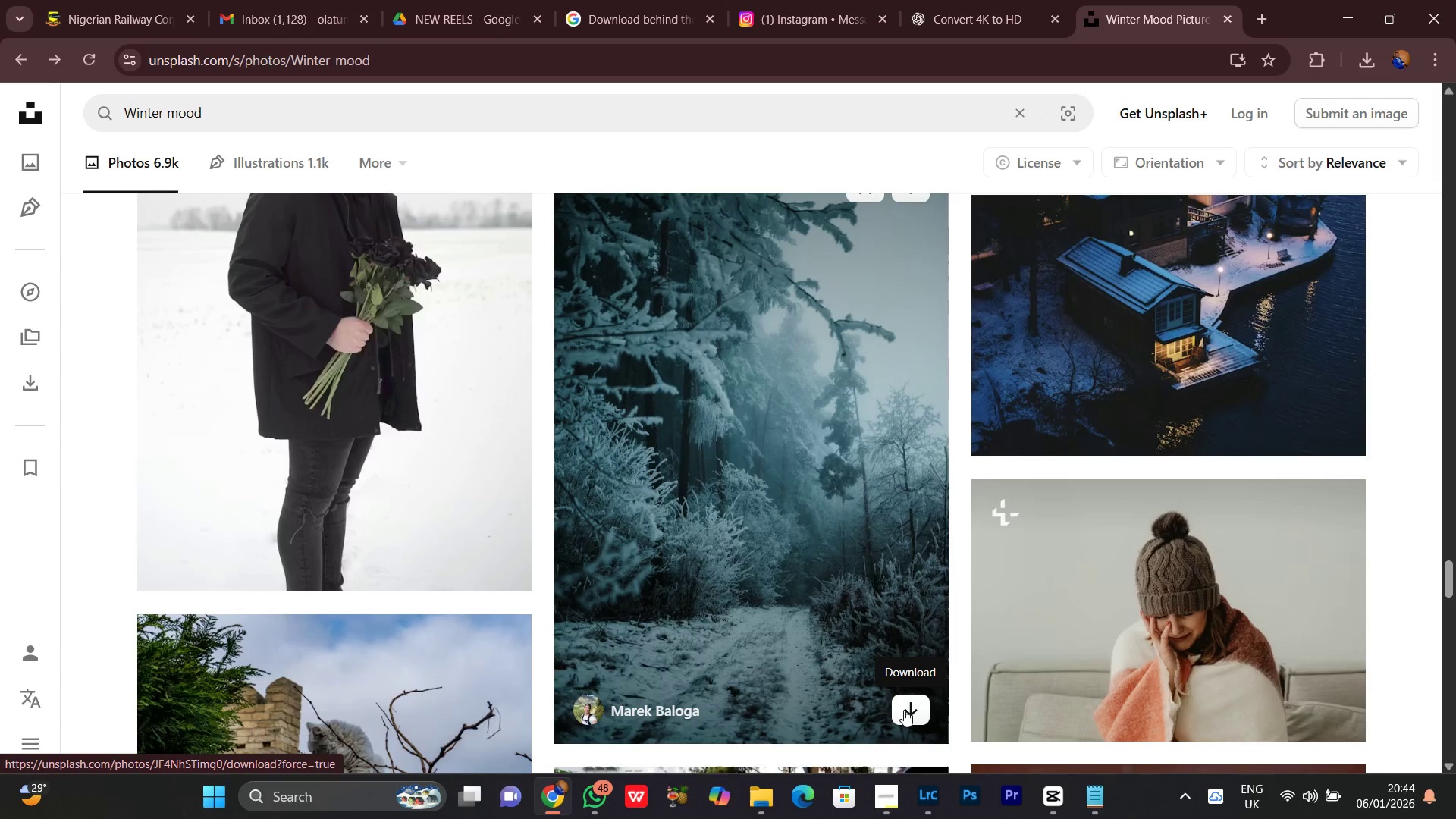 
left_click([904, 708])
 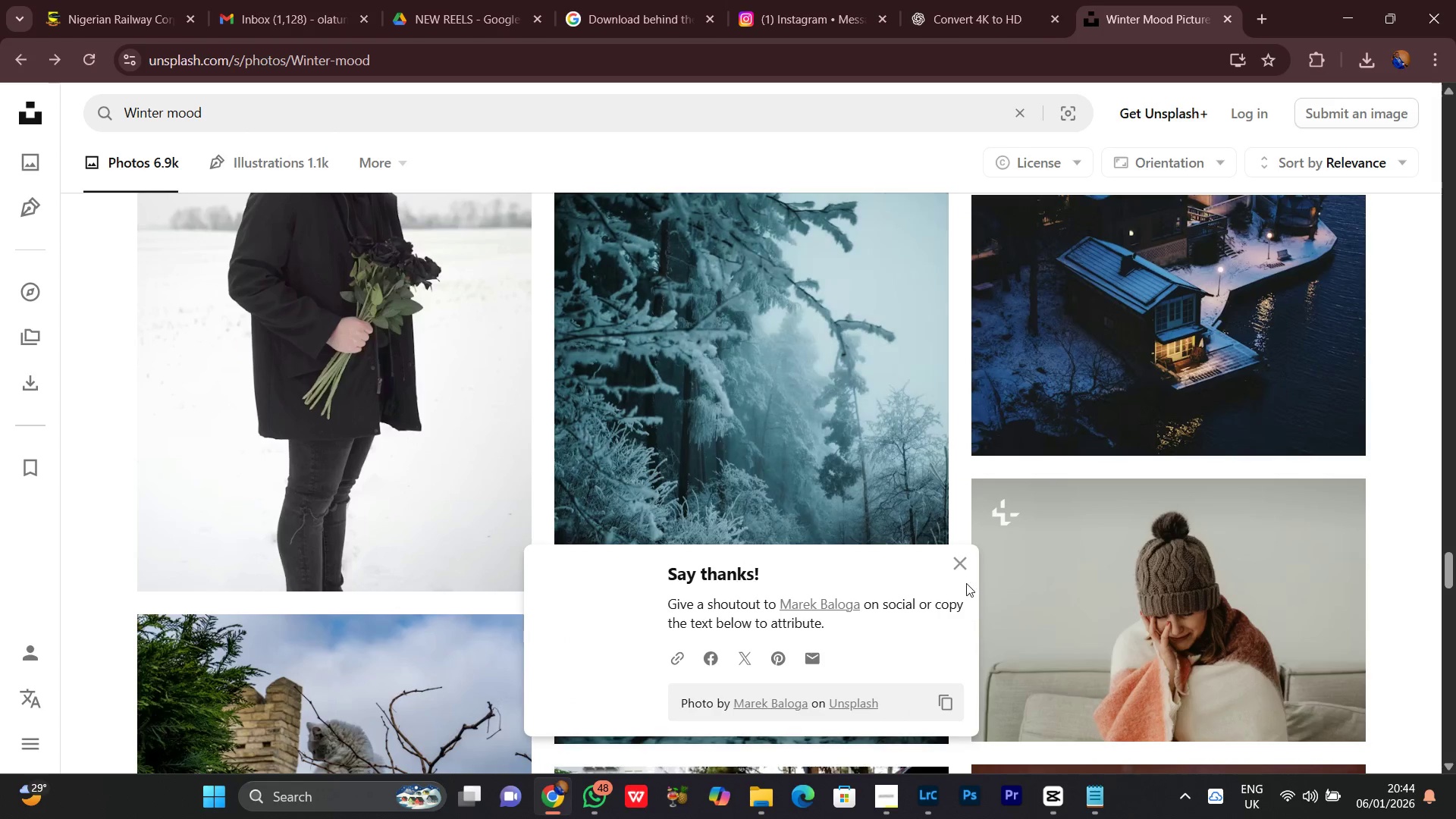 
left_click([958, 557])
 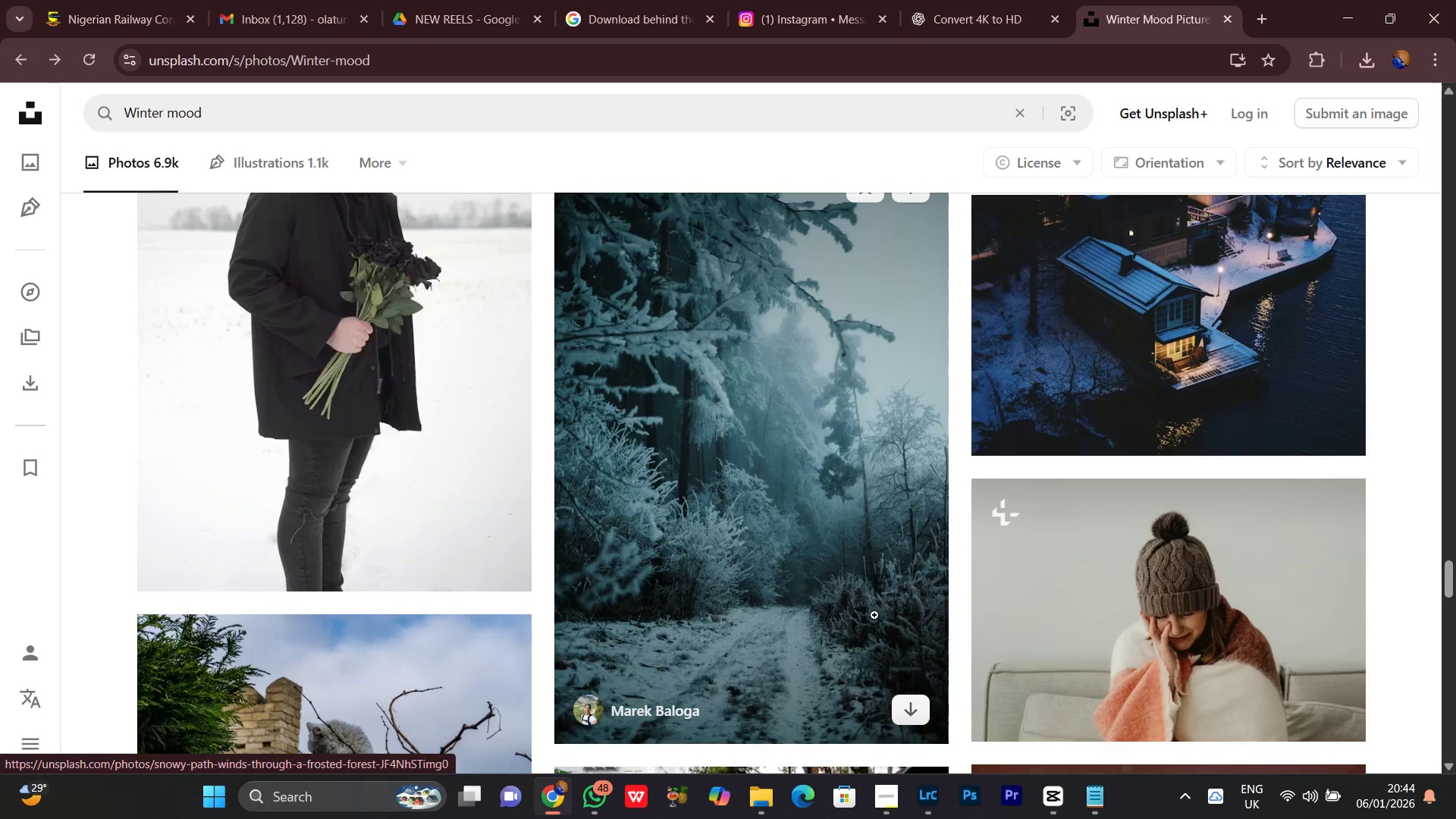 
scroll: coordinate [962, 581], scroll_direction: none, amount: 0.0
 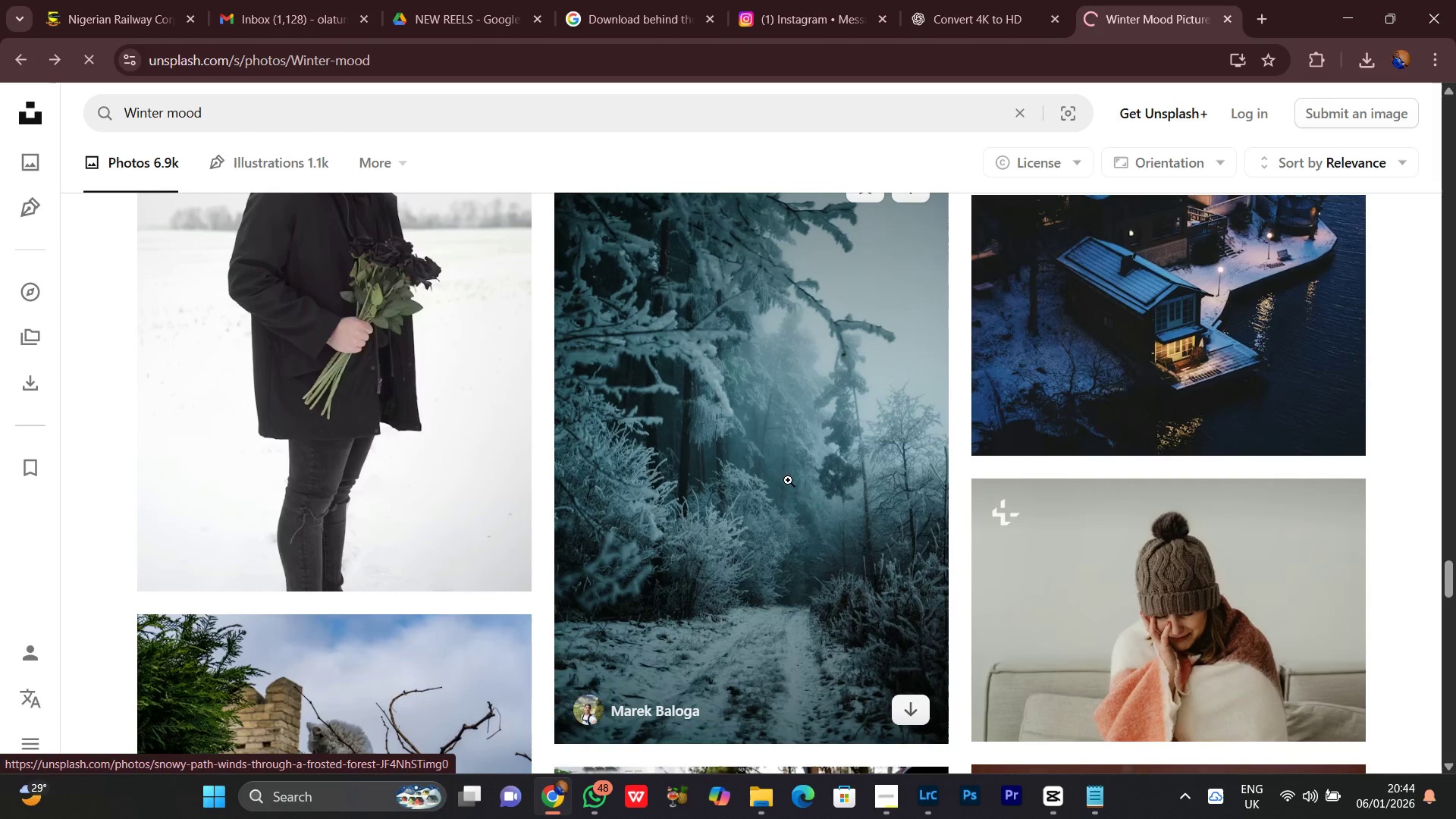 
left_click([755, 438])
 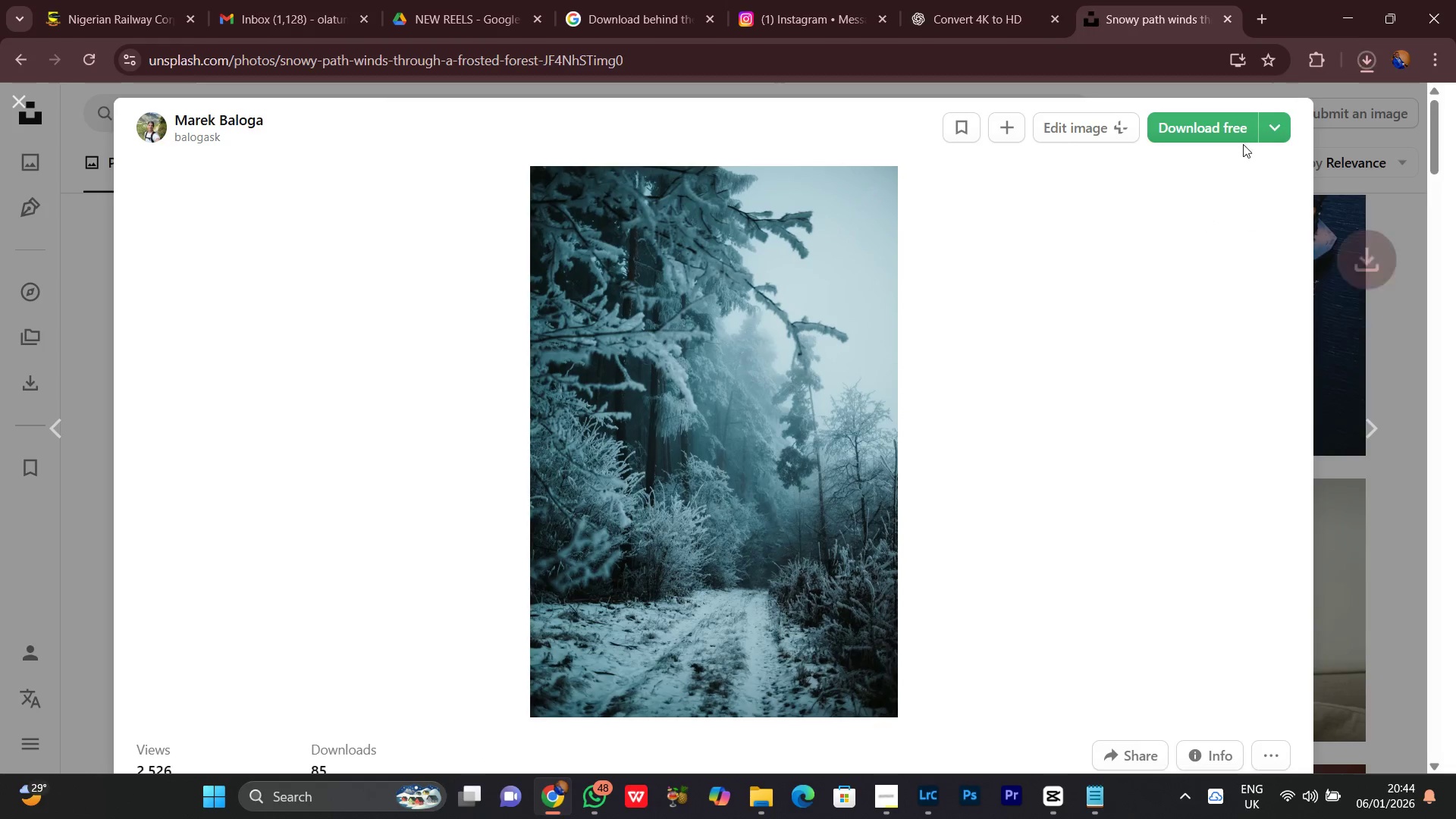 
left_click([1285, 124])
 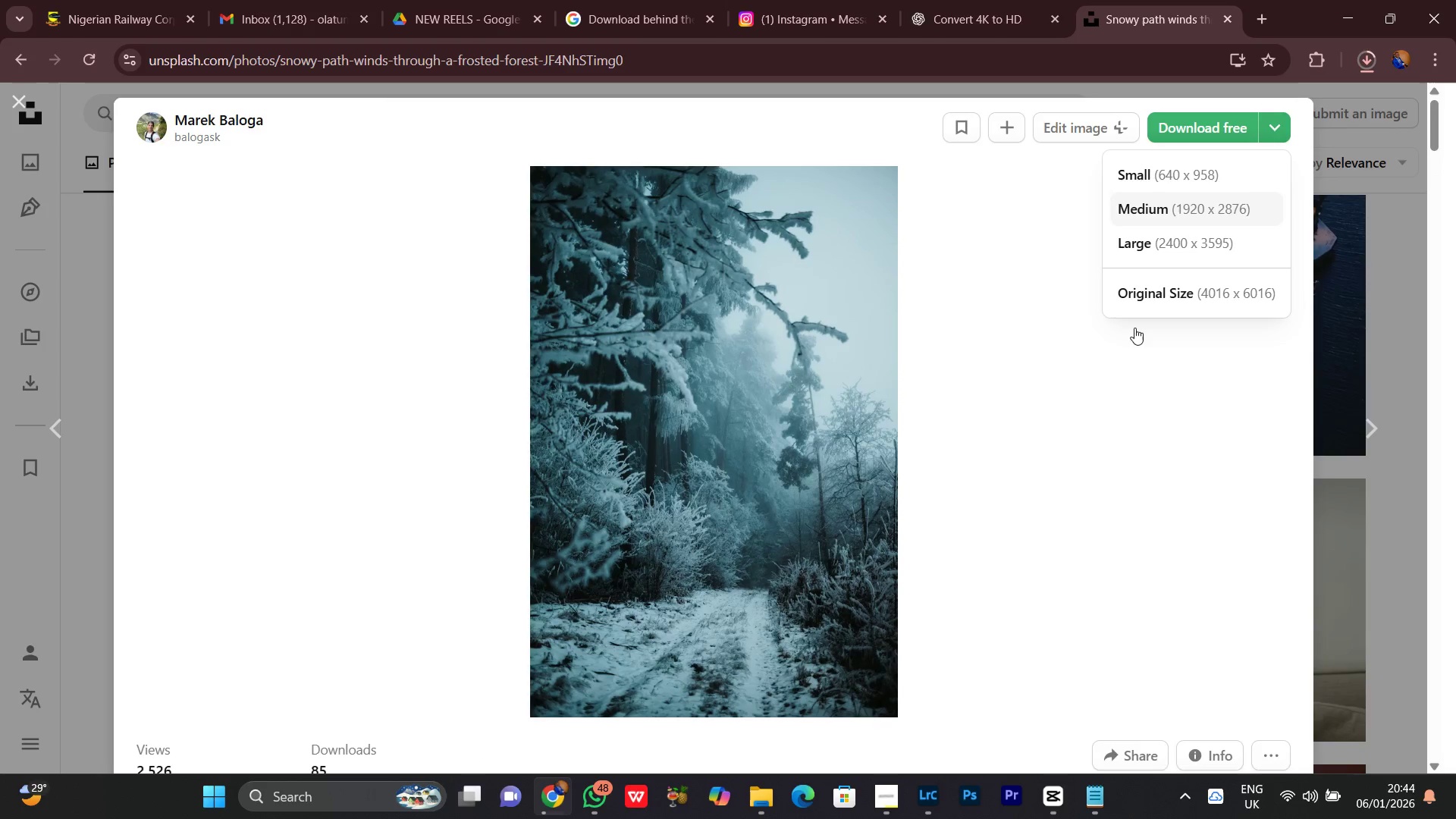 
left_click([1094, 470])
 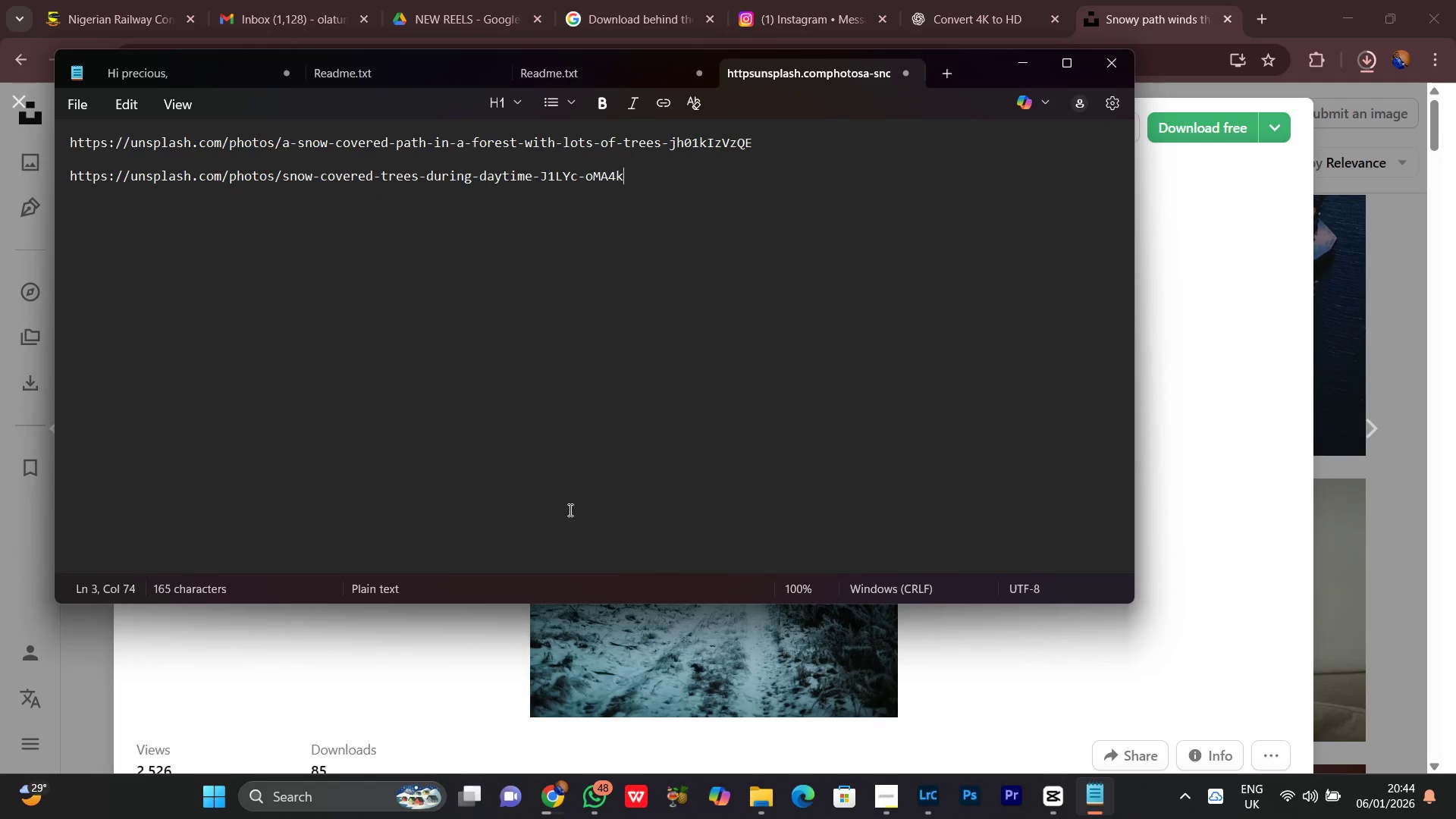 
key(Enter)
 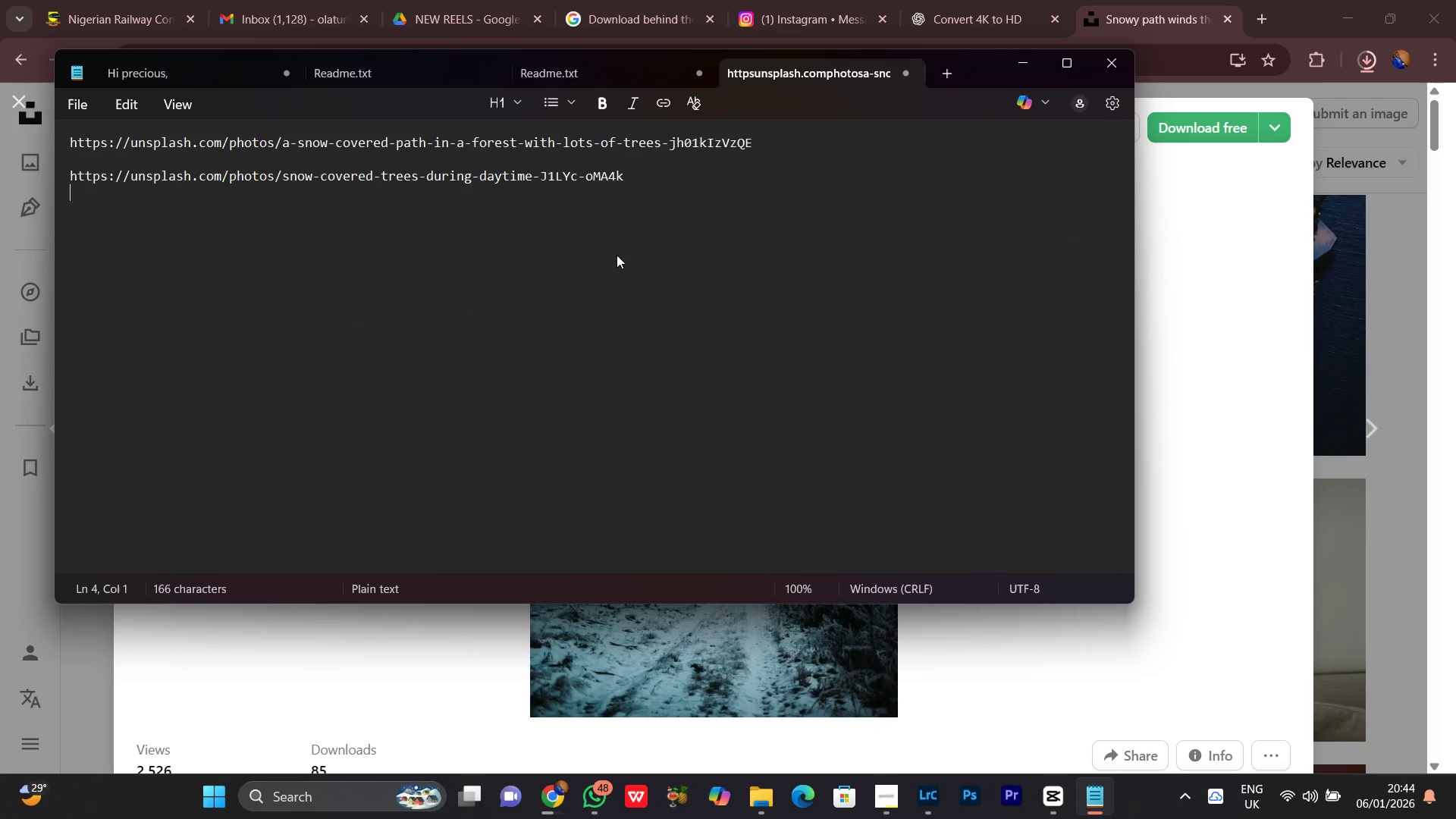 
key(Enter)
 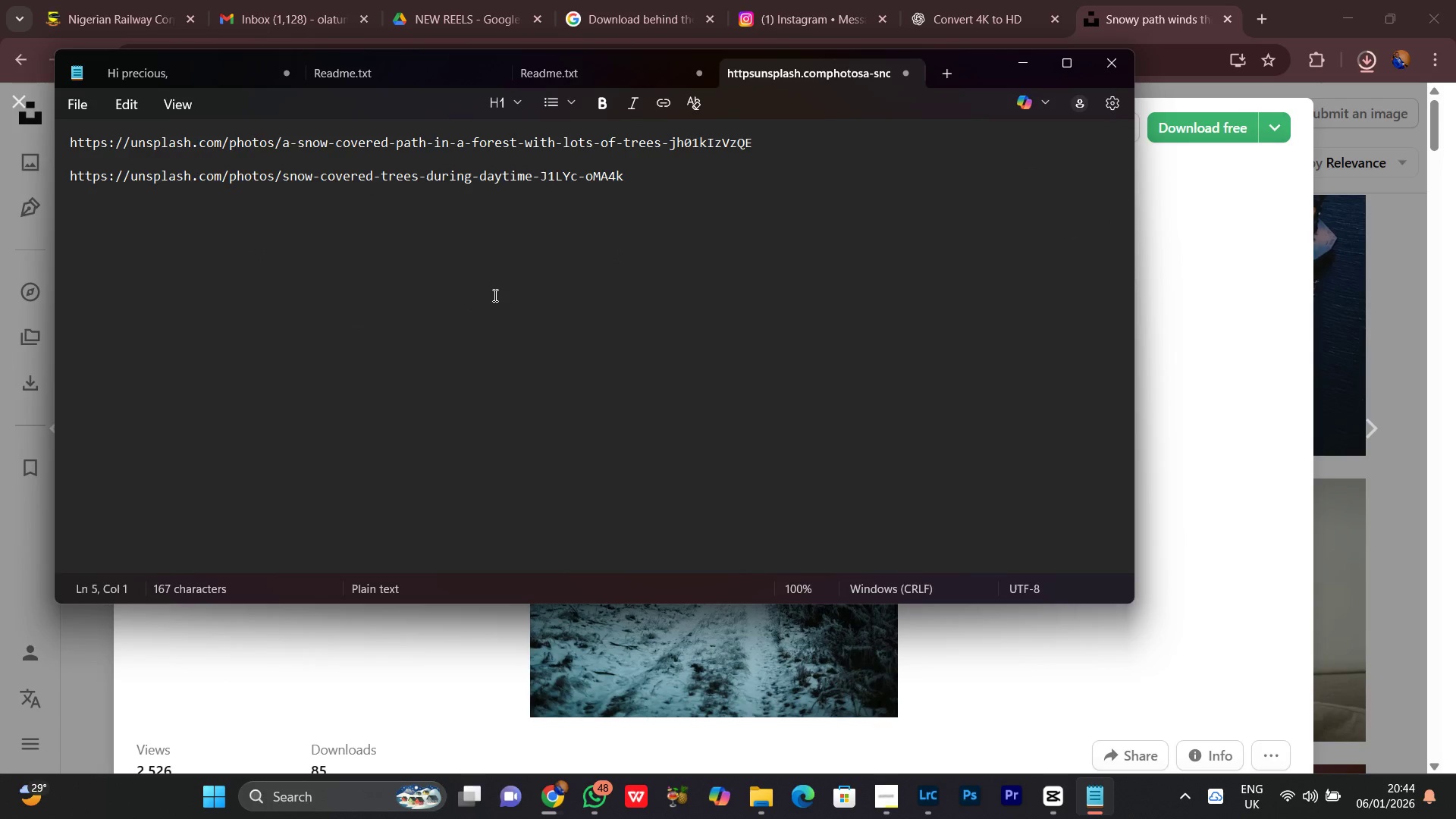 
key(Control+V)
 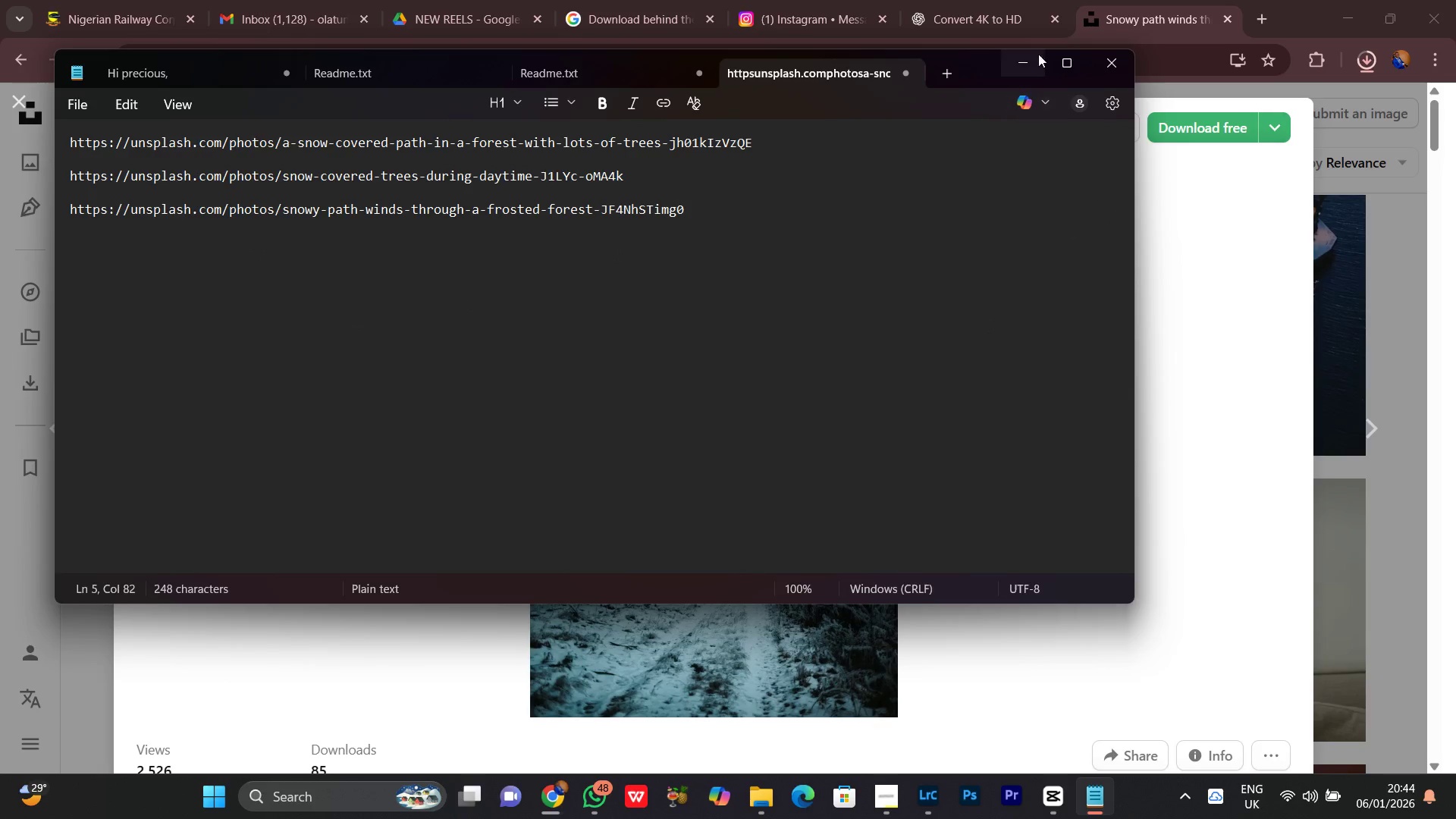 
left_click([1033, 64])
 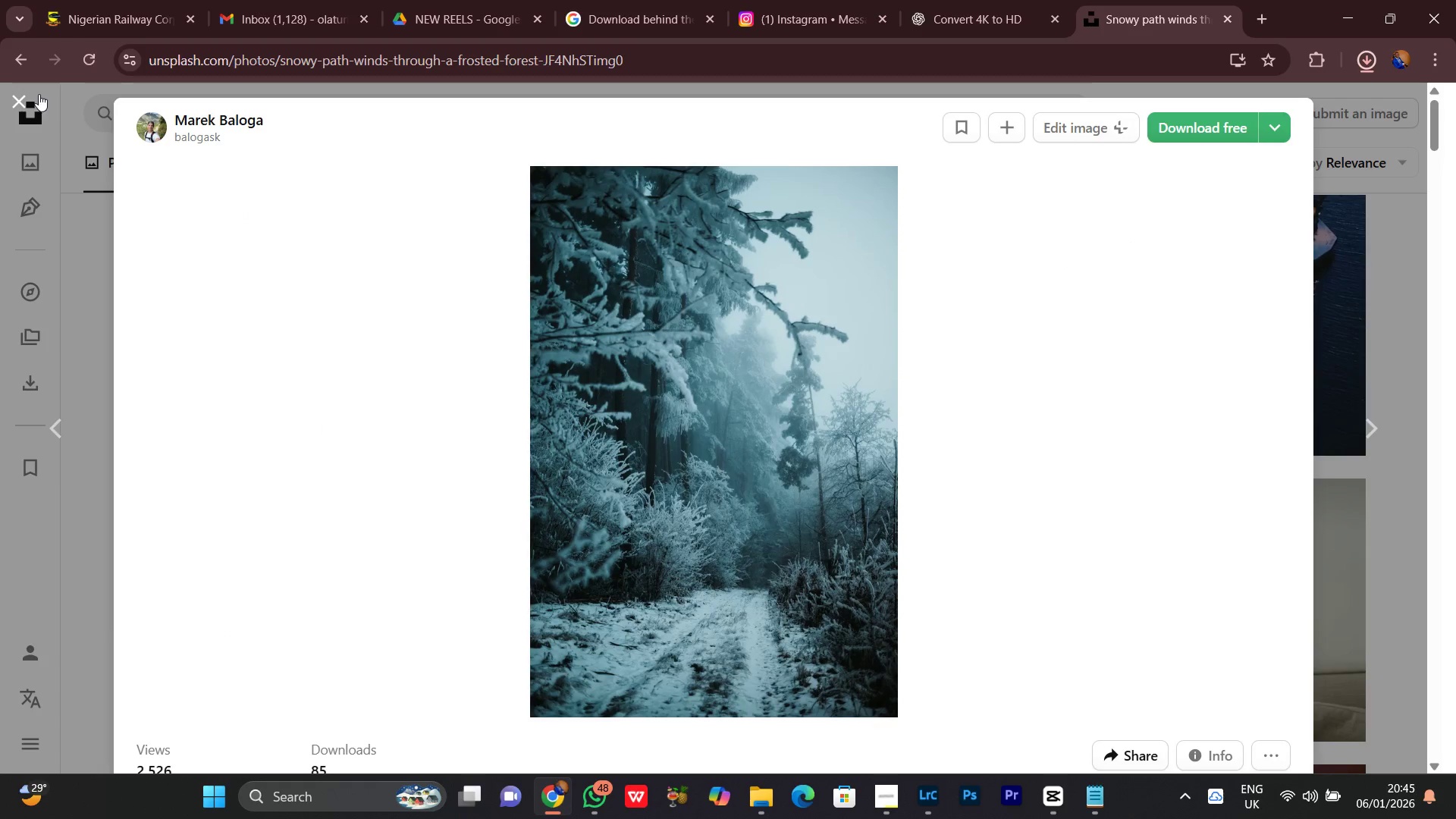 
left_click([17, 102])
 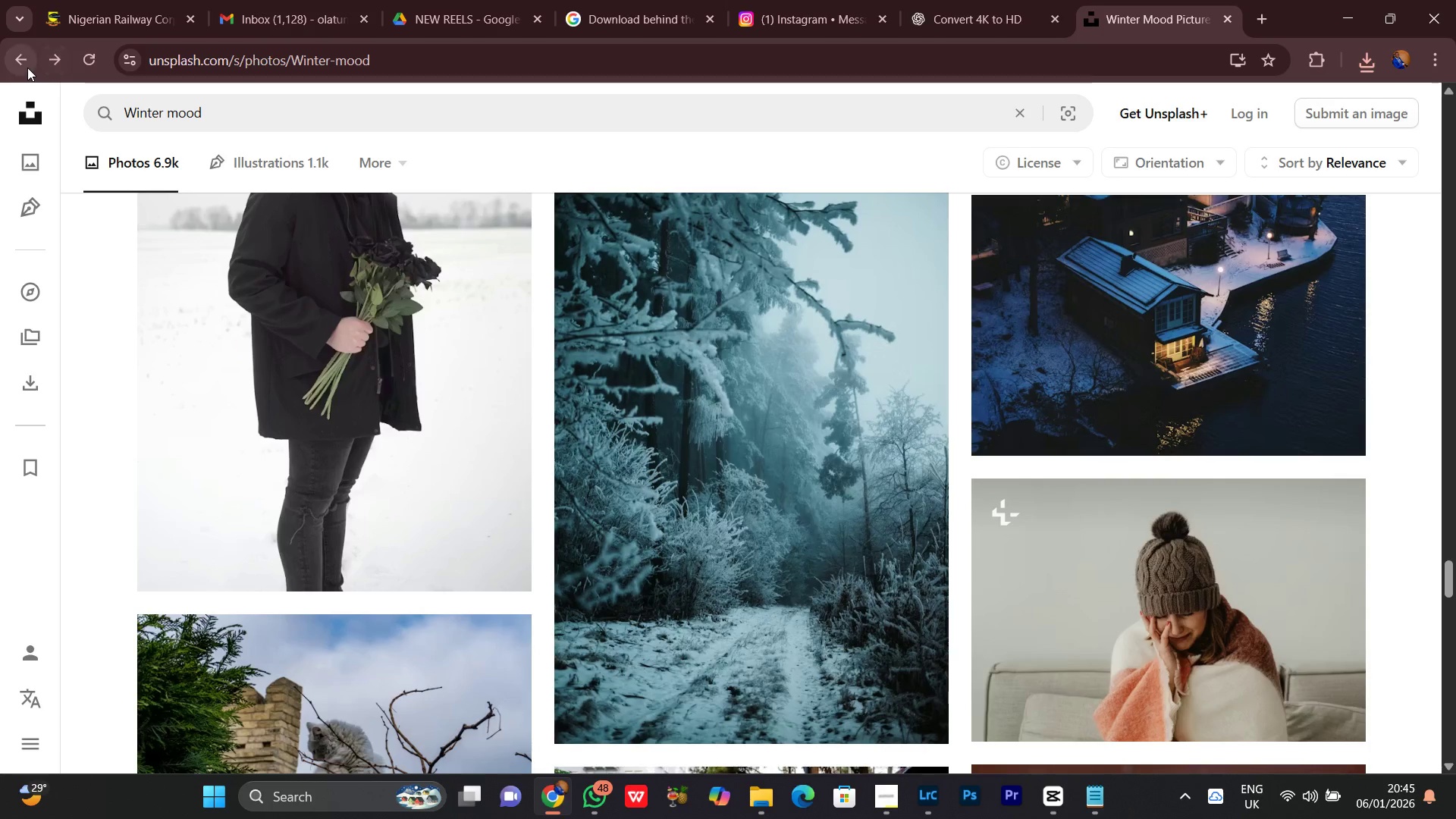 
left_click([14, 61])
 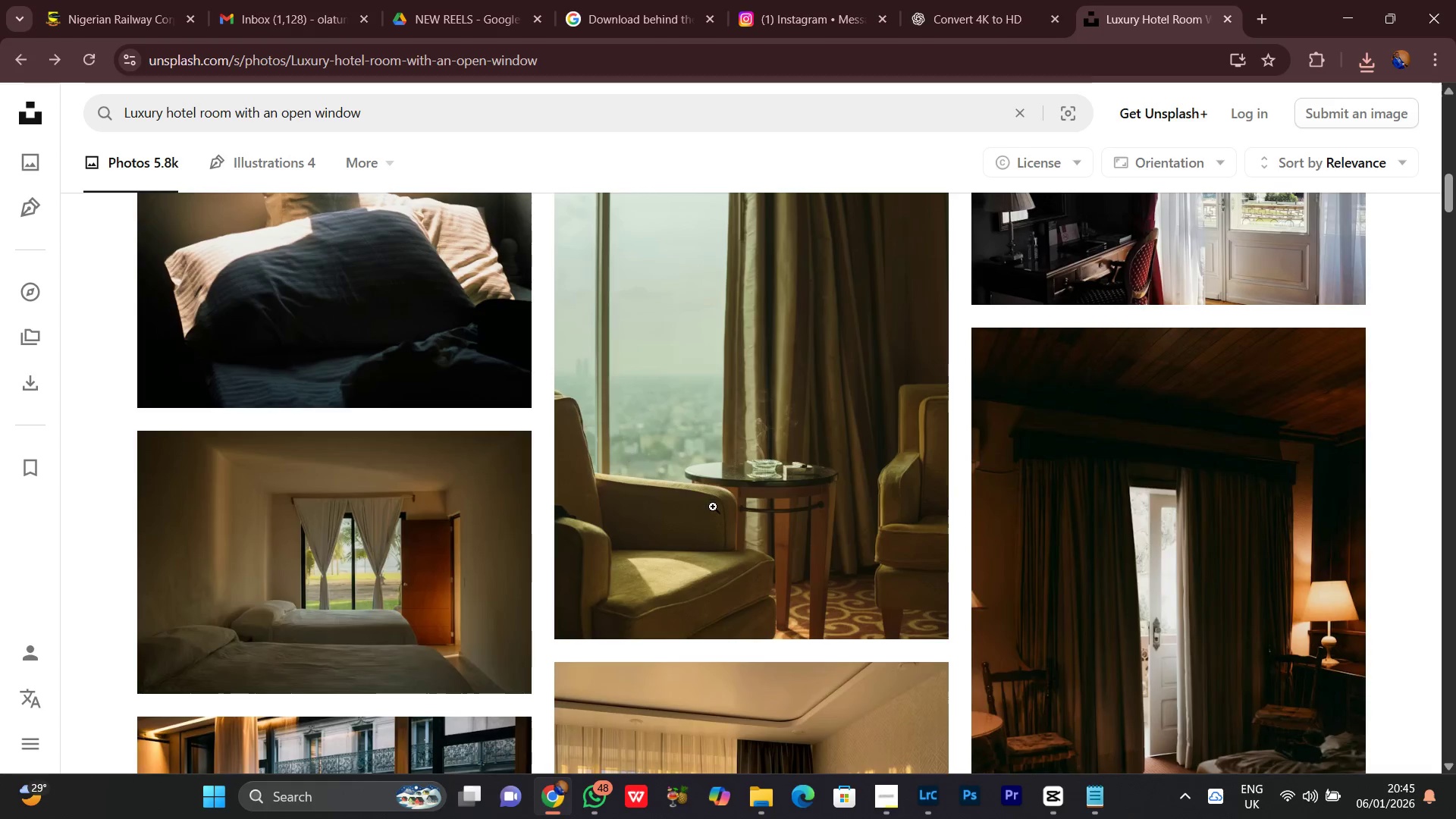 
scroll: coordinate [805, 563], scroll_direction: down, amount: 13.0
 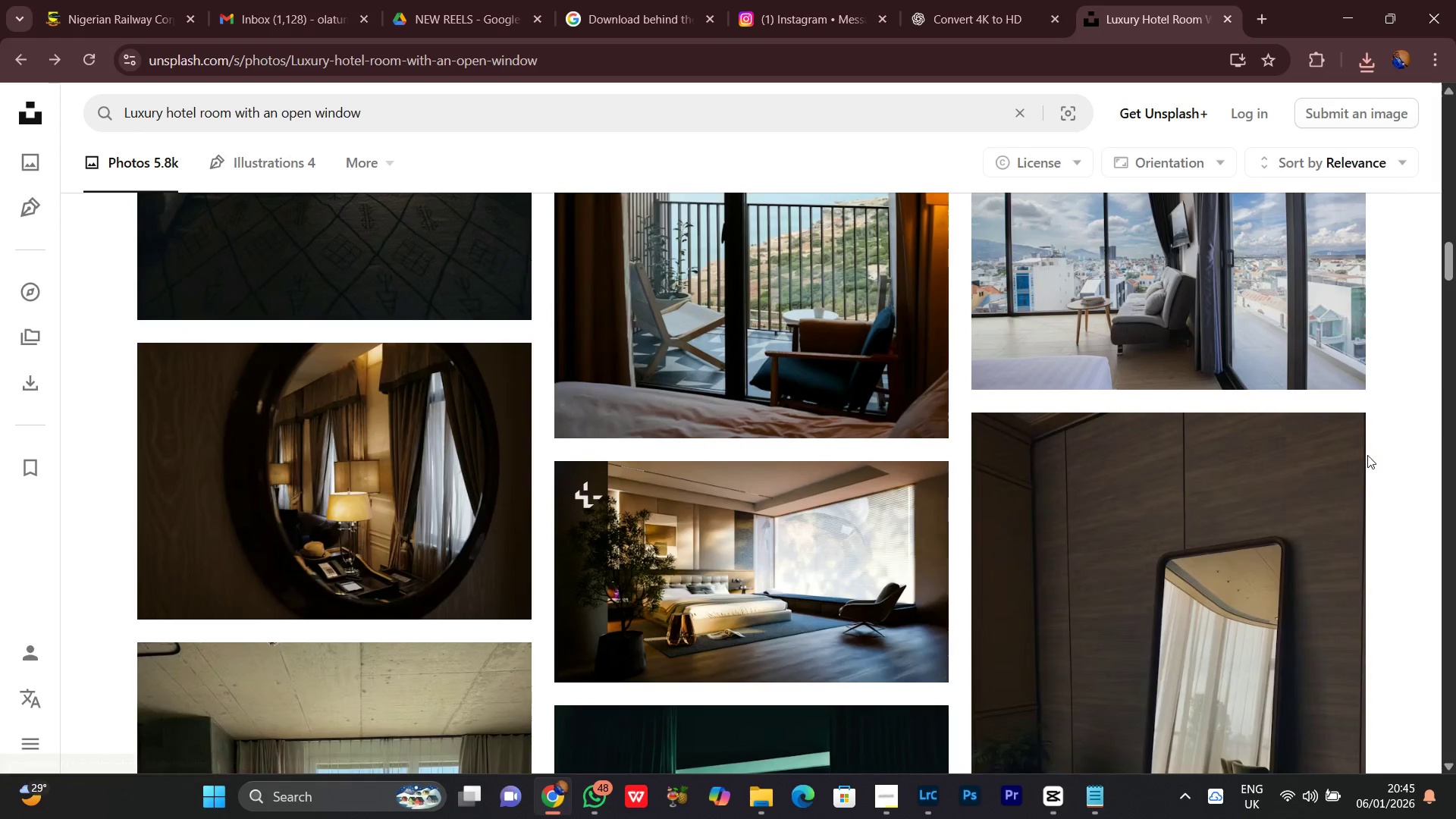 
scroll: coordinate [1340, 496], scroll_direction: up, amount: 2.0
 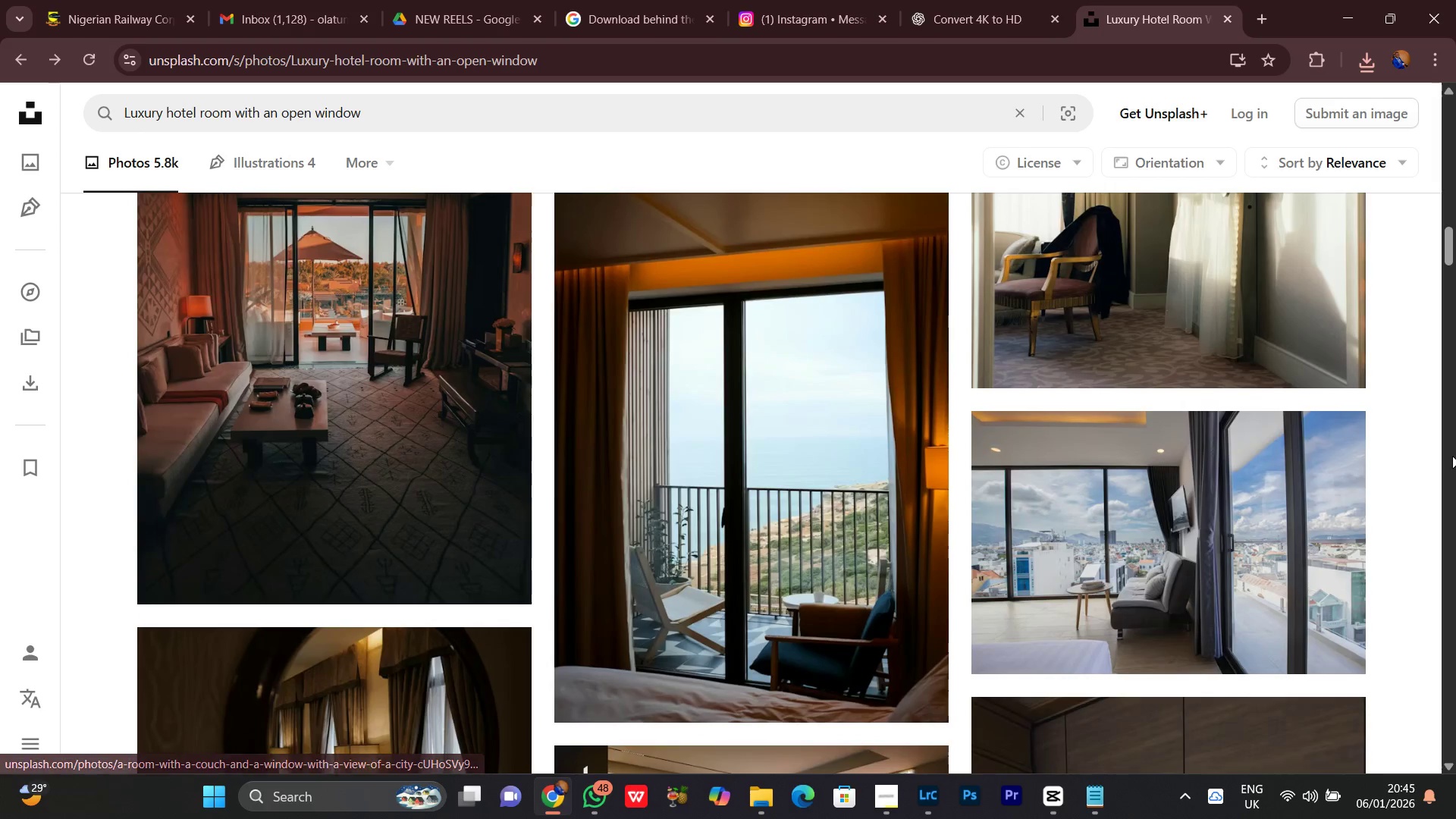 
scroll: coordinate [1422, 500], scroll_direction: down, amount: 12.0
 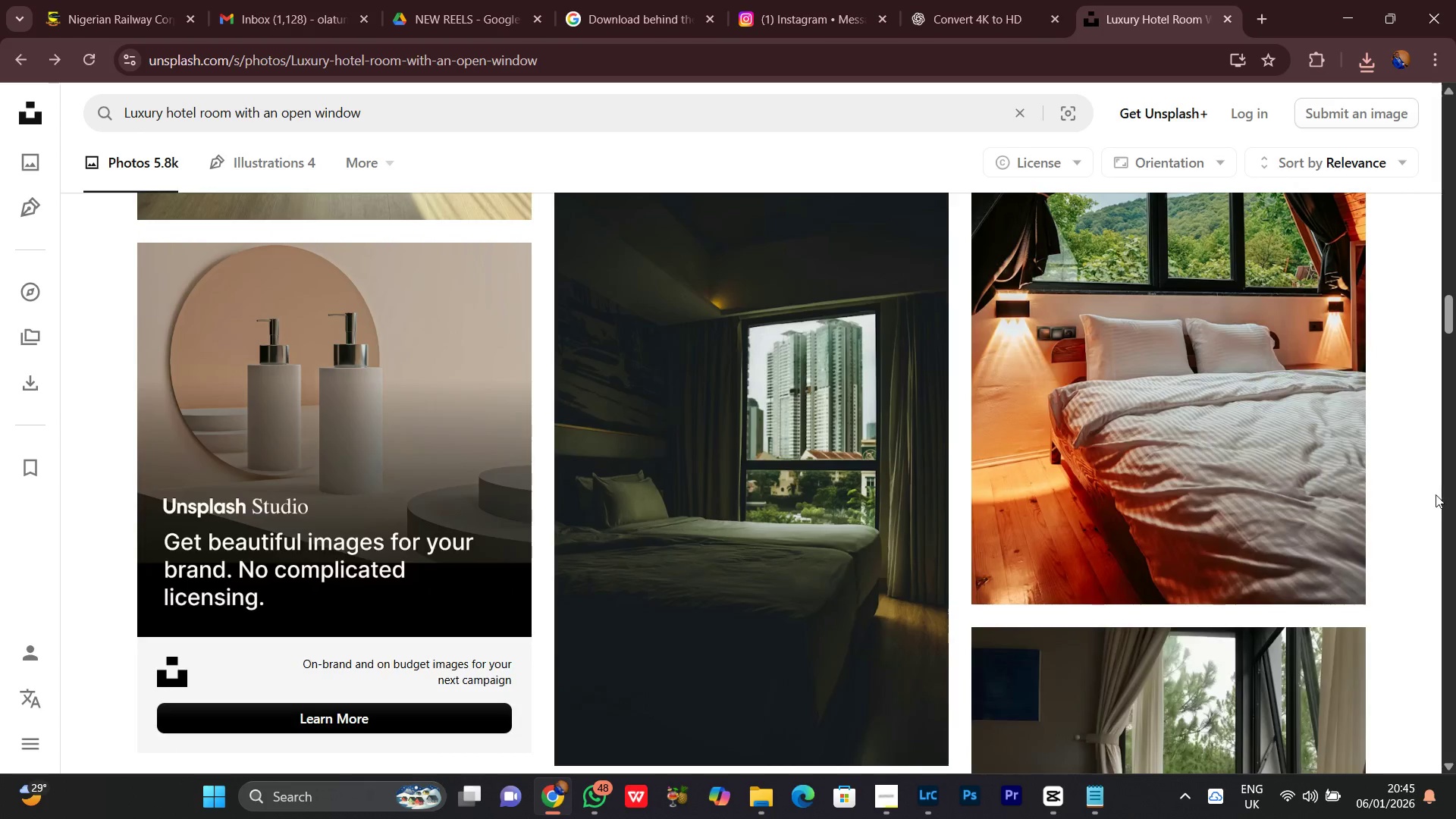 
scroll: coordinate [1438, 493], scroll_direction: up, amount: 2.0
 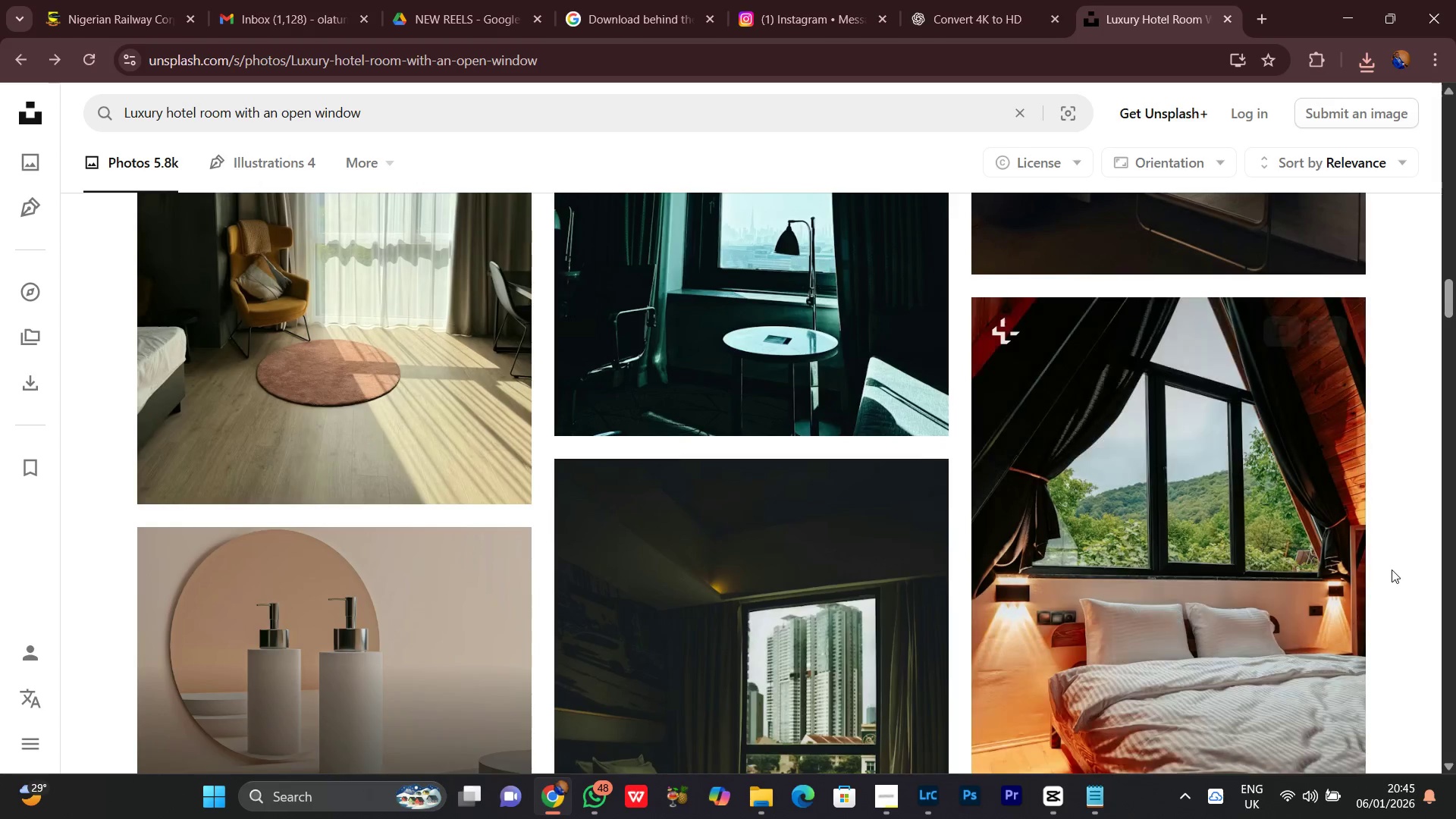 
scroll: coordinate [1392, 568], scroll_direction: down, amount: 1.0
 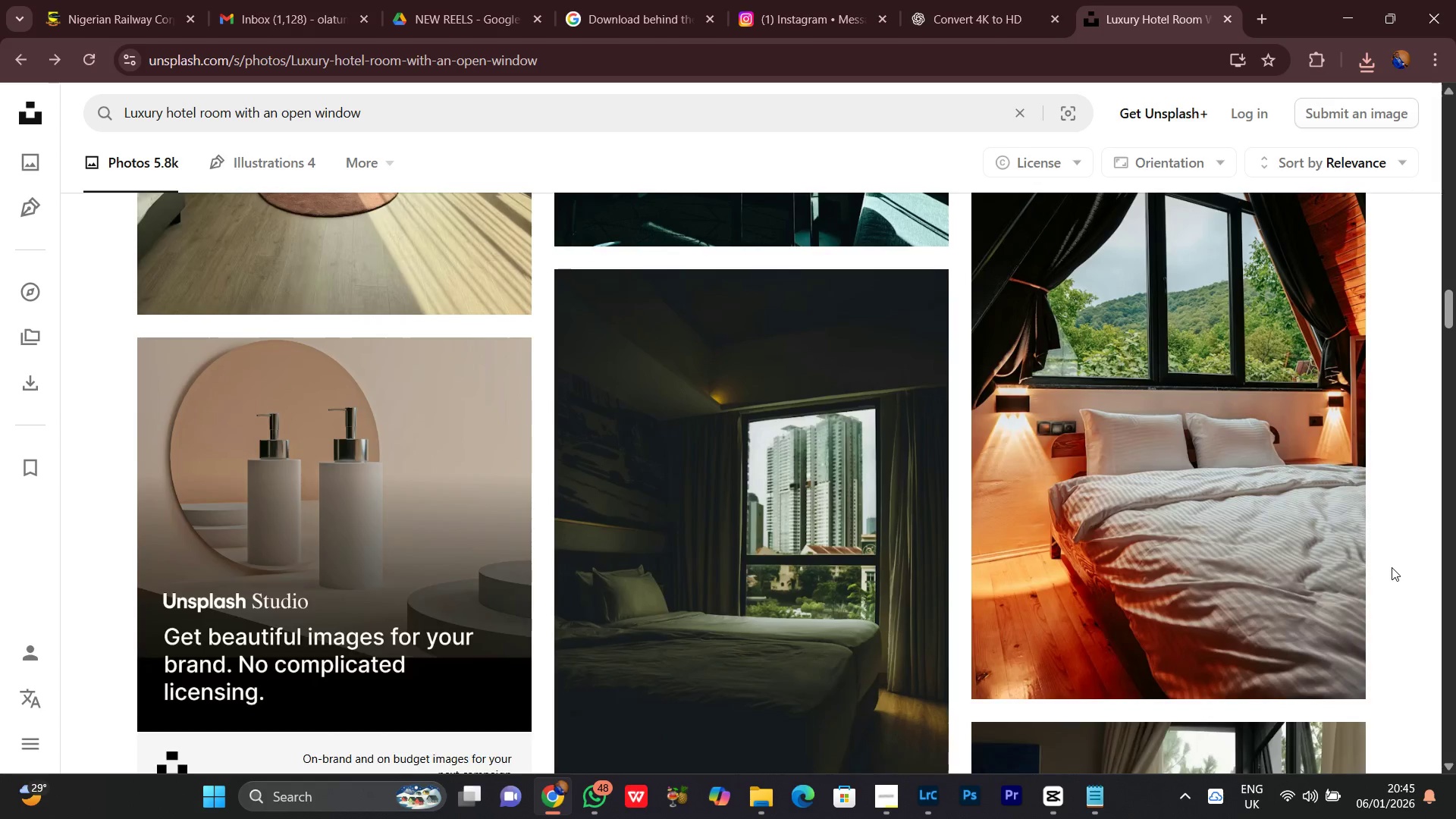 
scroll: coordinate [1391, 566], scroll_direction: none, amount: 0.0
 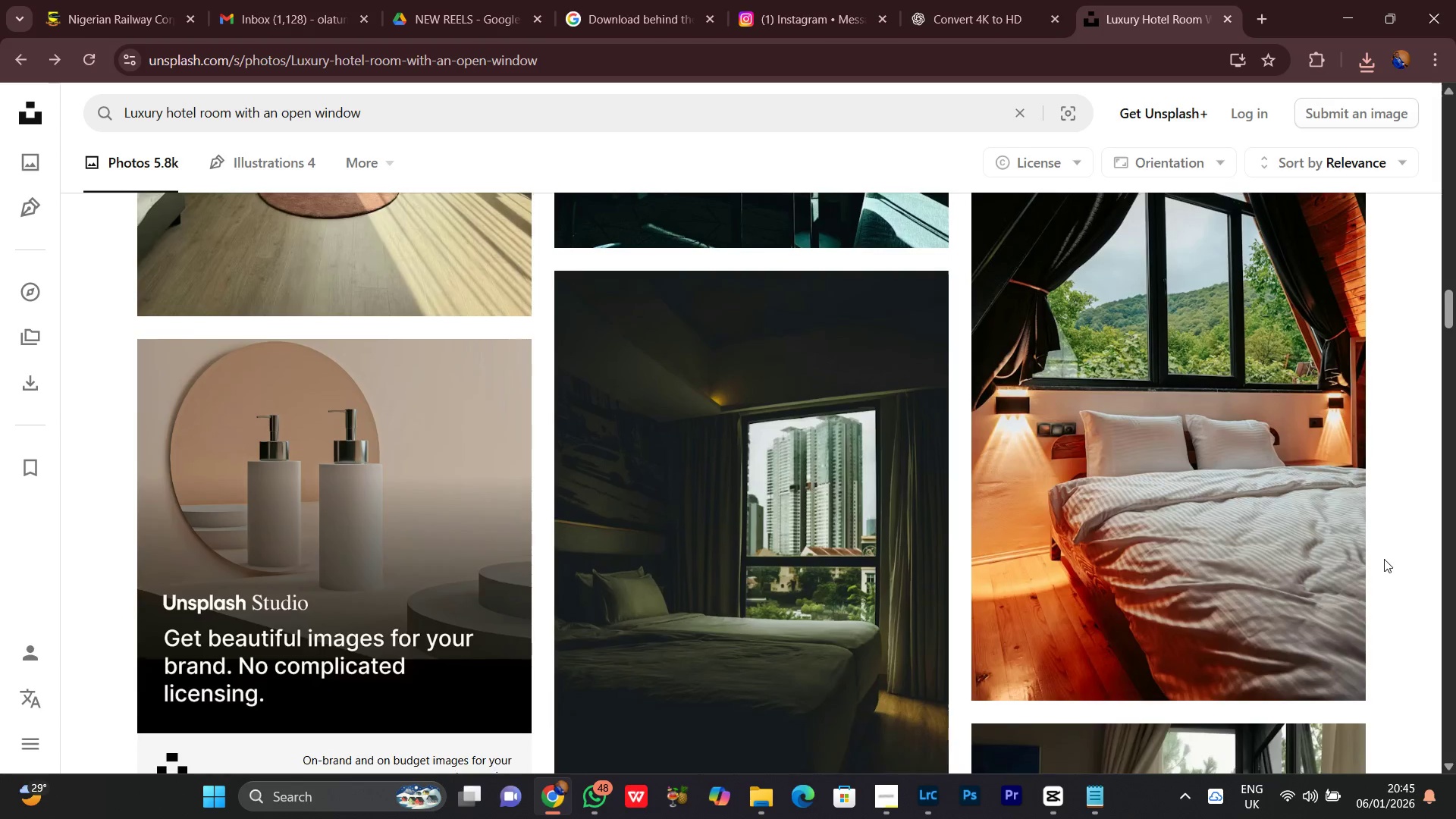 
scroll: coordinate [1384, 559], scroll_direction: up, amount: 1.0
 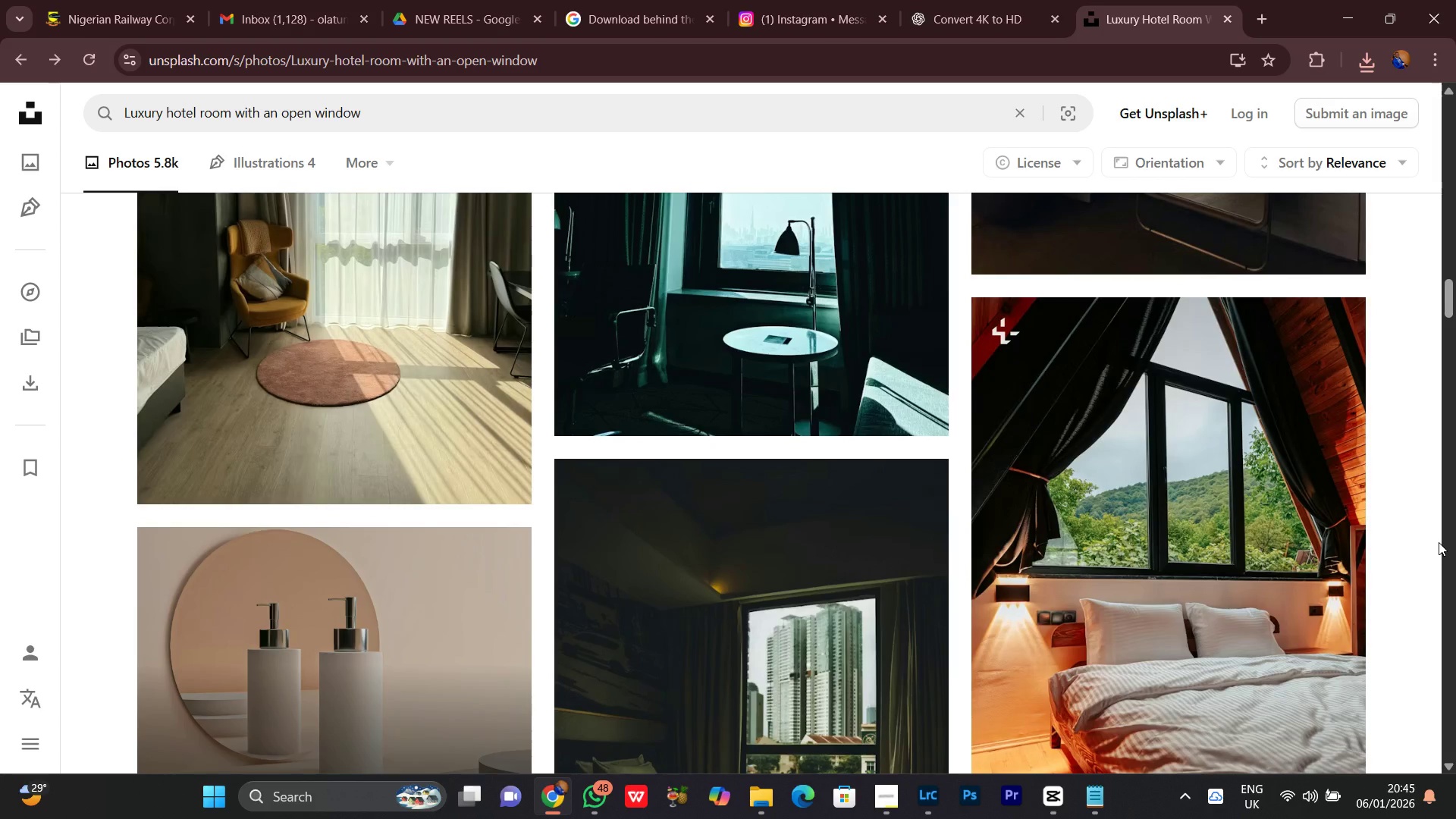 
scroll: coordinate [1392, 534], scroll_direction: down, amount: 14.0
 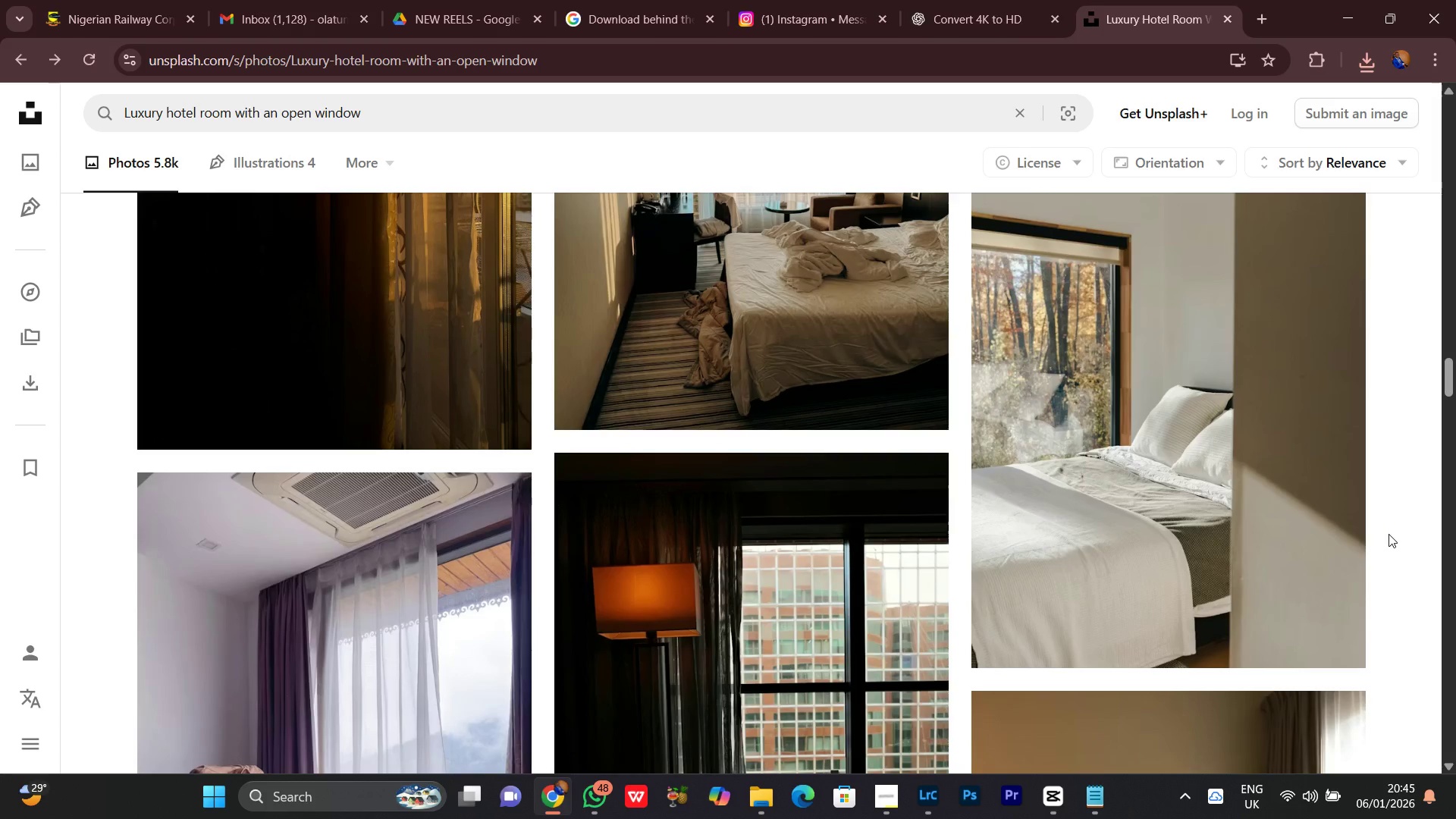 
scroll: coordinate [1357, 527], scroll_direction: down, amount: 20.0
 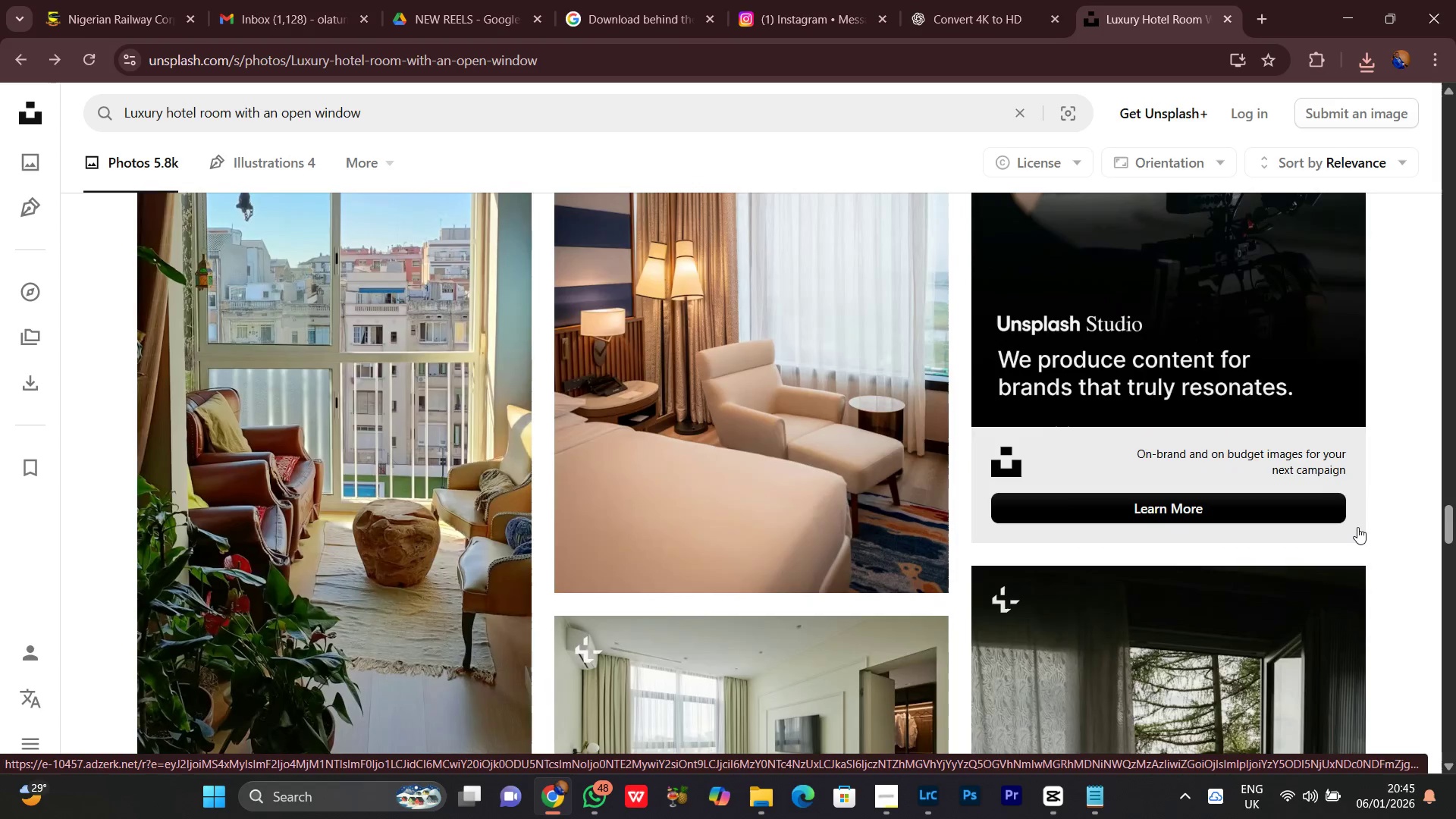 
scroll: coordinate [1345, 522], scroll_direction: down, amount: 13.0
 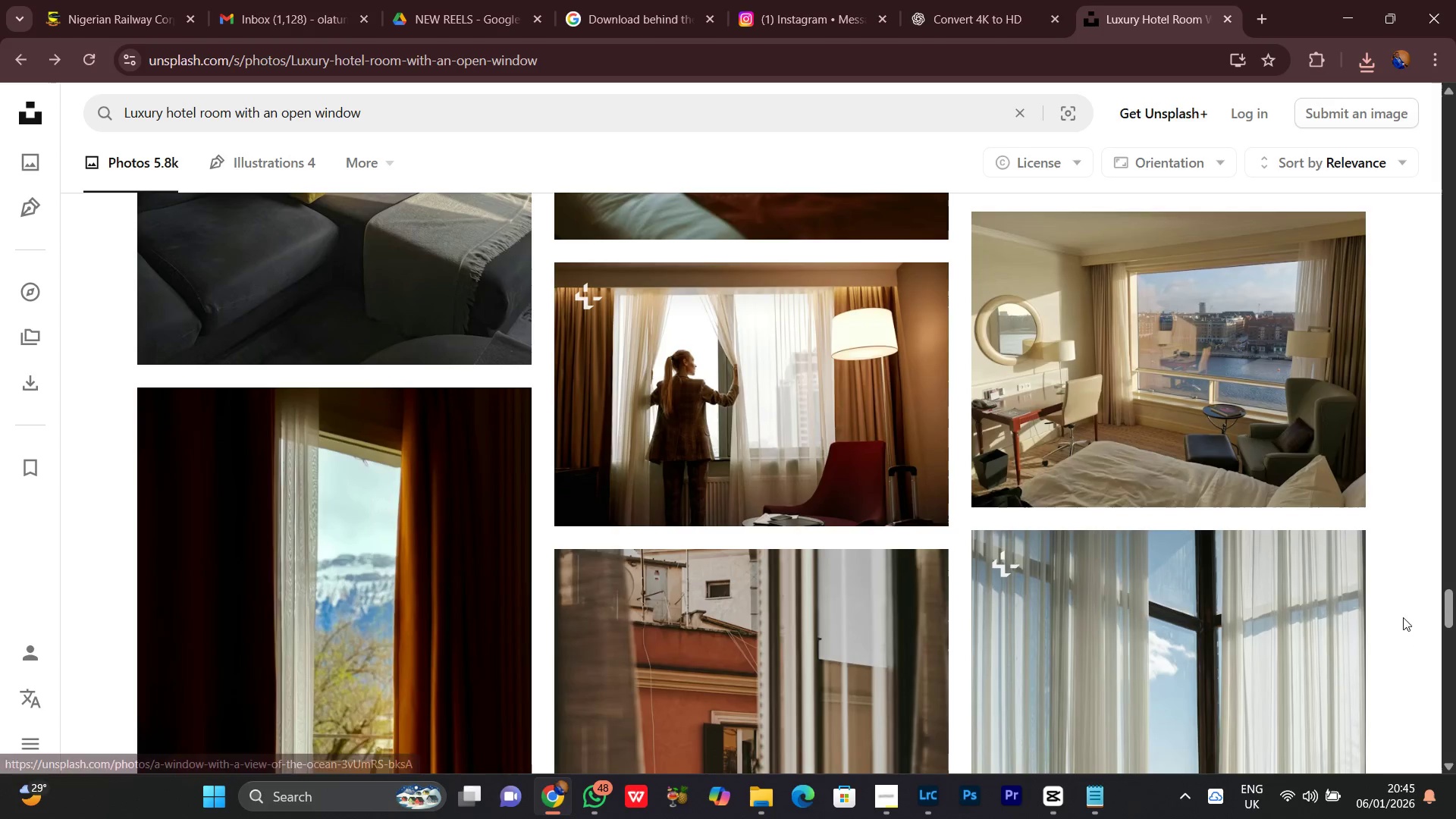 
wait(7.2)
 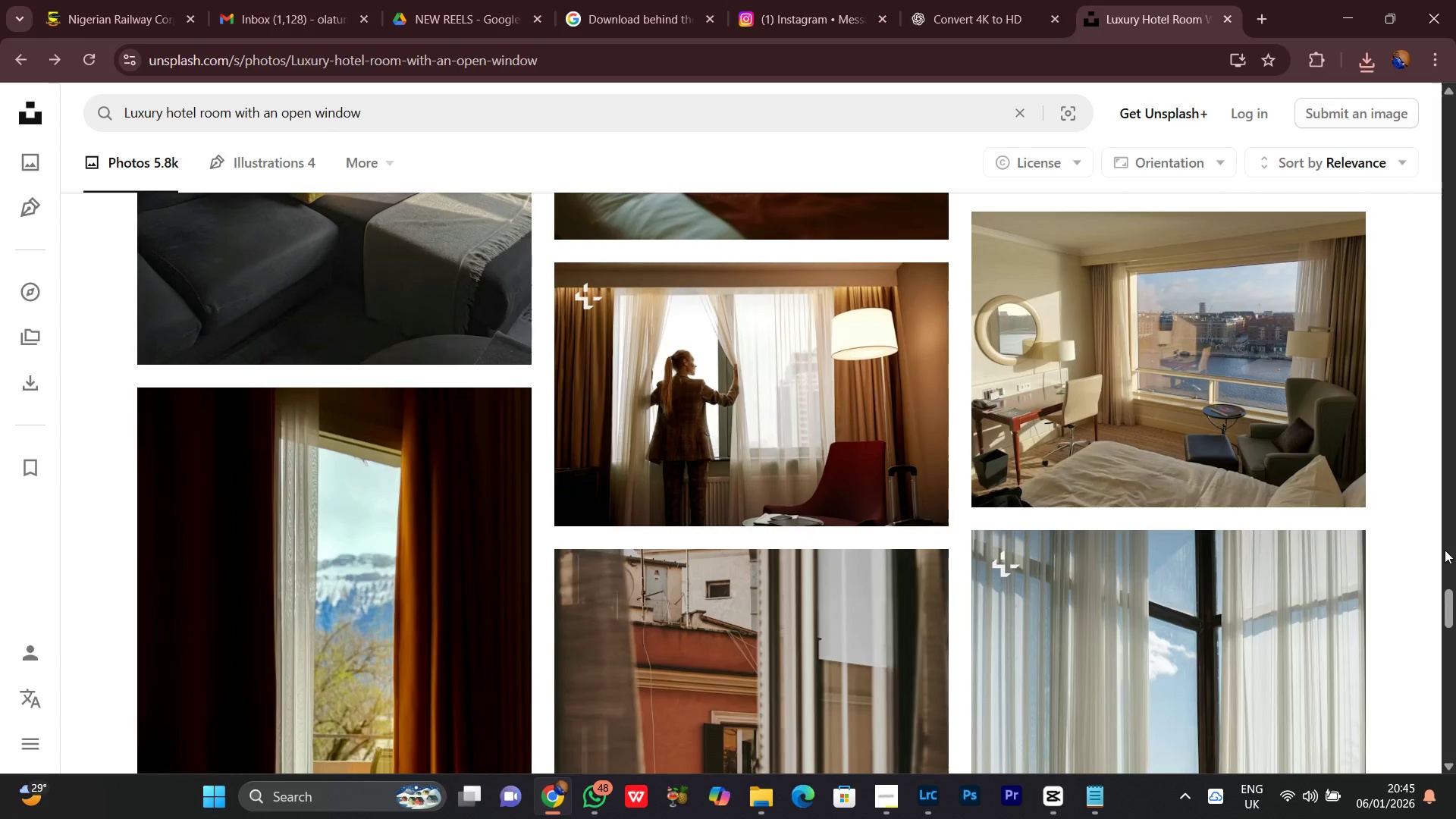 
scroll: coordinate [1081, 636], scroll_direction: down, amount: 25.0
 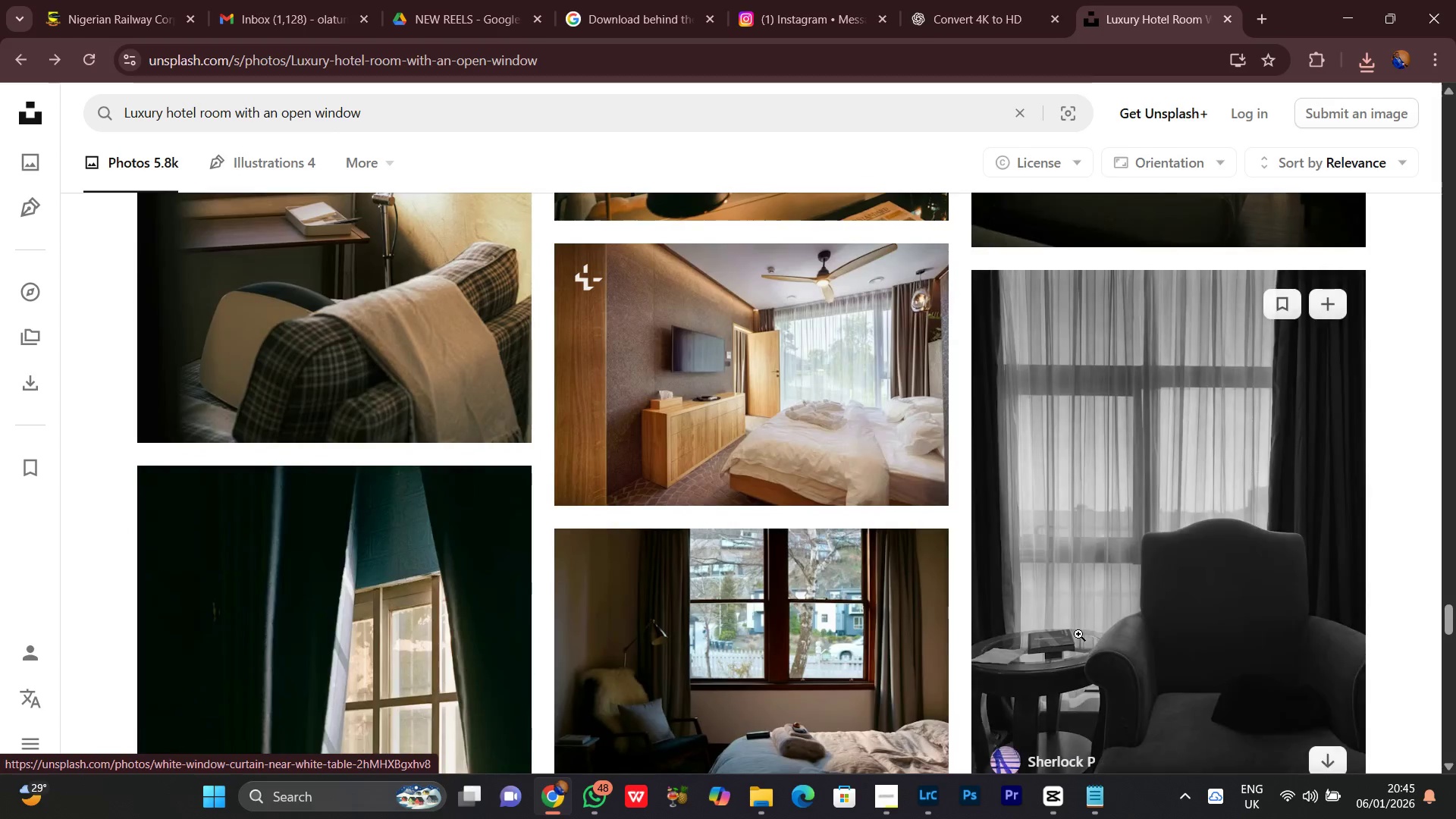 
scroll: coordinate [1075, 632], scroll_direction: down, amount: 11.0
 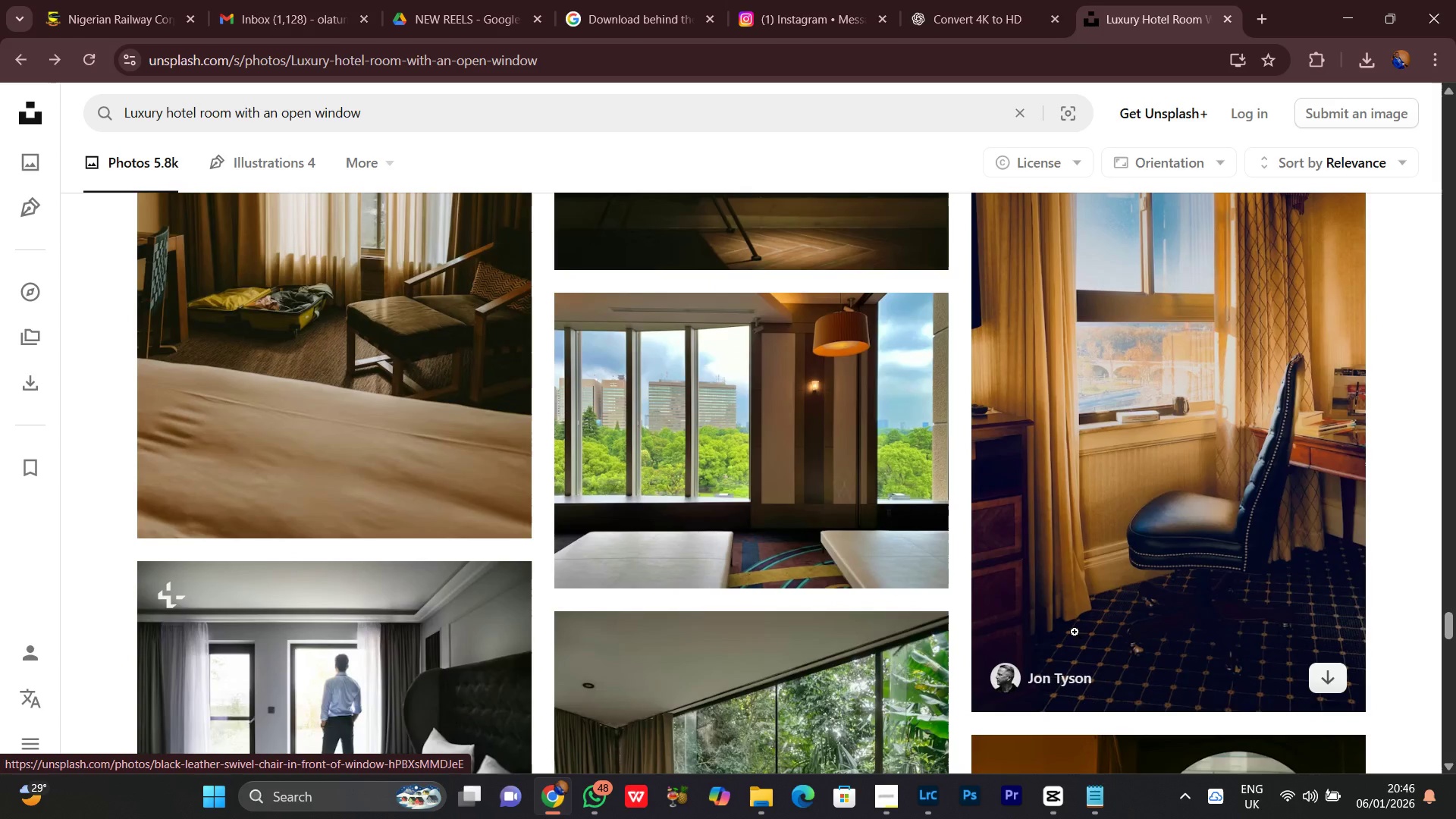 
wait(6.73)
 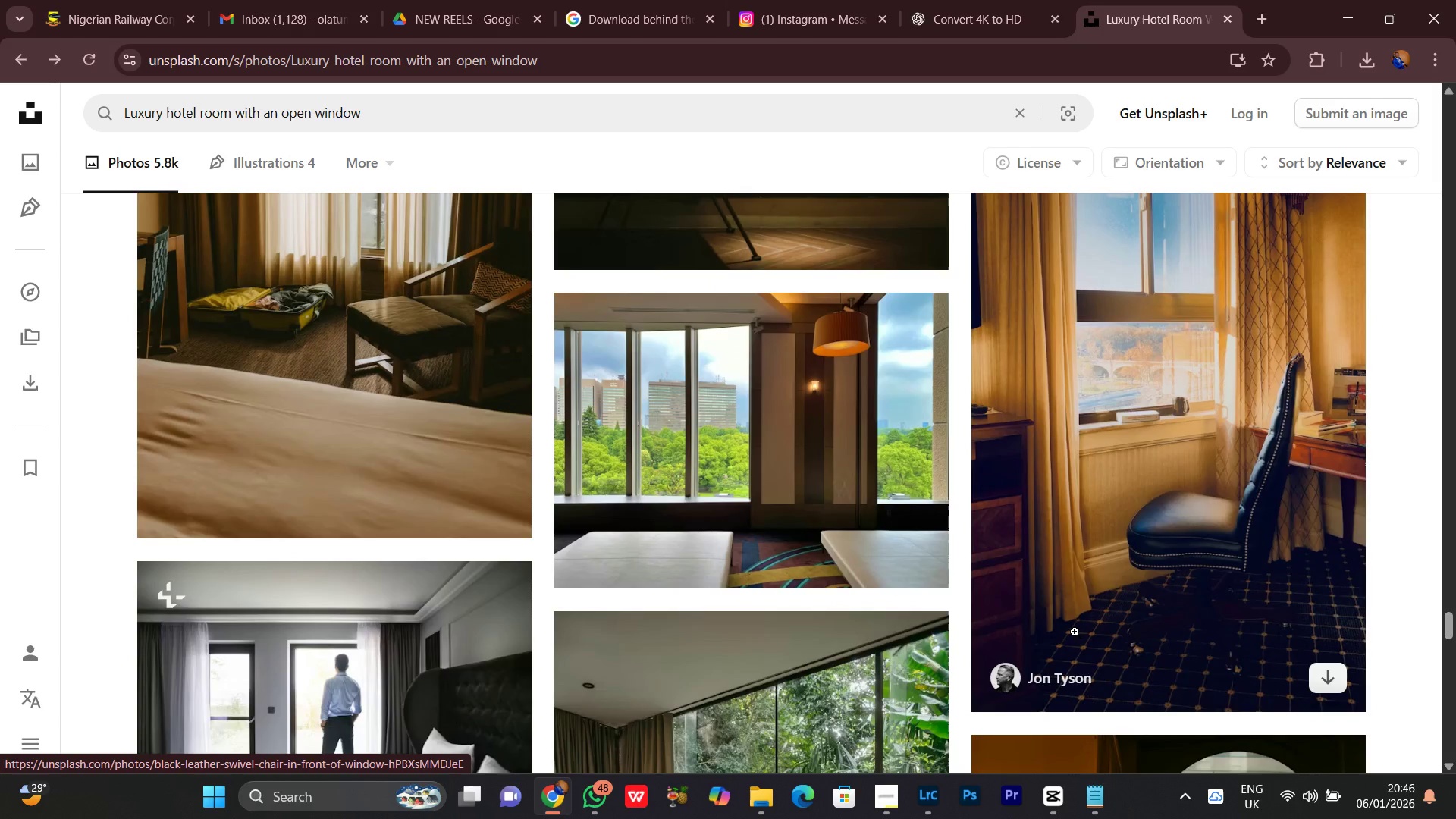 
scroll: coordinate [1075, 632], scroll_direction: up, amount: 1.0
 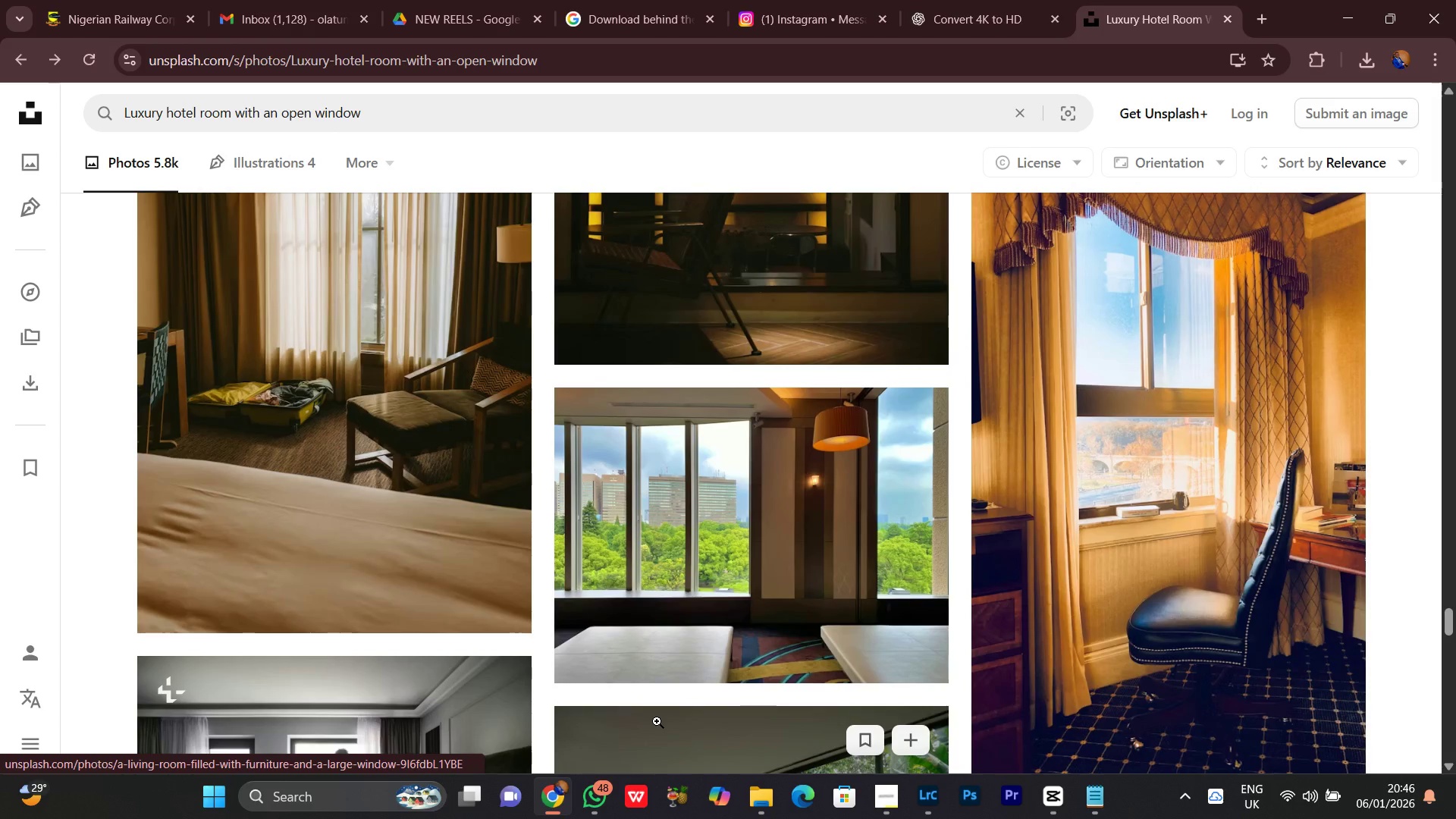 
mouse_move([1040, 704])
 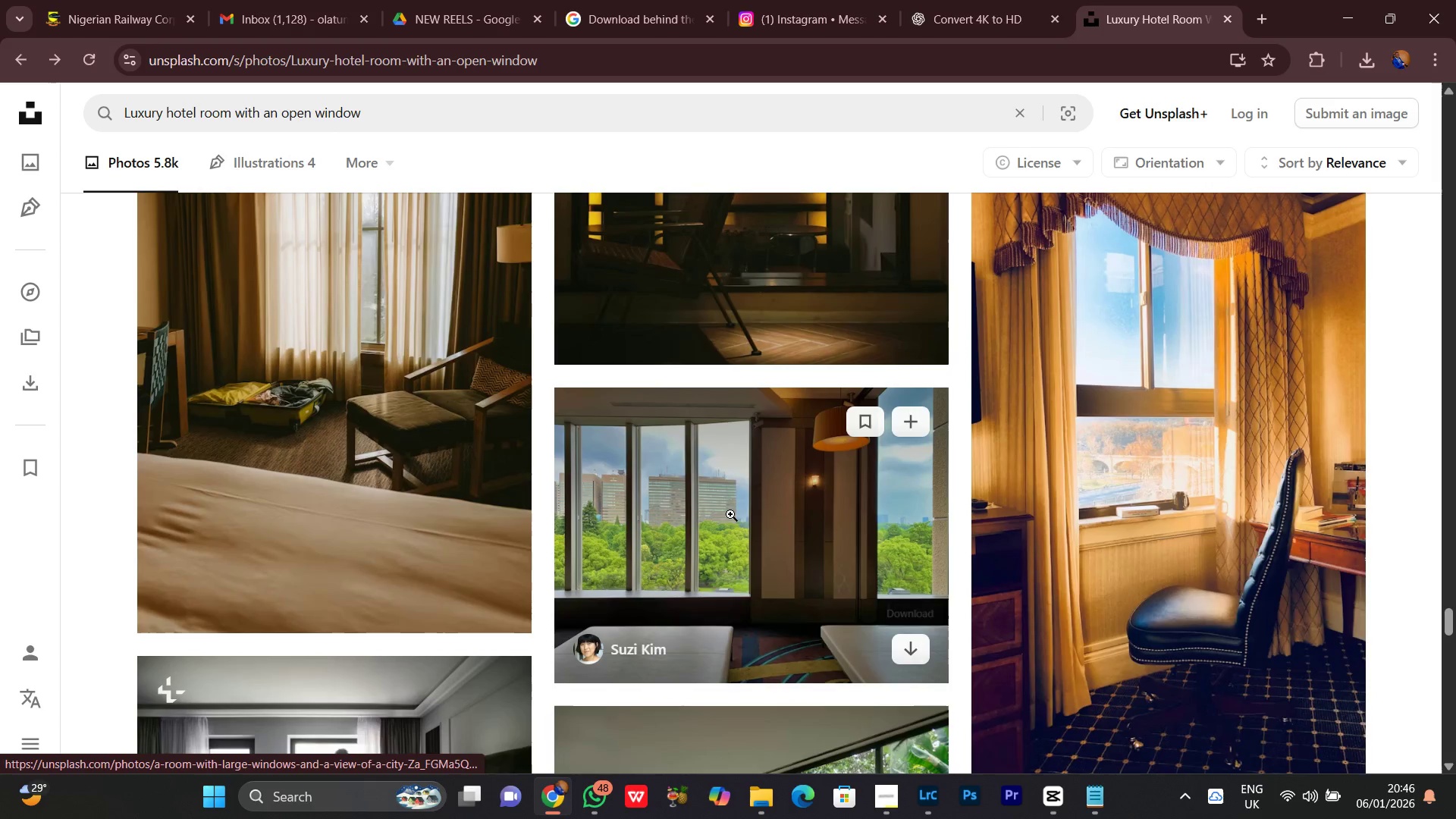 
mouse_move([1185, 667])
 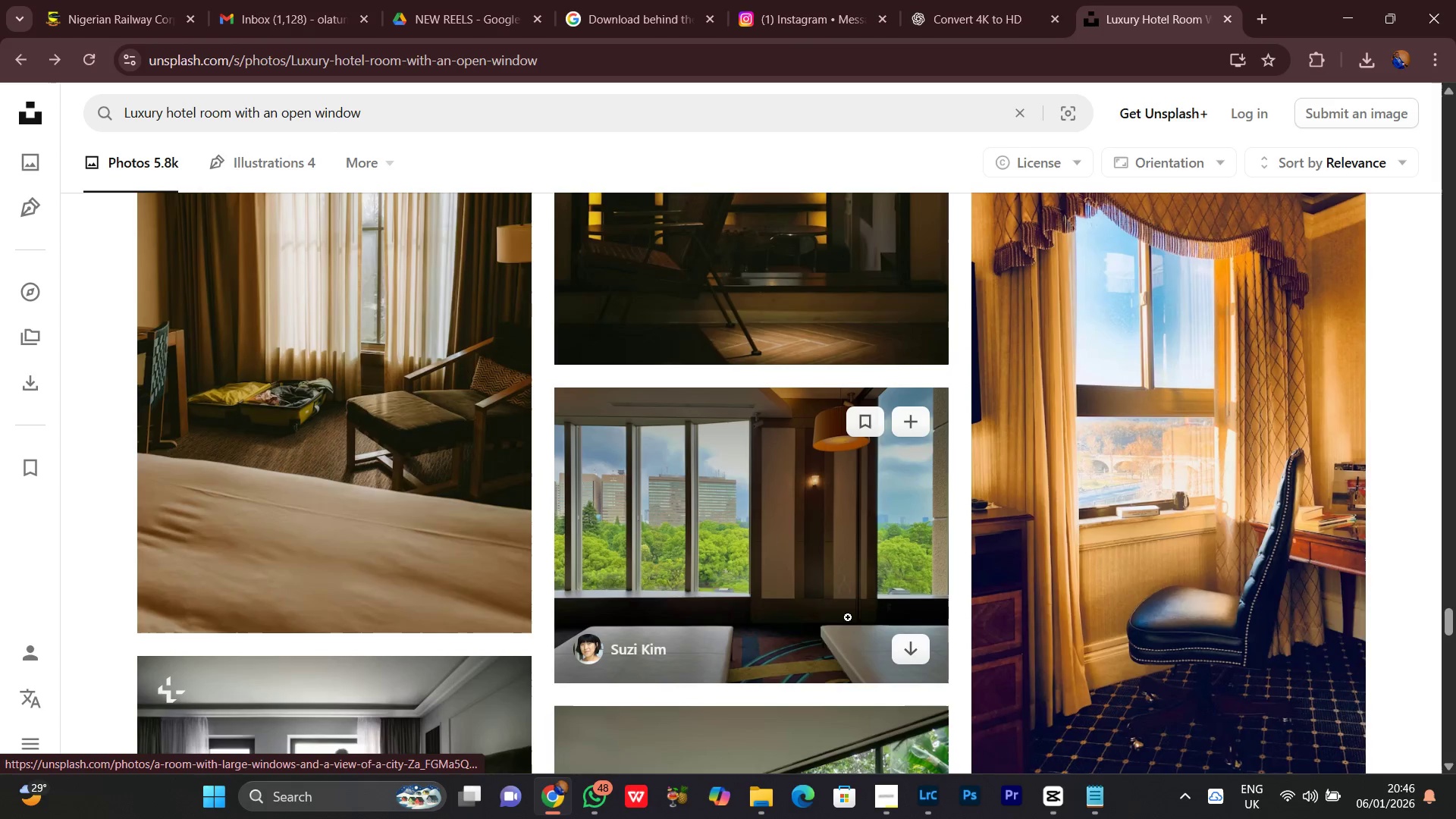 
left_click([799, 573])
 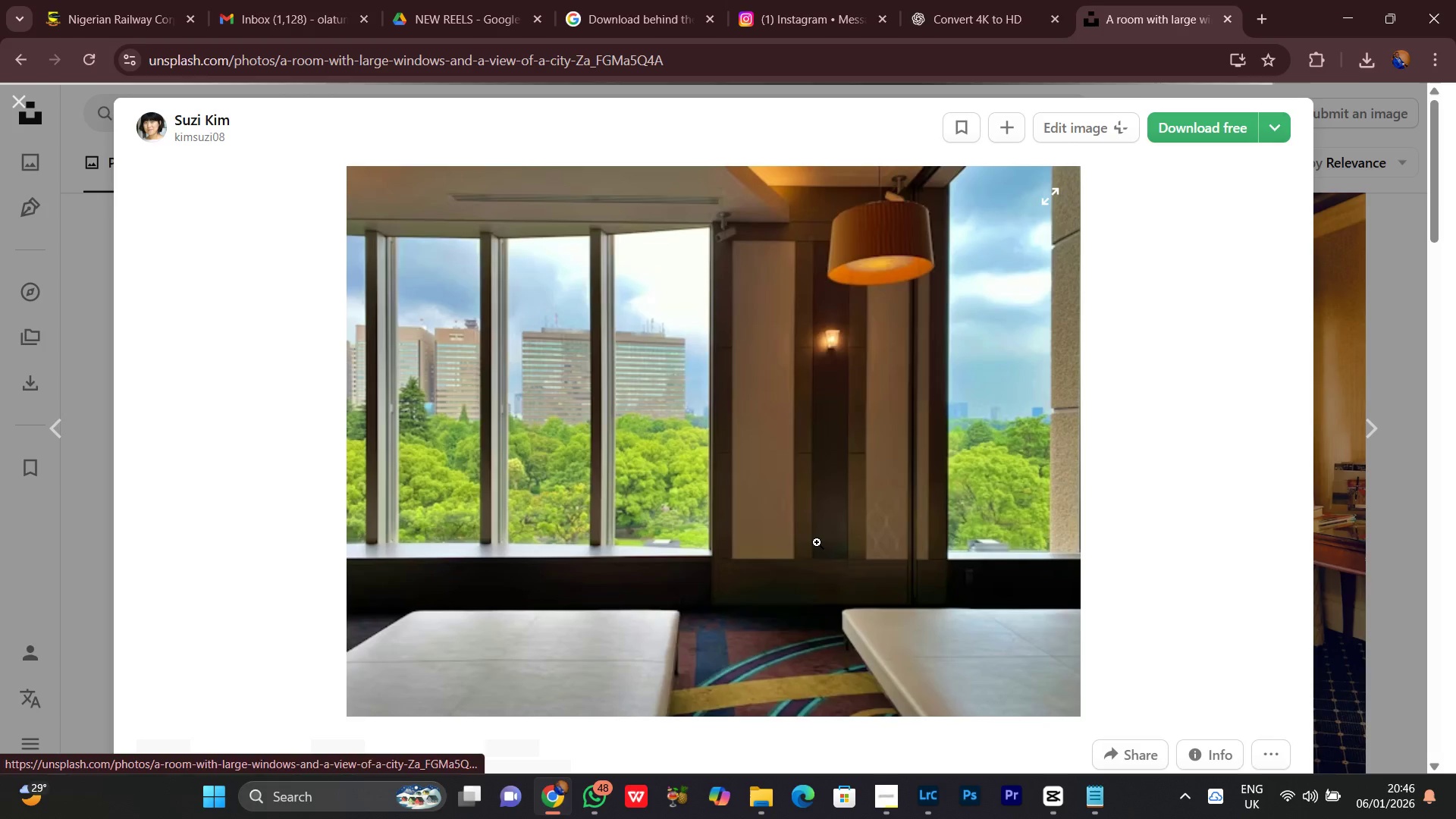 
mouse_move([829, 537])
 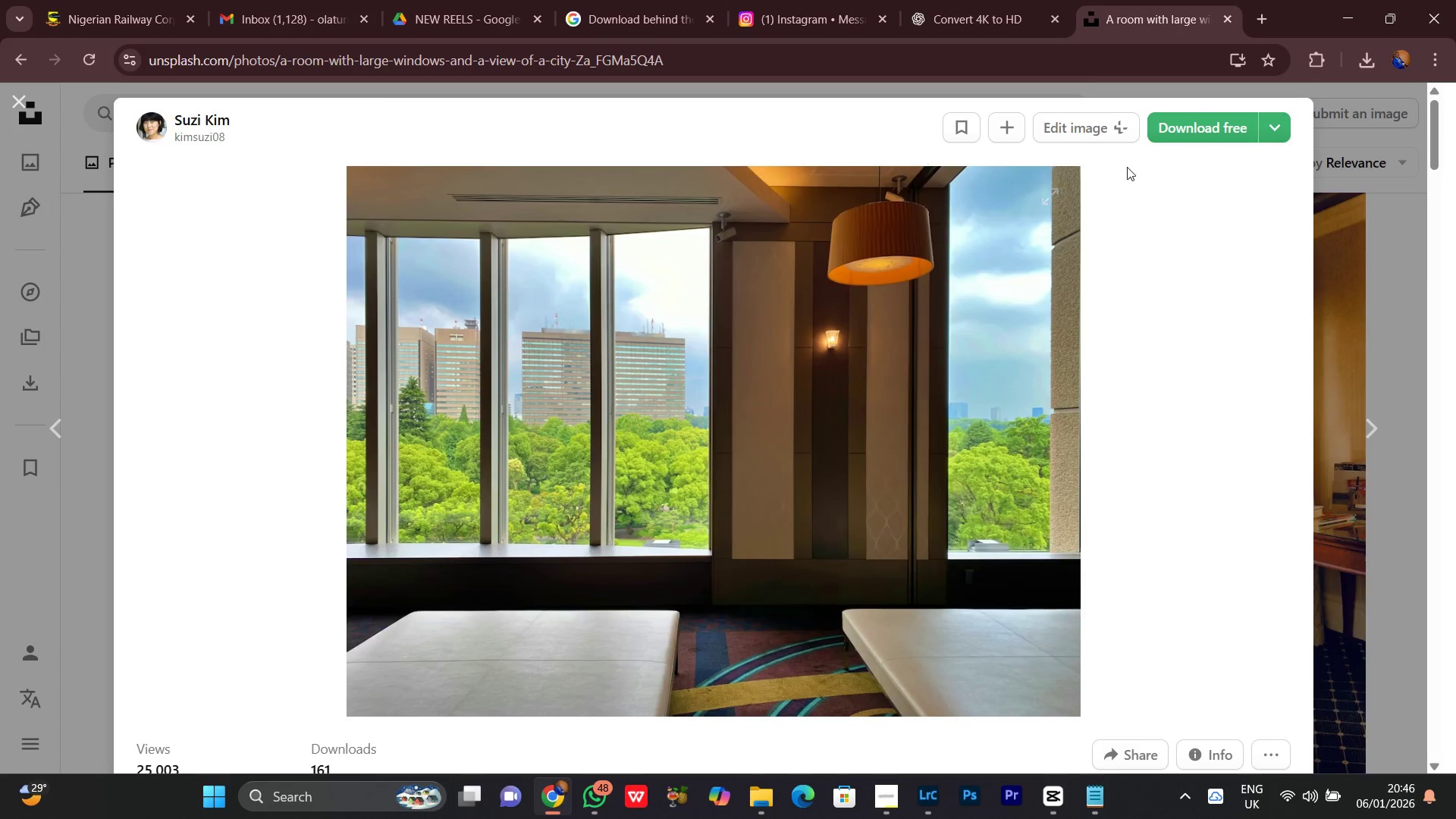 
wait(5.89)
 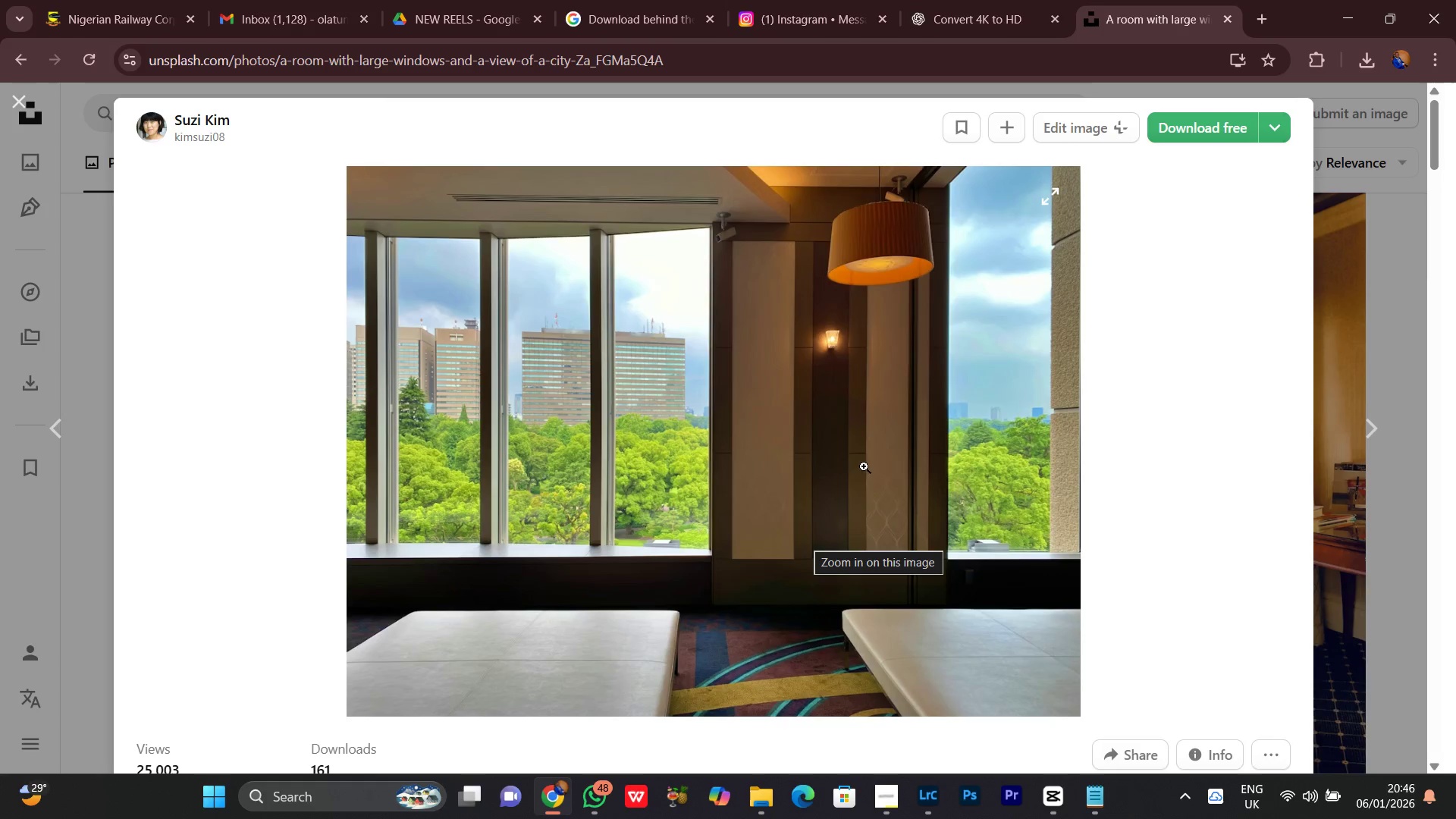 
left_click([1269, 124])
 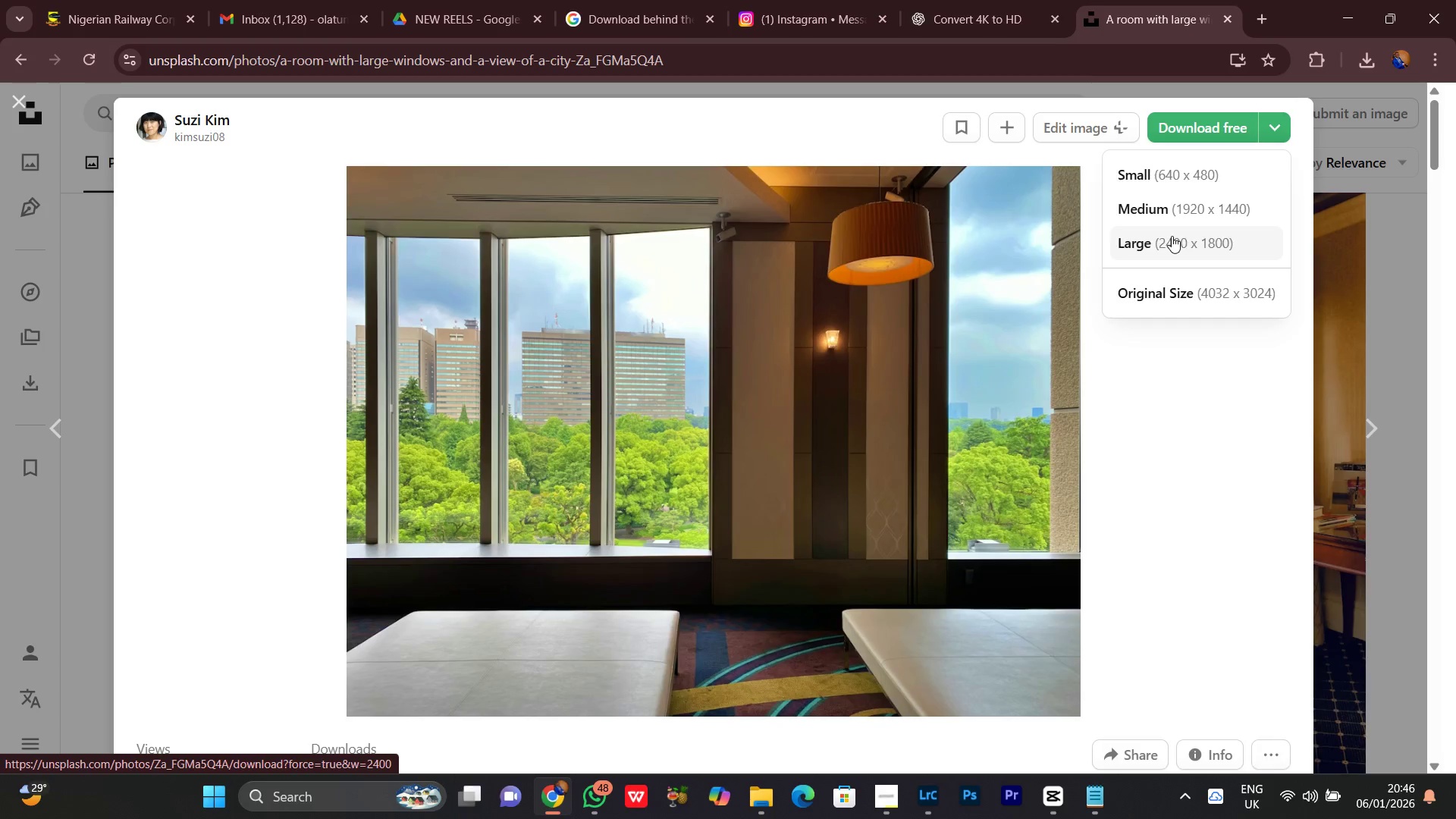 
scroll: coordinate [1159, 494], scroll_direction: down, amount: 1.0
 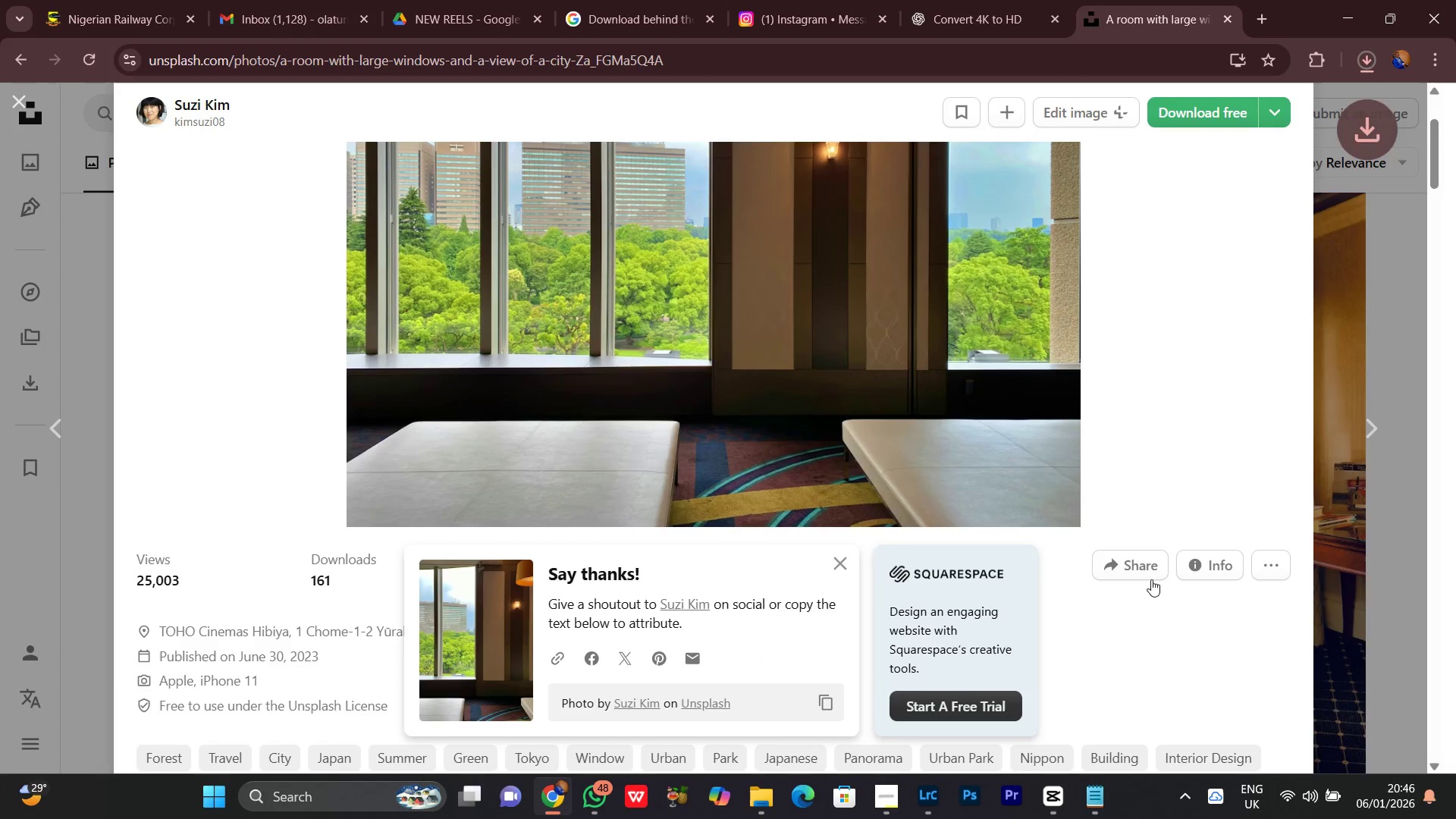 
left_click([1129, 559])
 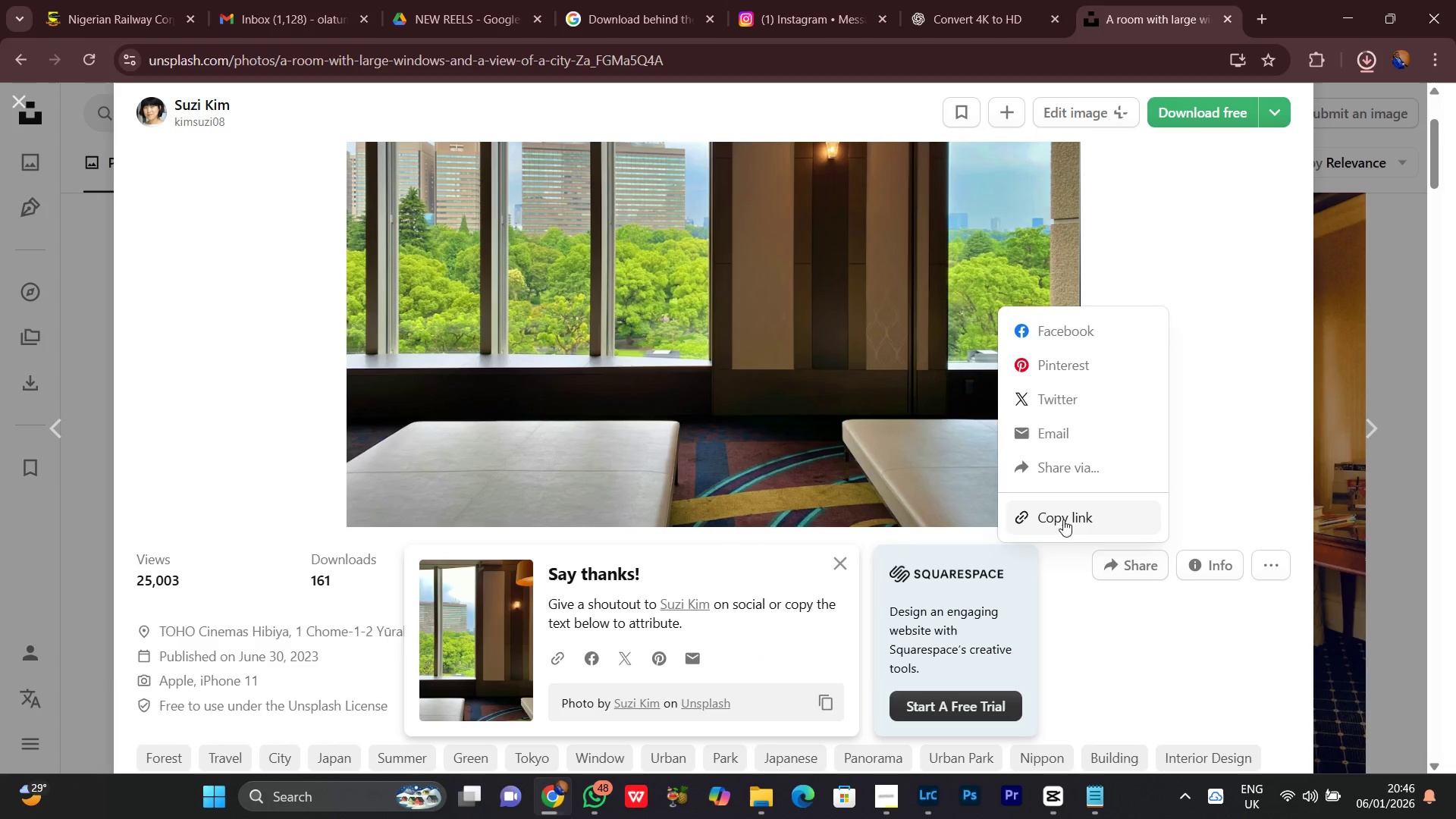 
left_click([1062, 518])
 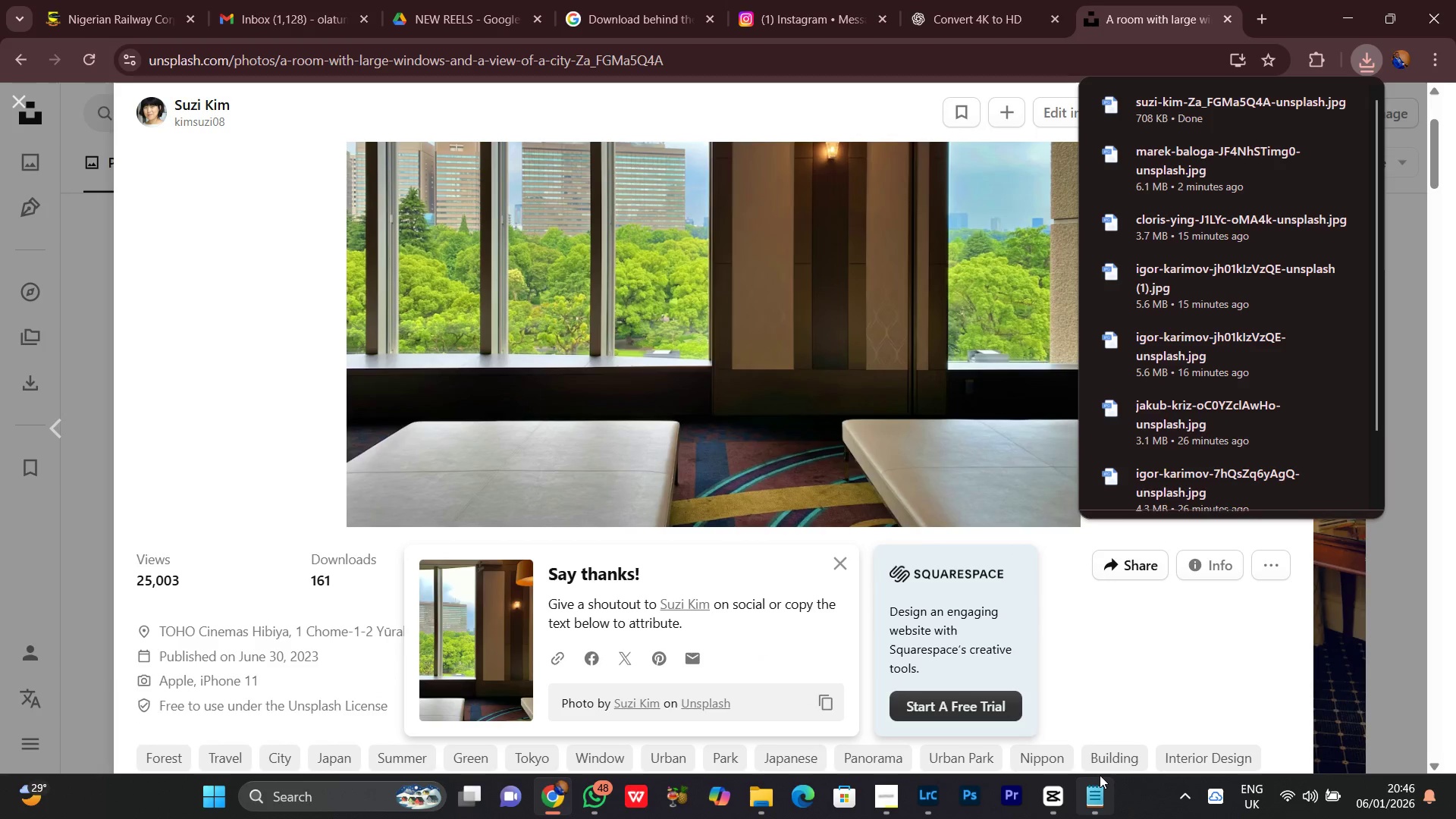 
left_click([1084, 818])
 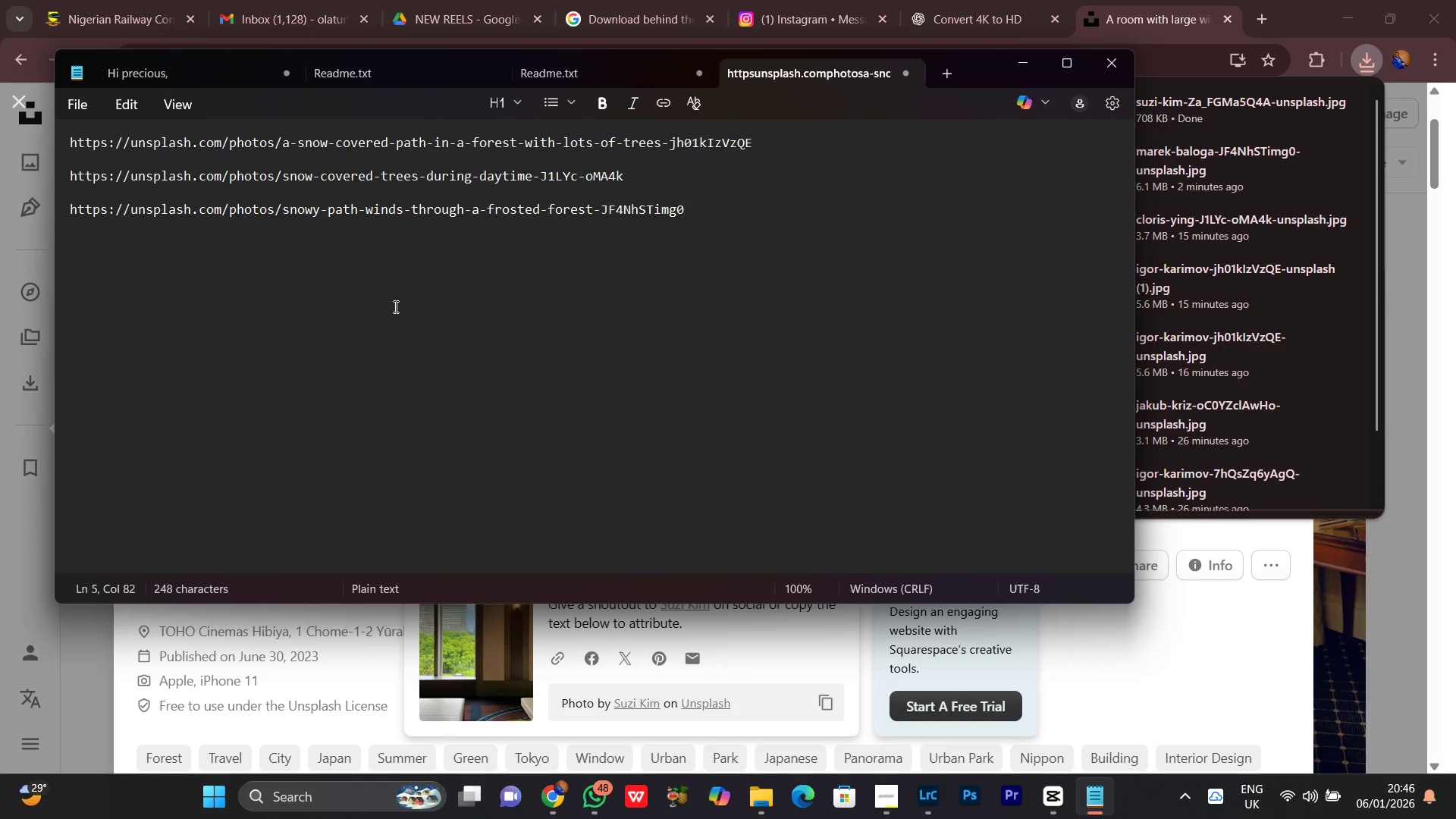 
key(Enter)
 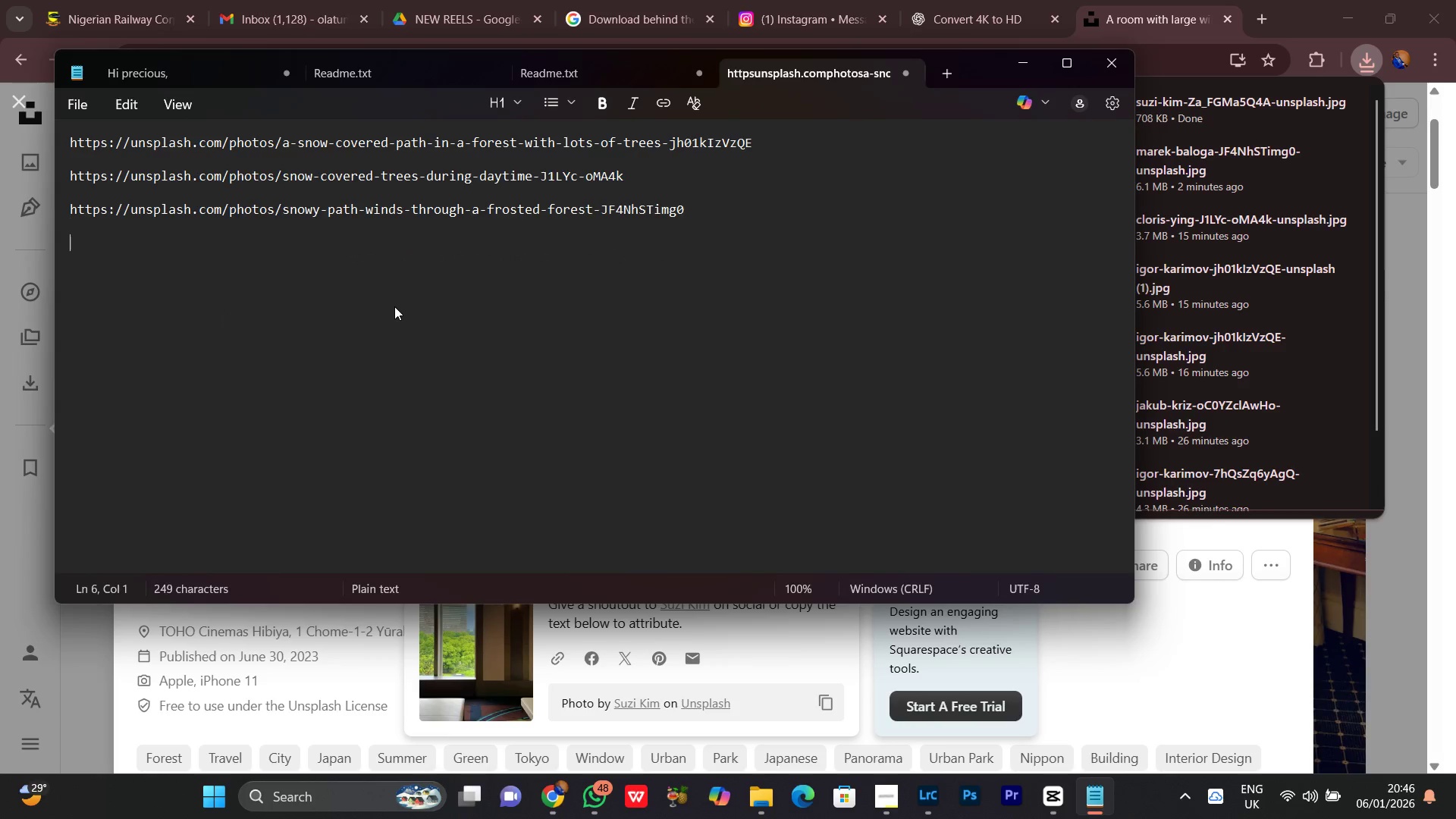 
key(Enter)
 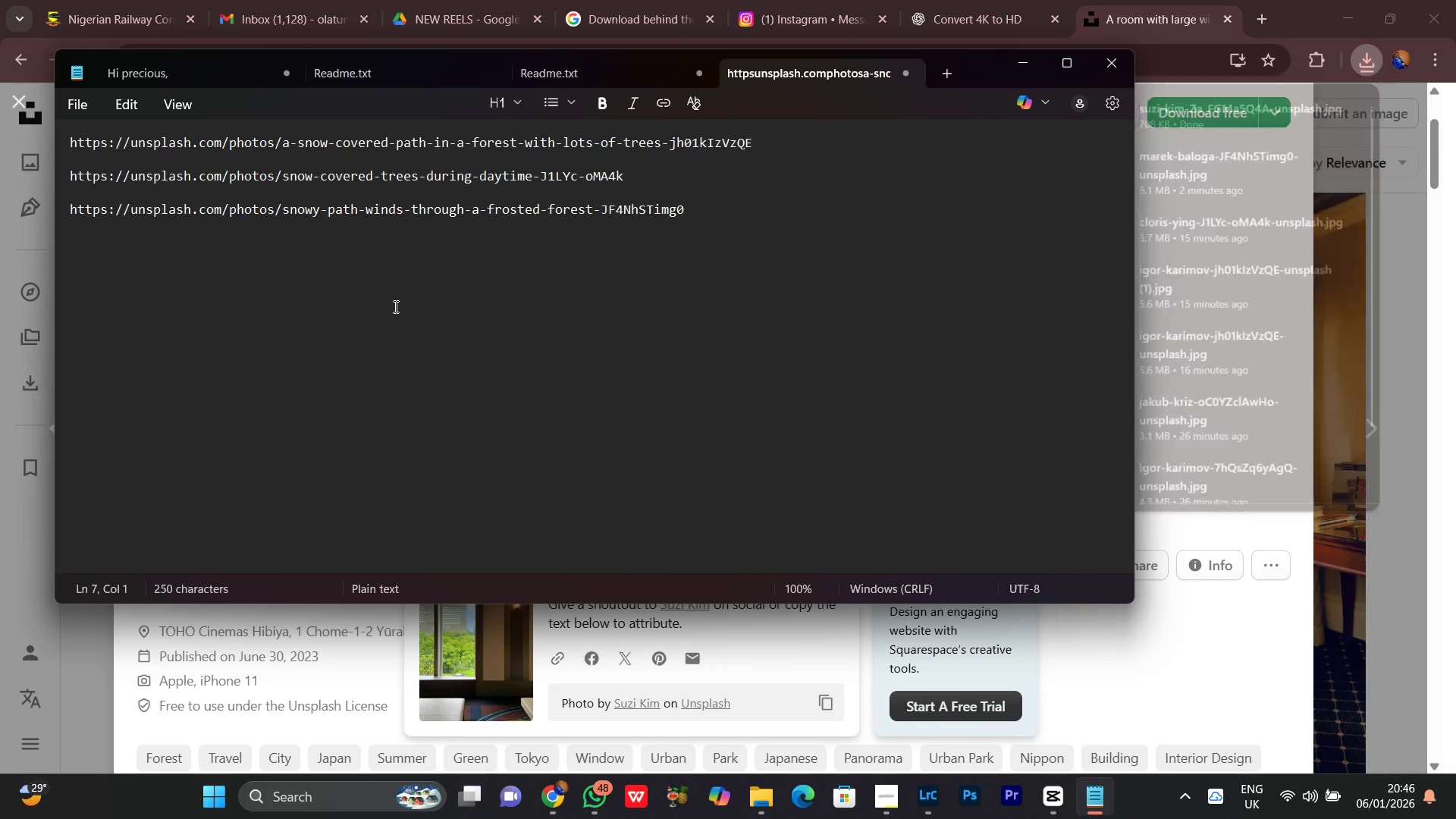 
type(Hotel picture: )
 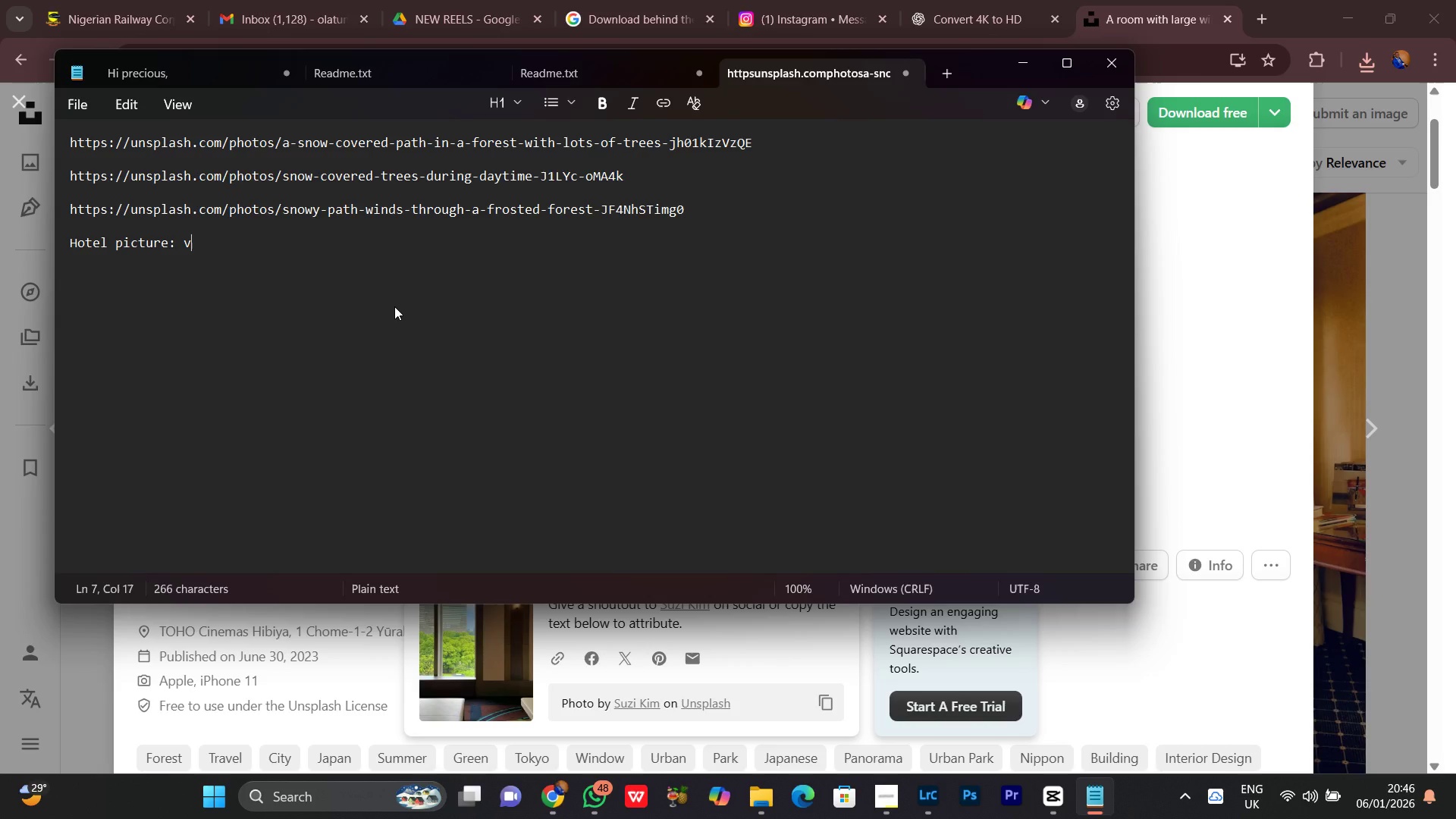 
 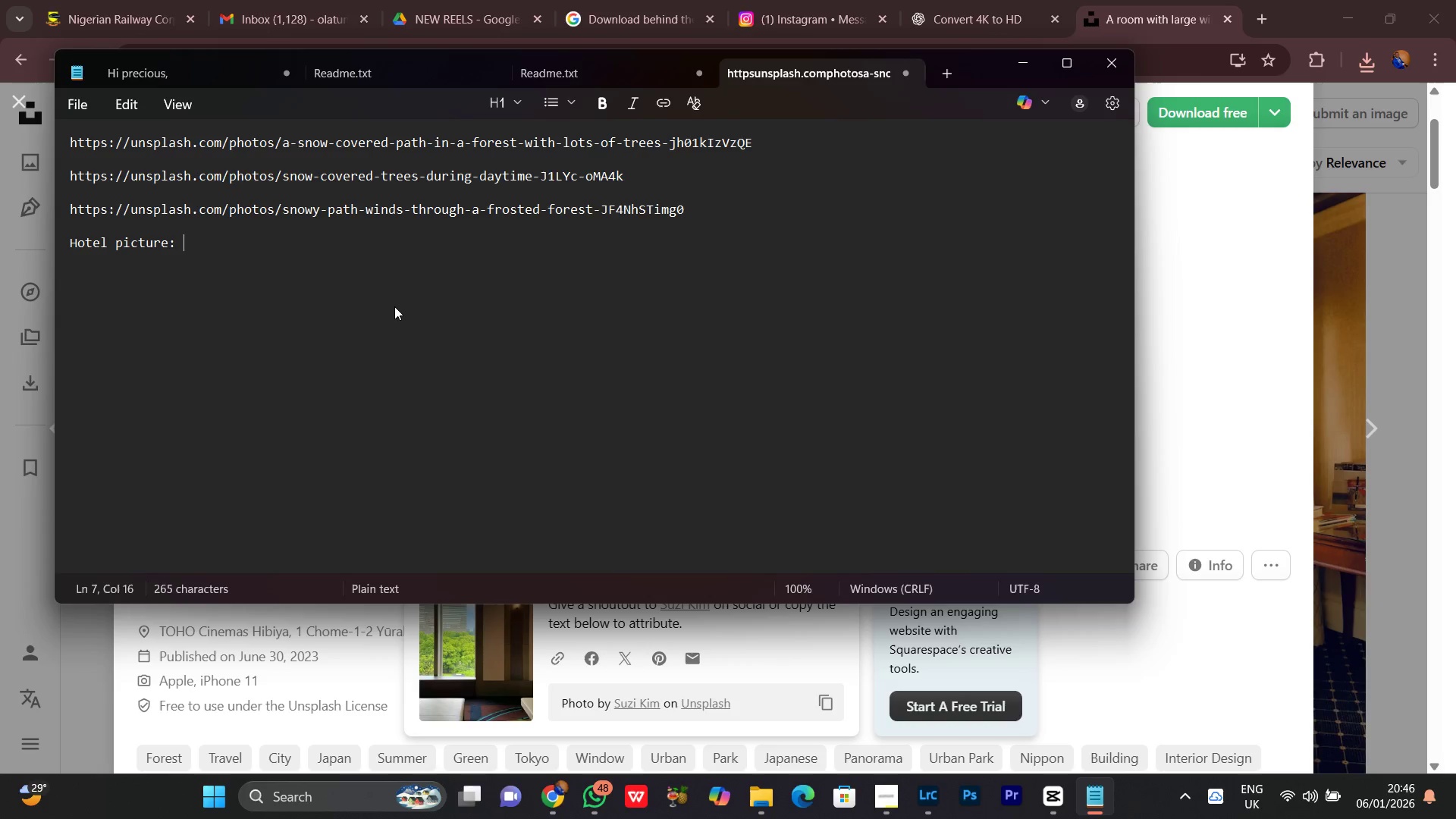 
key(Control+ControlLeft)
 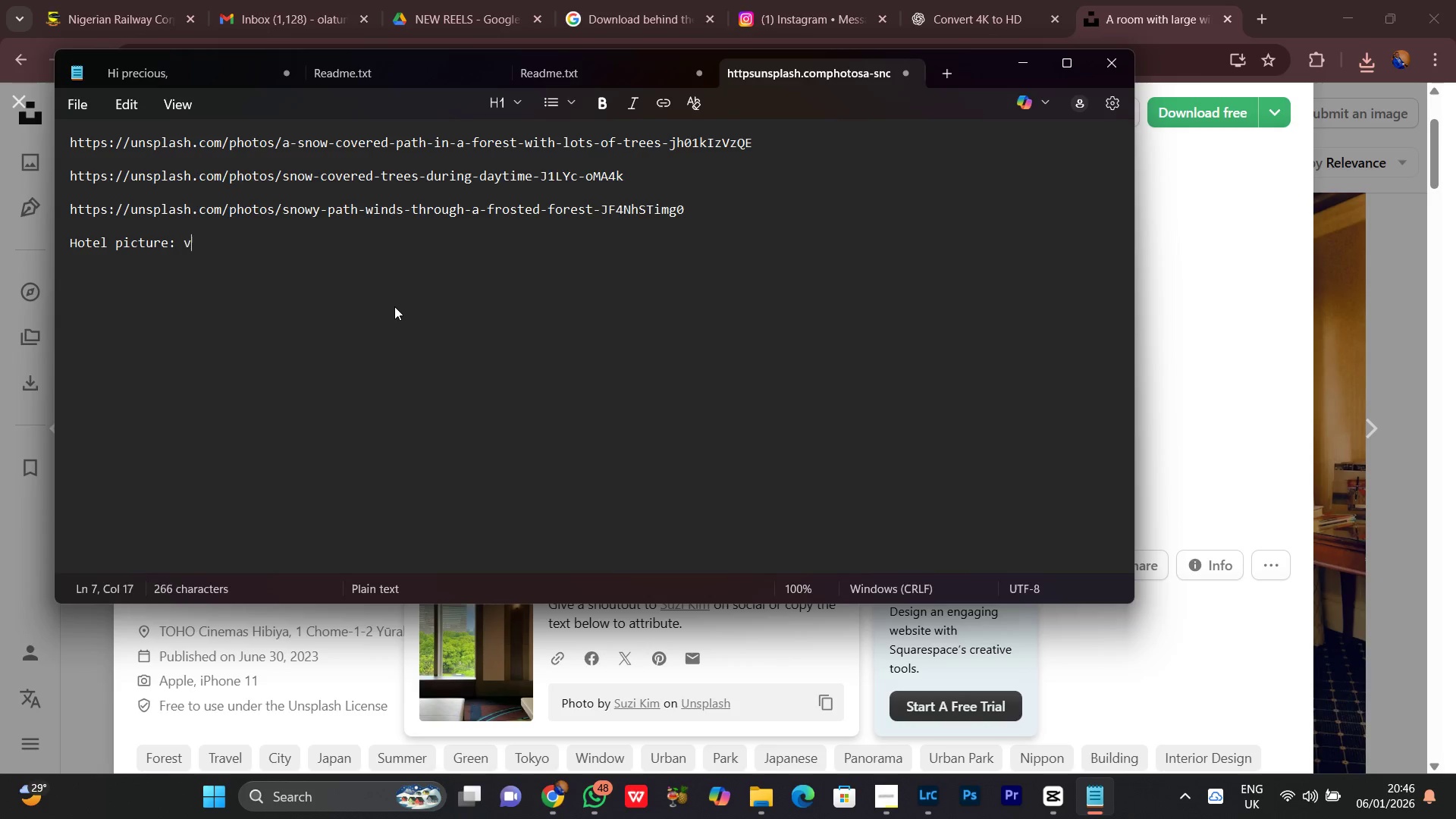 
key(V)
 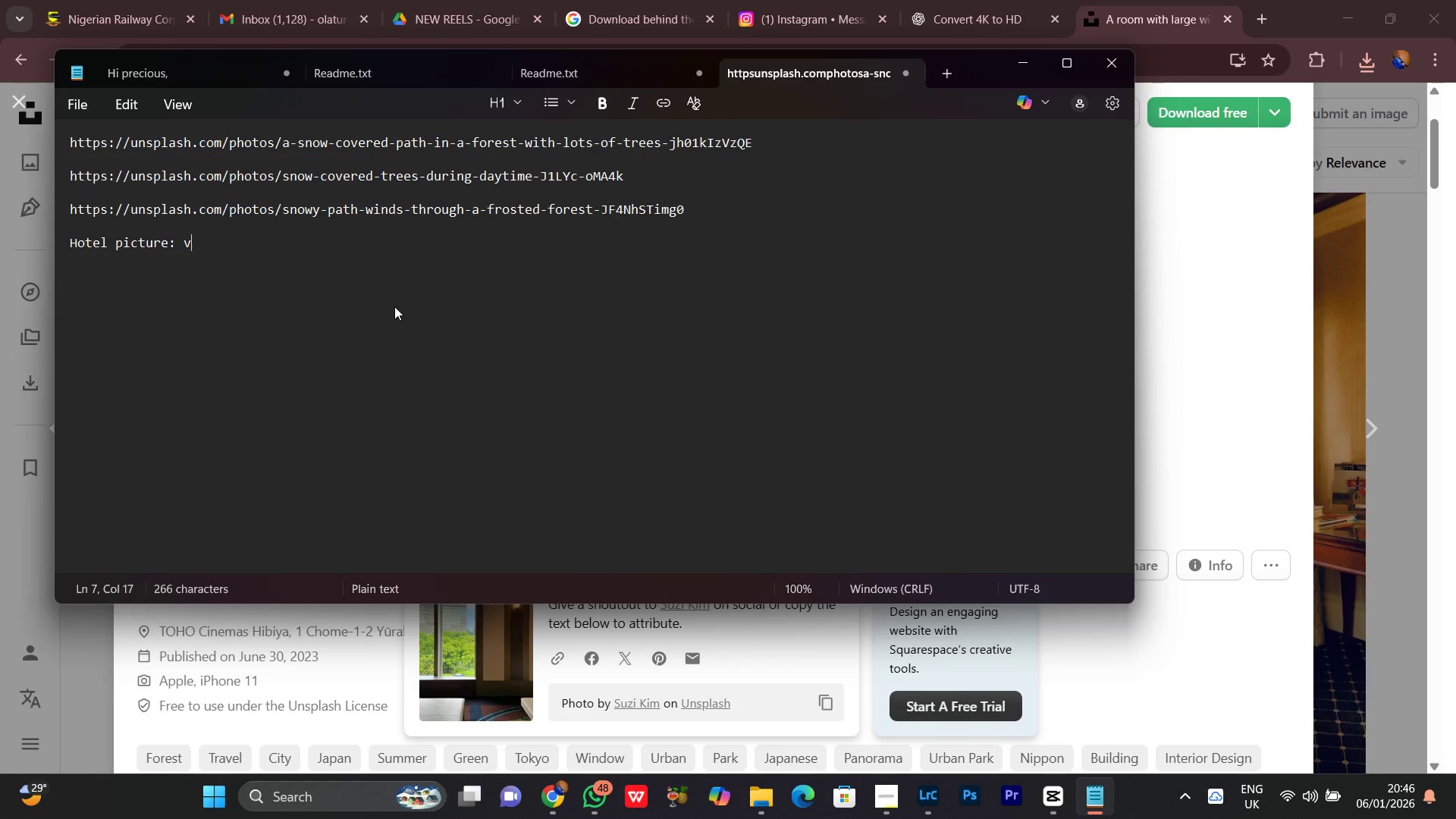 
key(Backspace)
 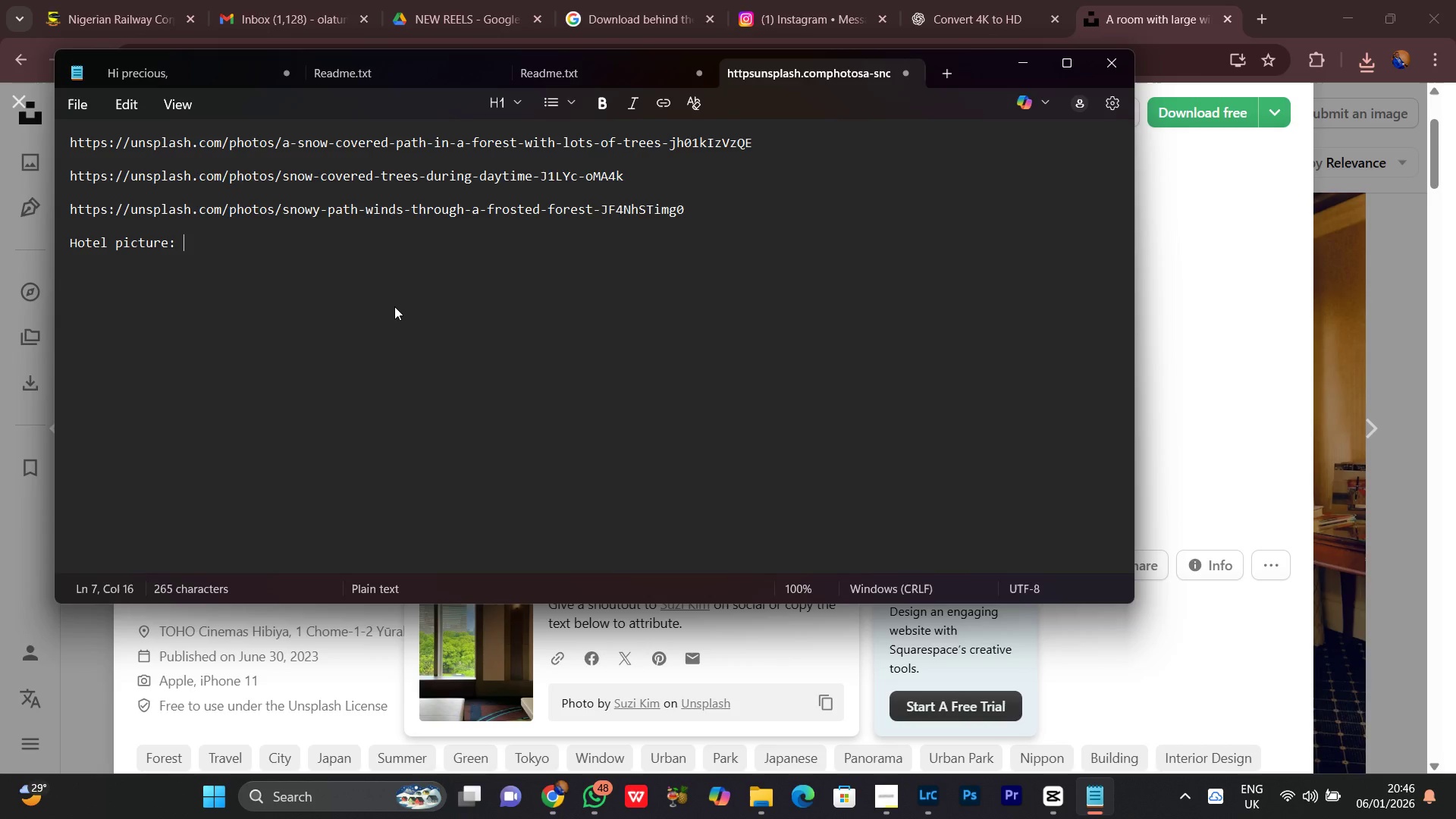 
key(Control+V)
 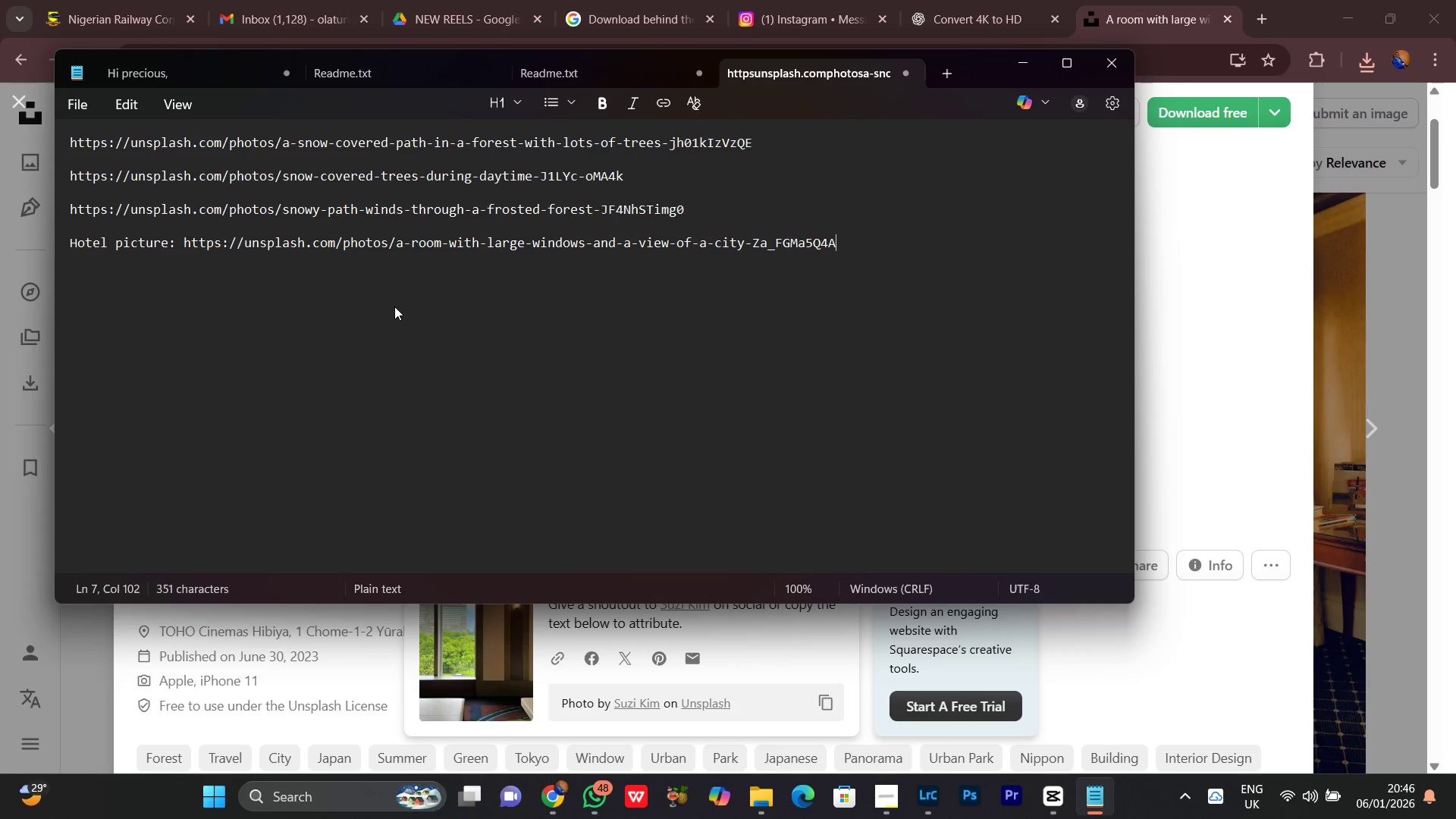 
key(Enter)
 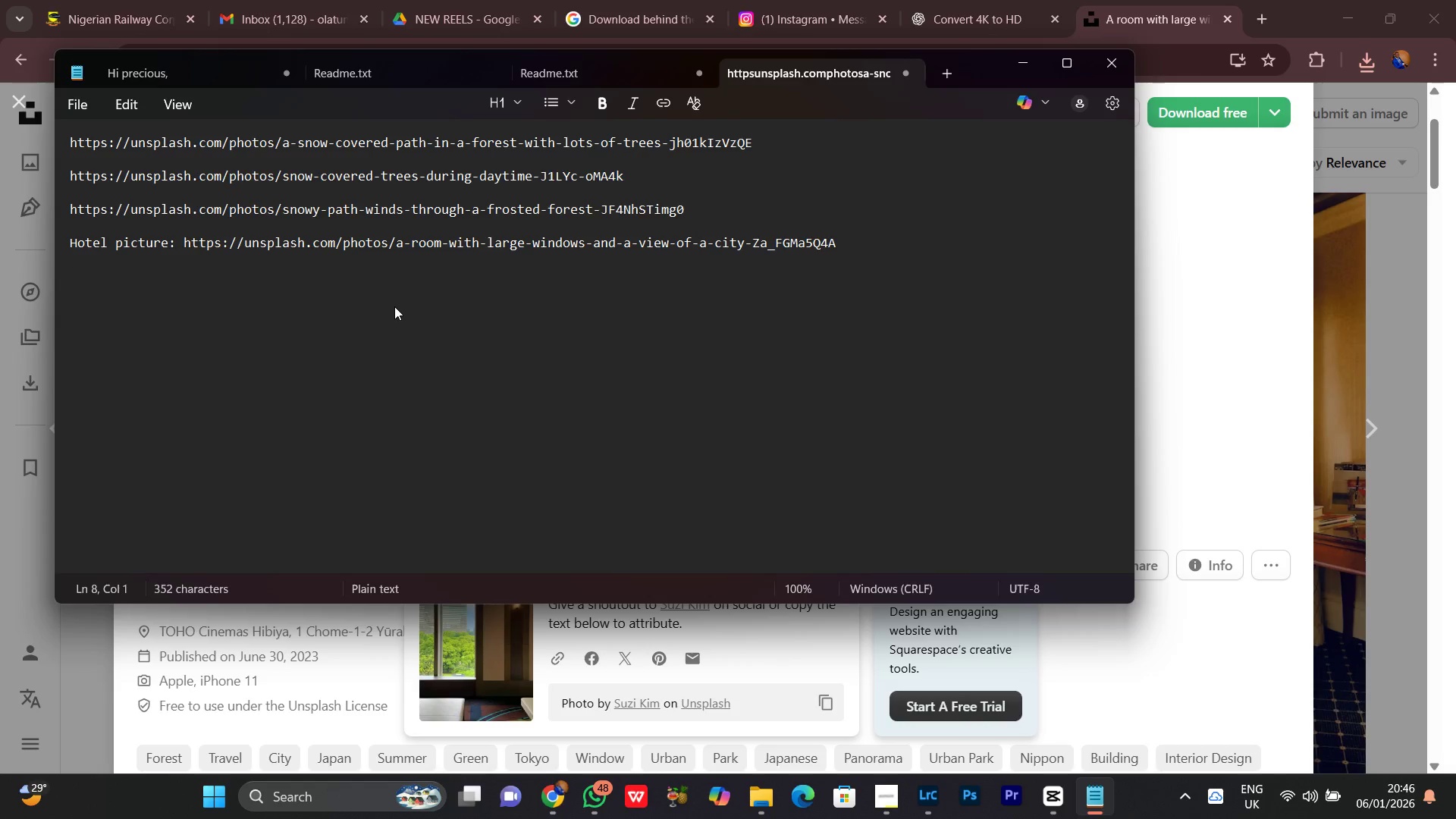 
type(winter area: )
 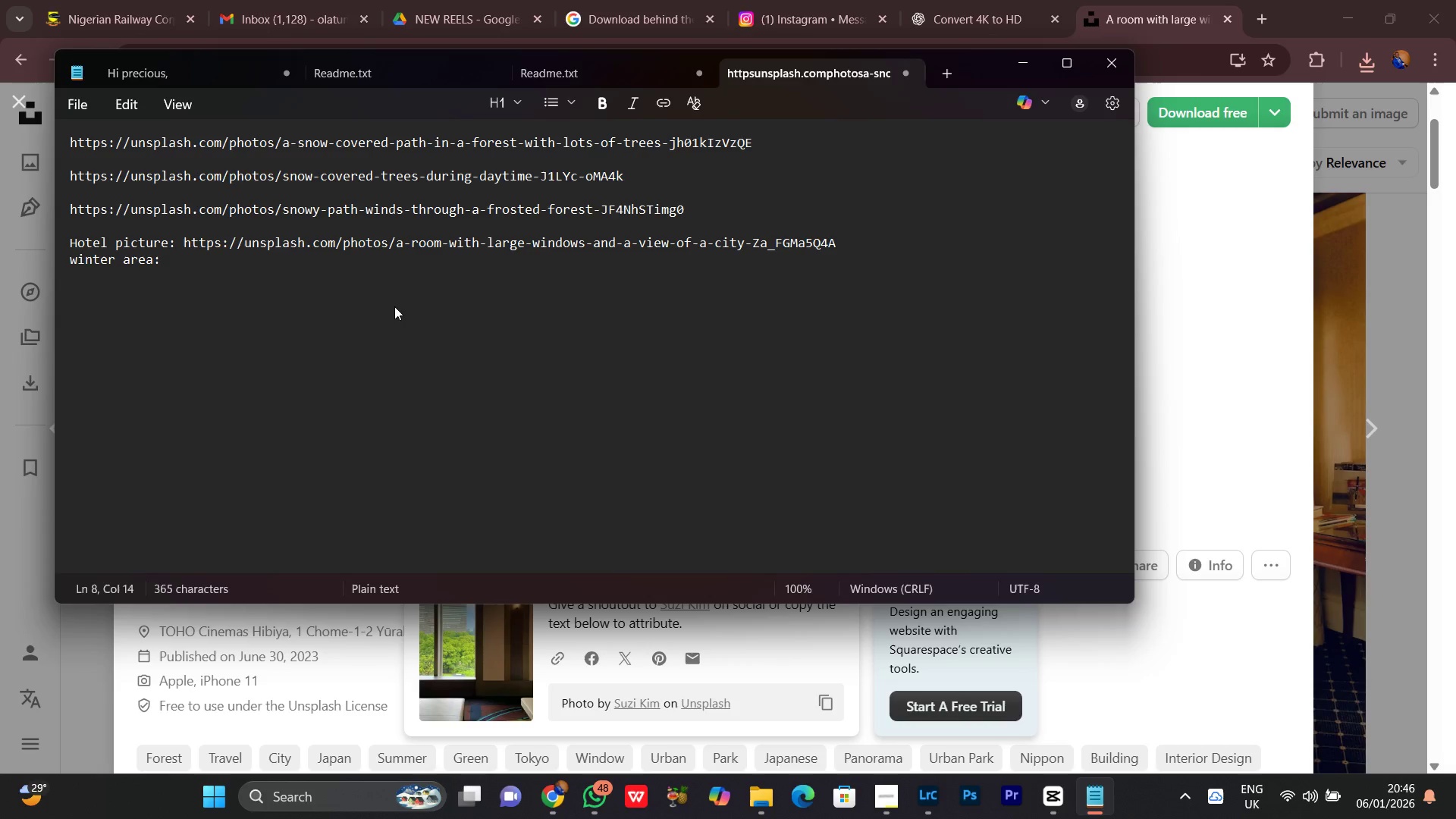 
left_click_drag(start_coordinate=[700, 209], to_coordinate=[48, 200])
 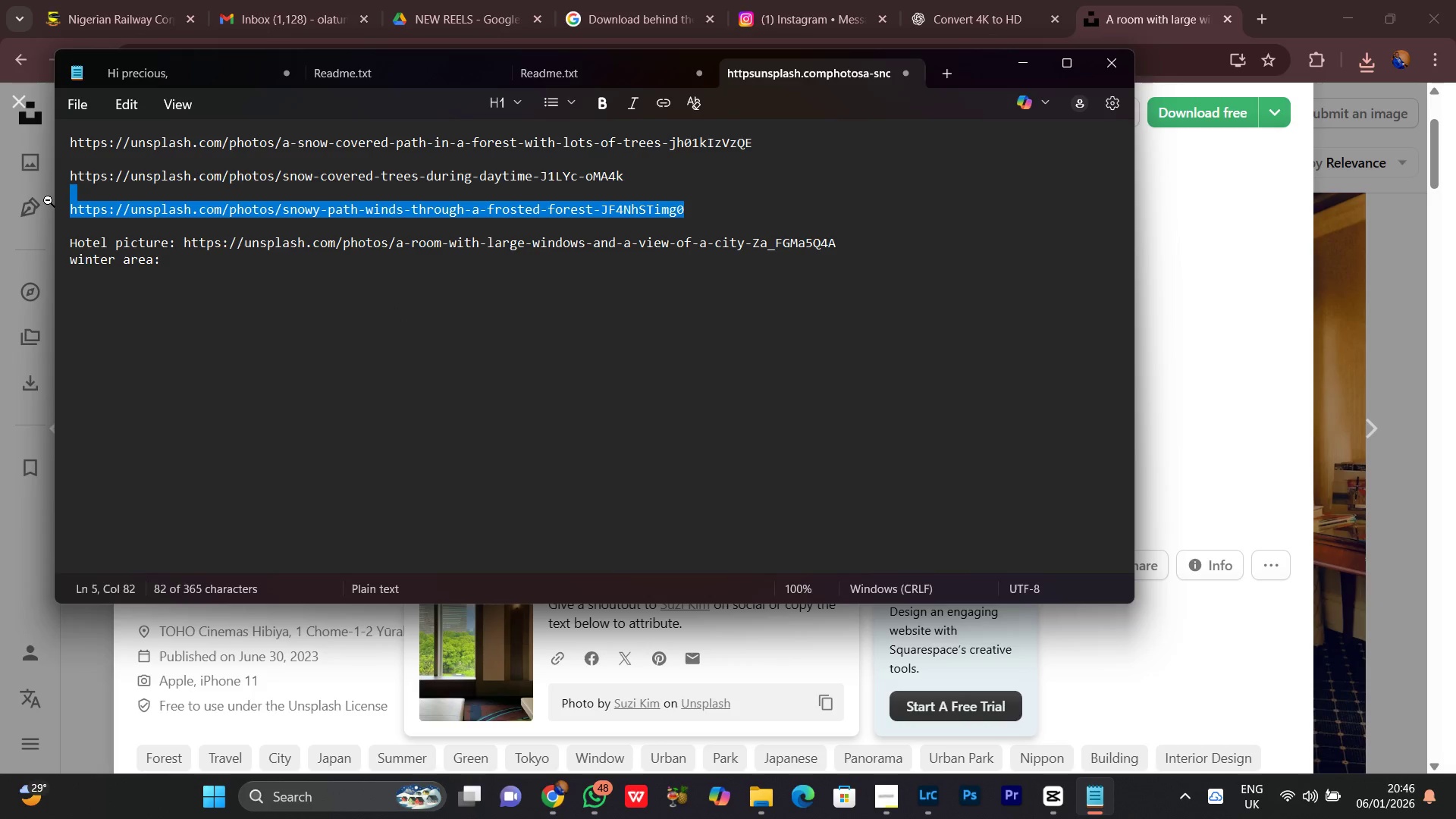 
key(Control+X)
 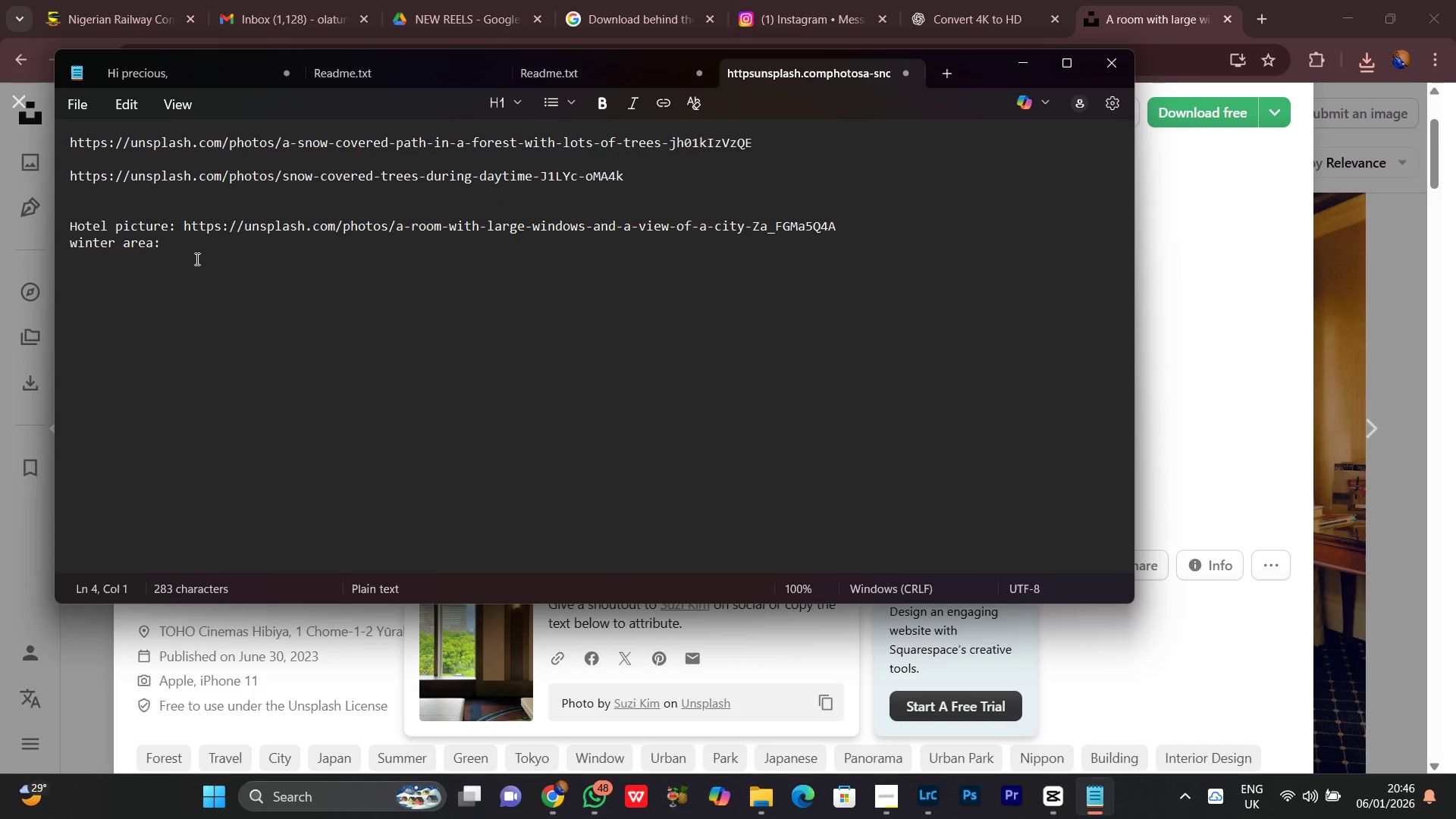 
left_click([190, 255])
 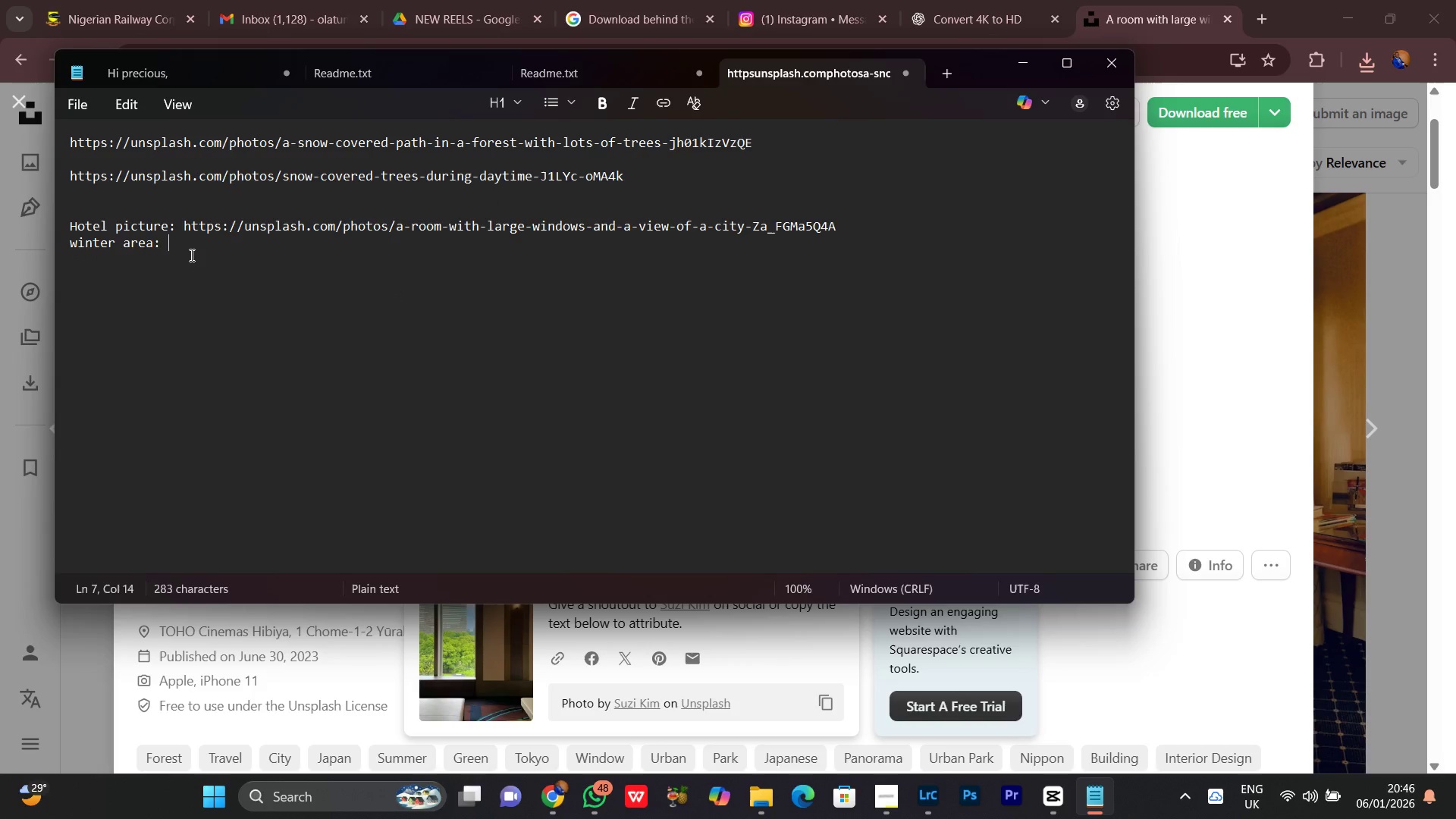 
hold_key(key=ControlLeft, duration=0.34)
 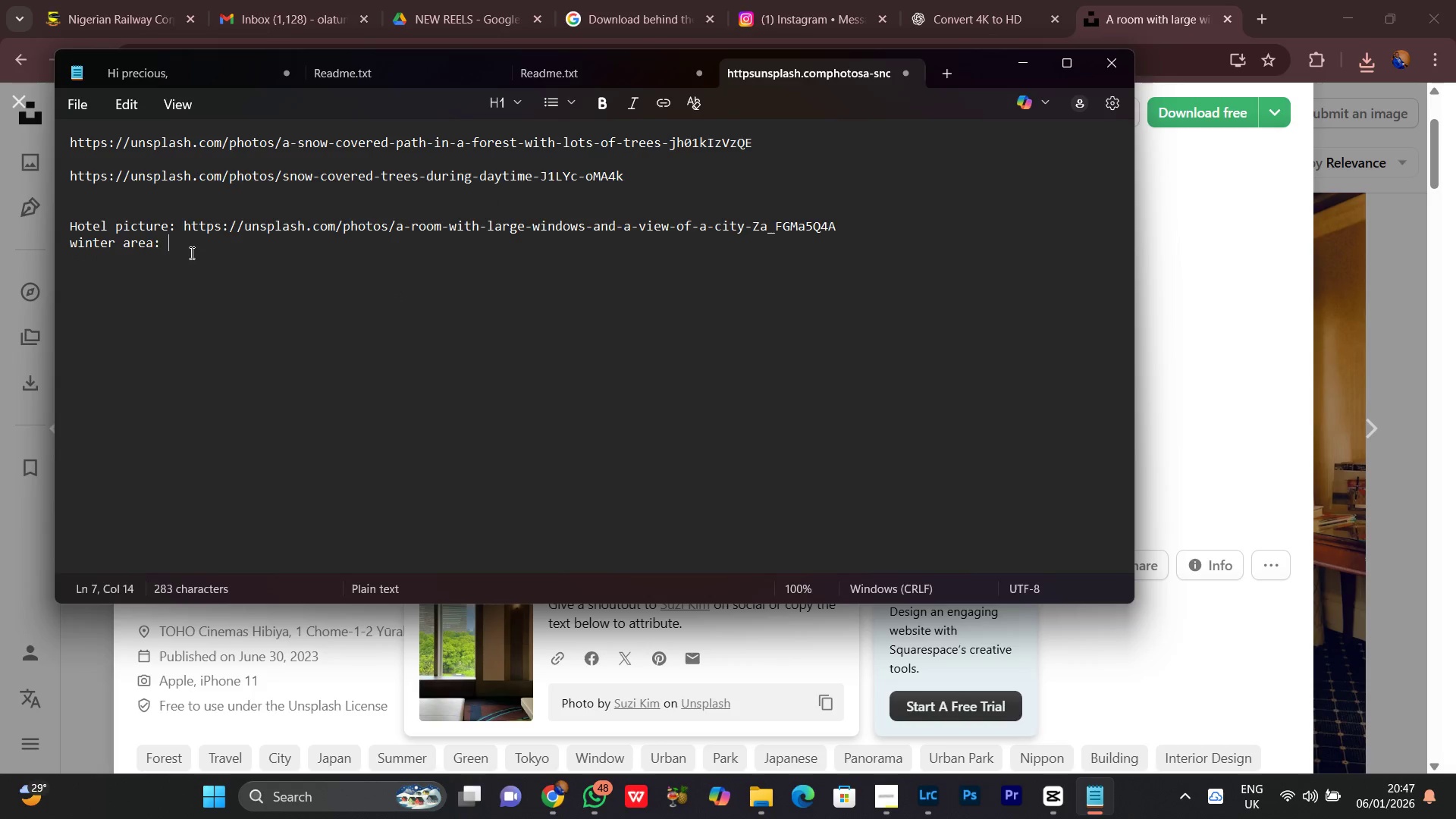 
key(Backspace)
 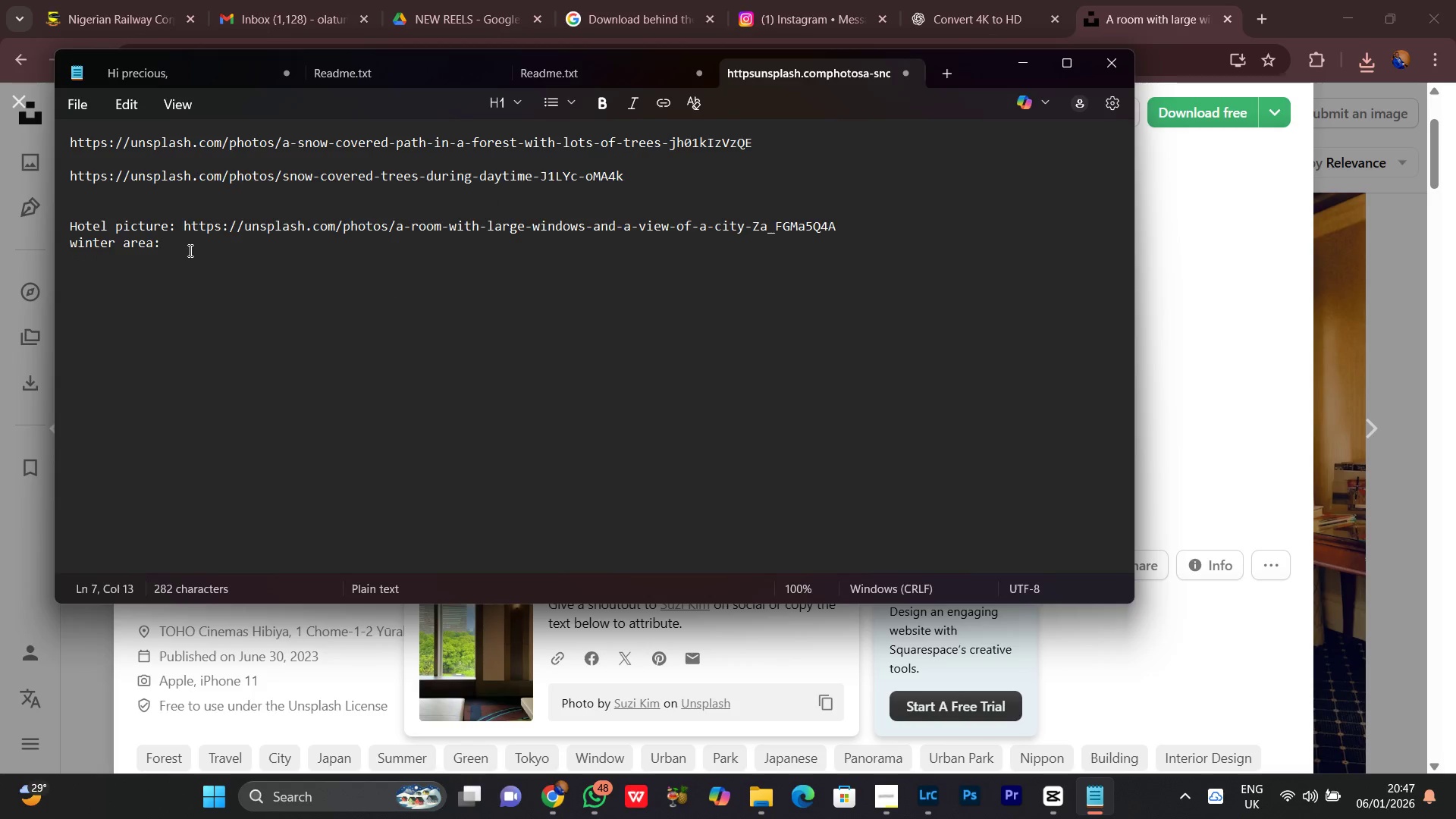 
key(Space)
 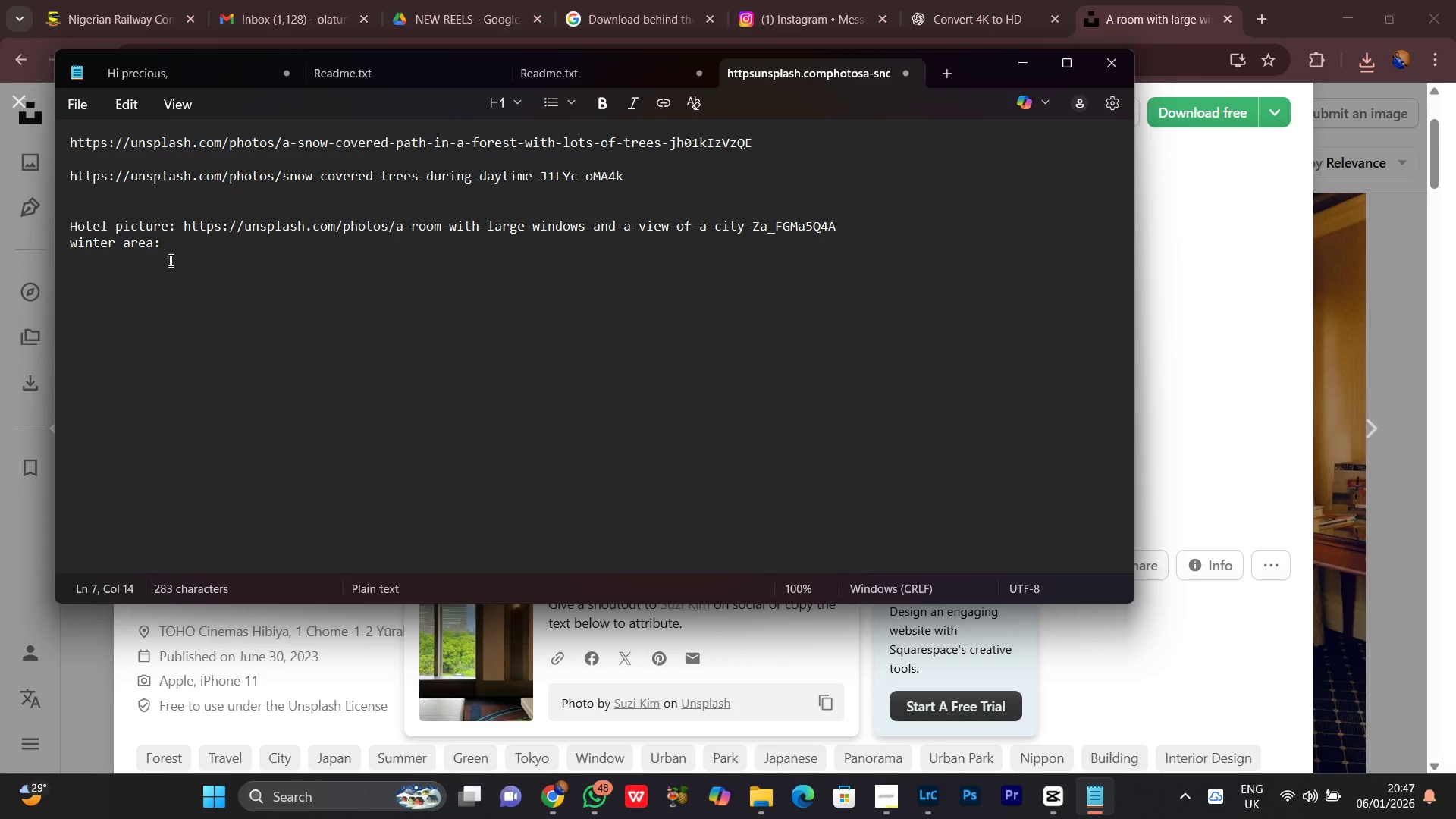 
key(Control+V)
 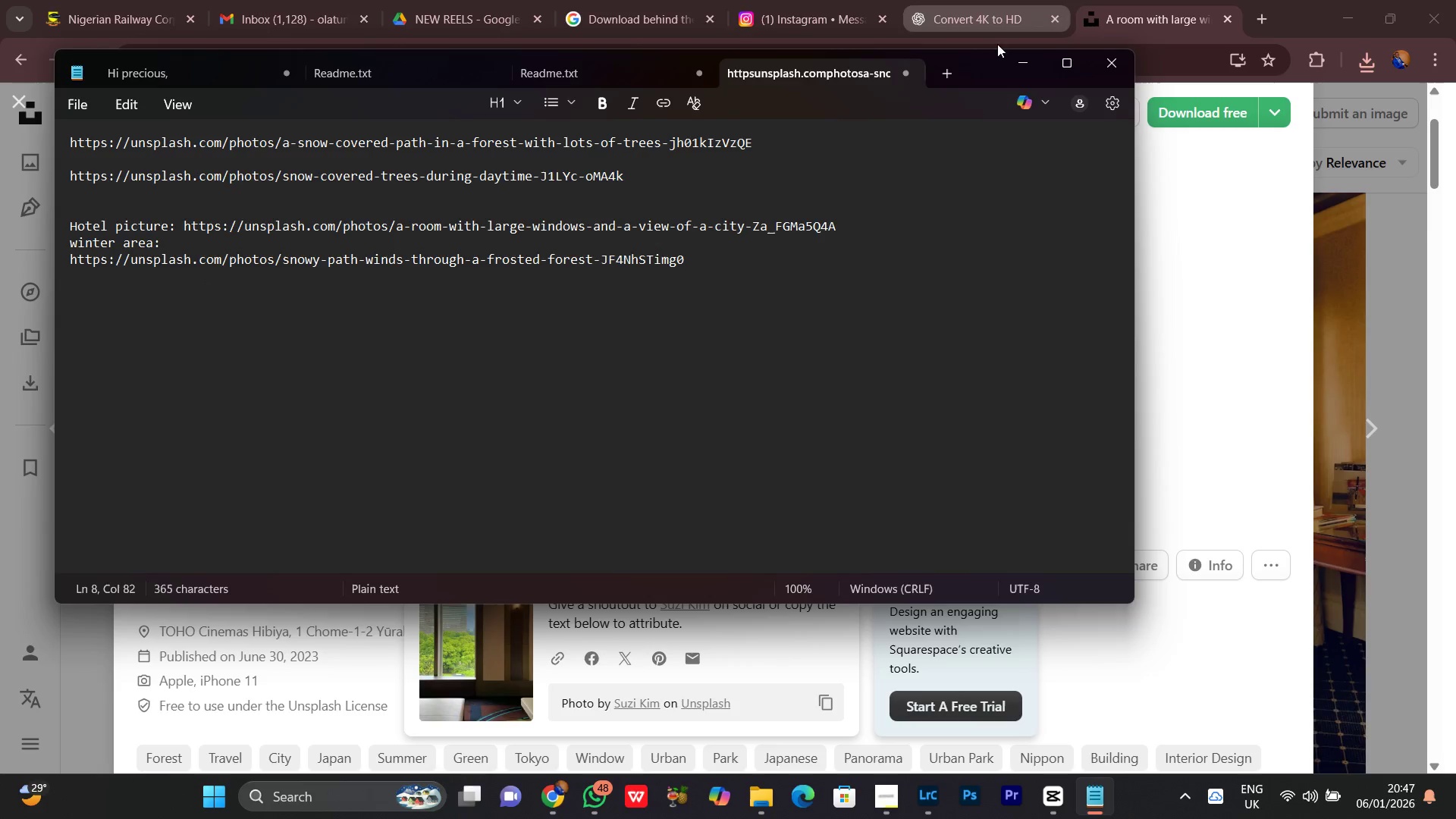 
left_click([1015, 72])
 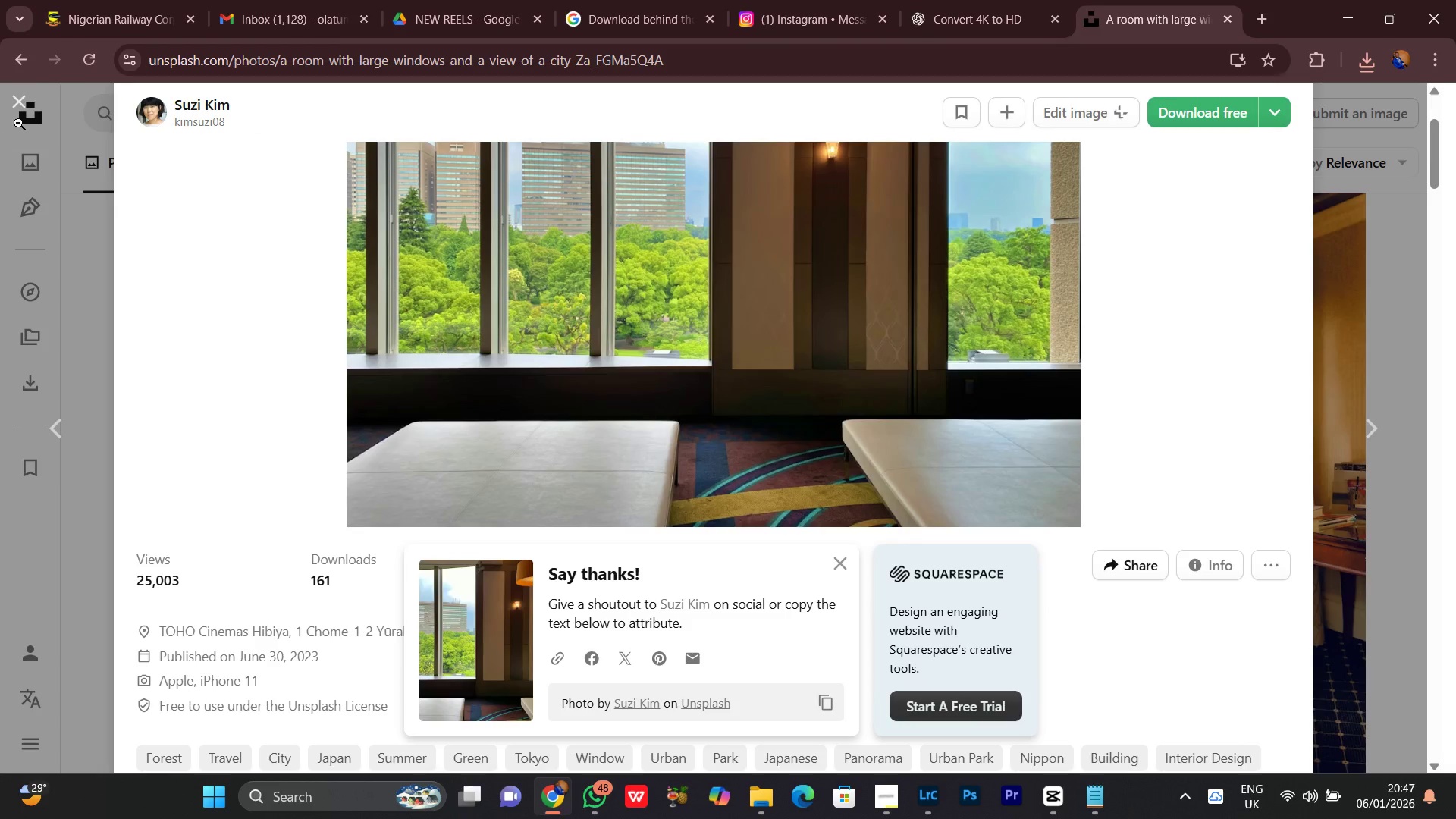 
left_click([17, 109])
 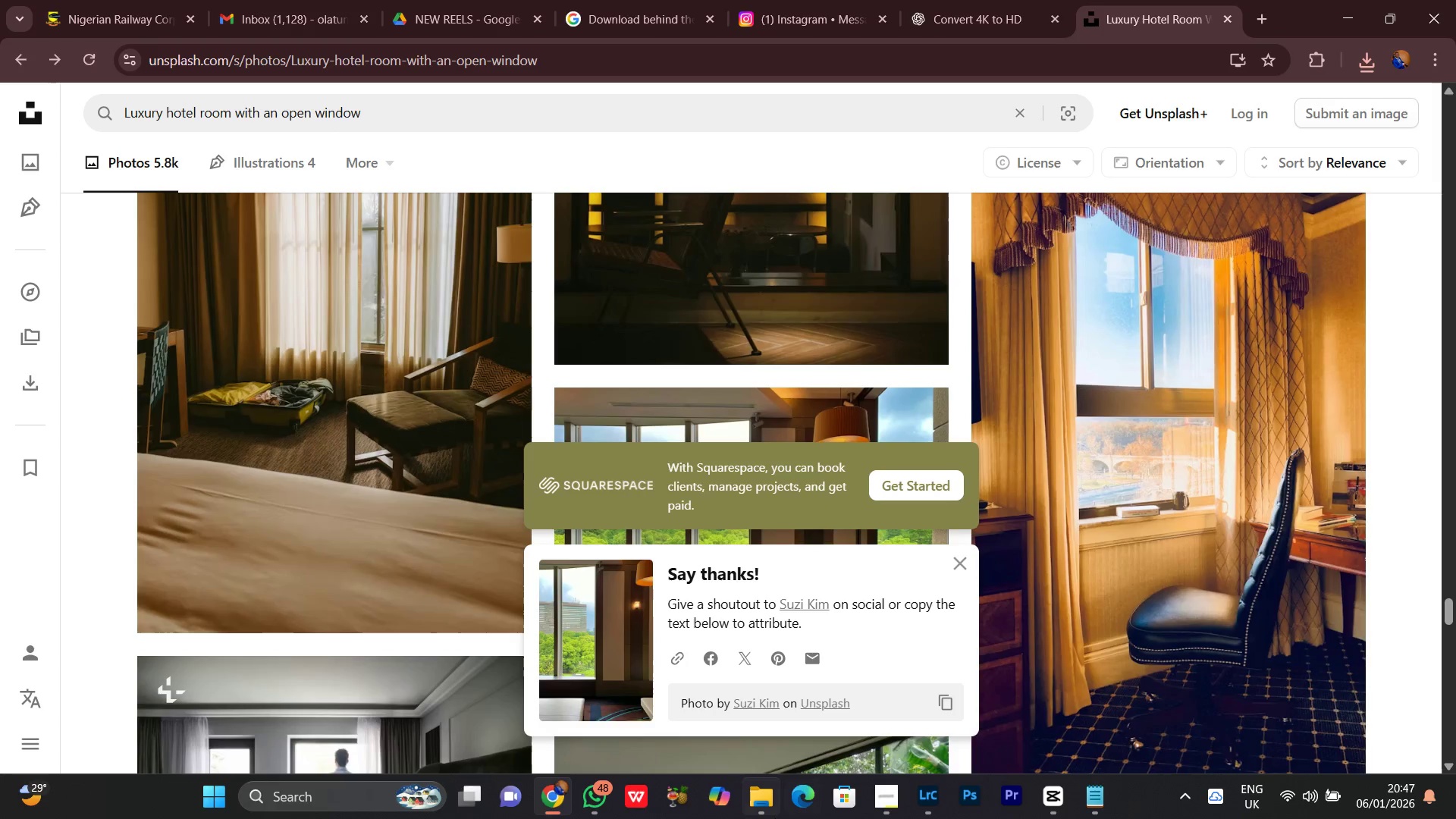 
left_click([765, 805])
 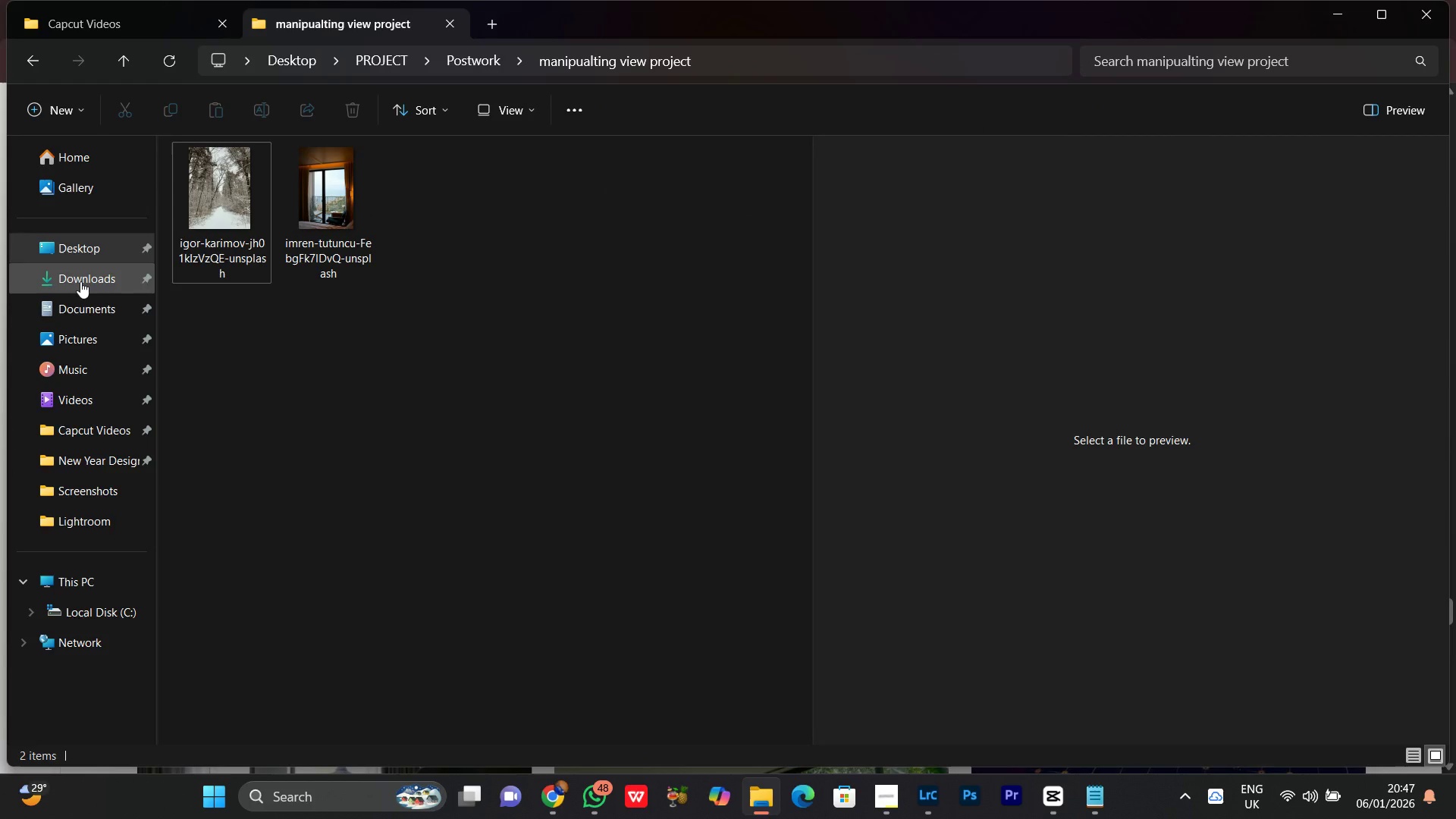 
left_click([80, 281])
 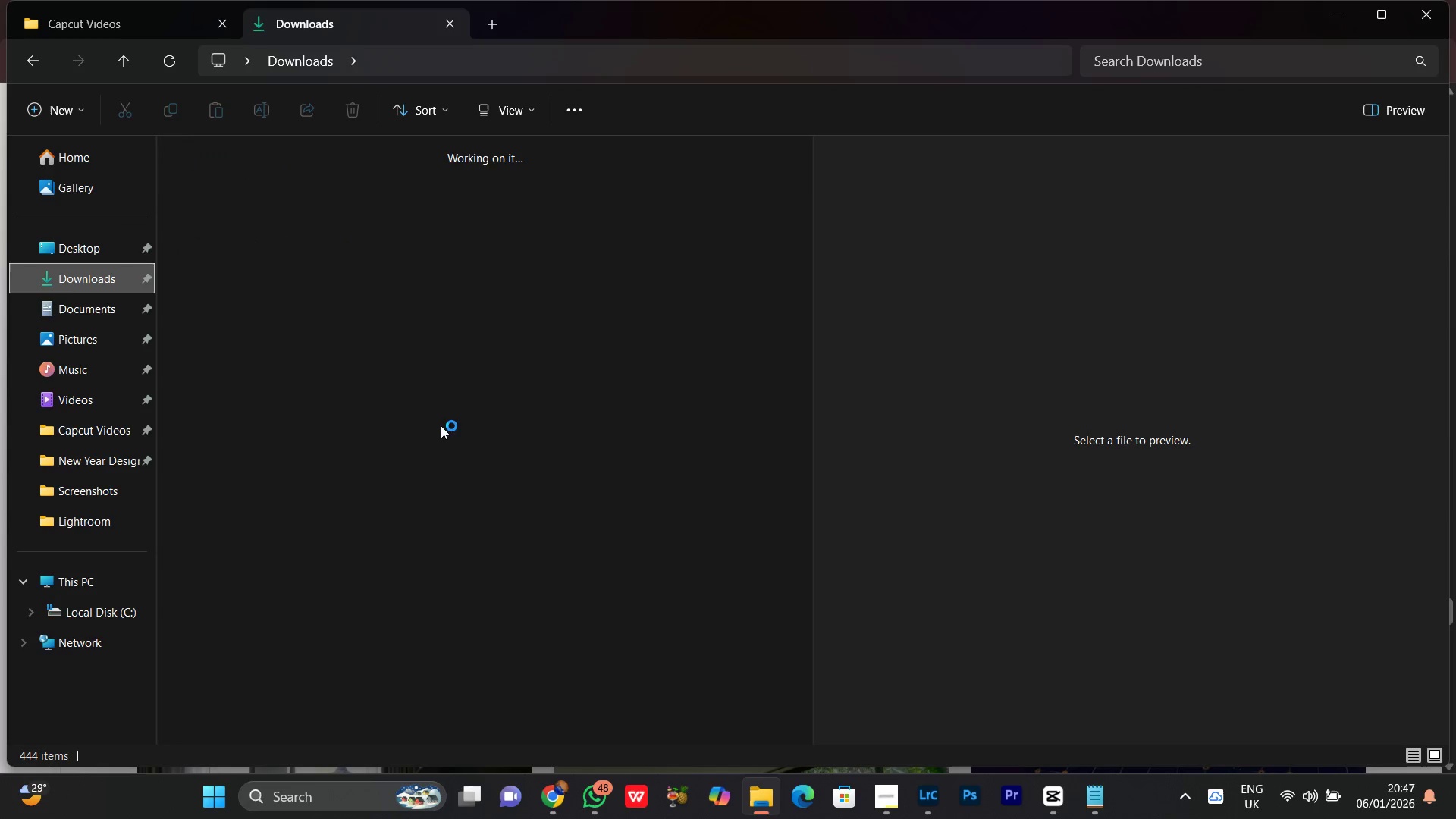 
scroll: coordinate [440, 425], scroll_direction: up, amount: 2.0
 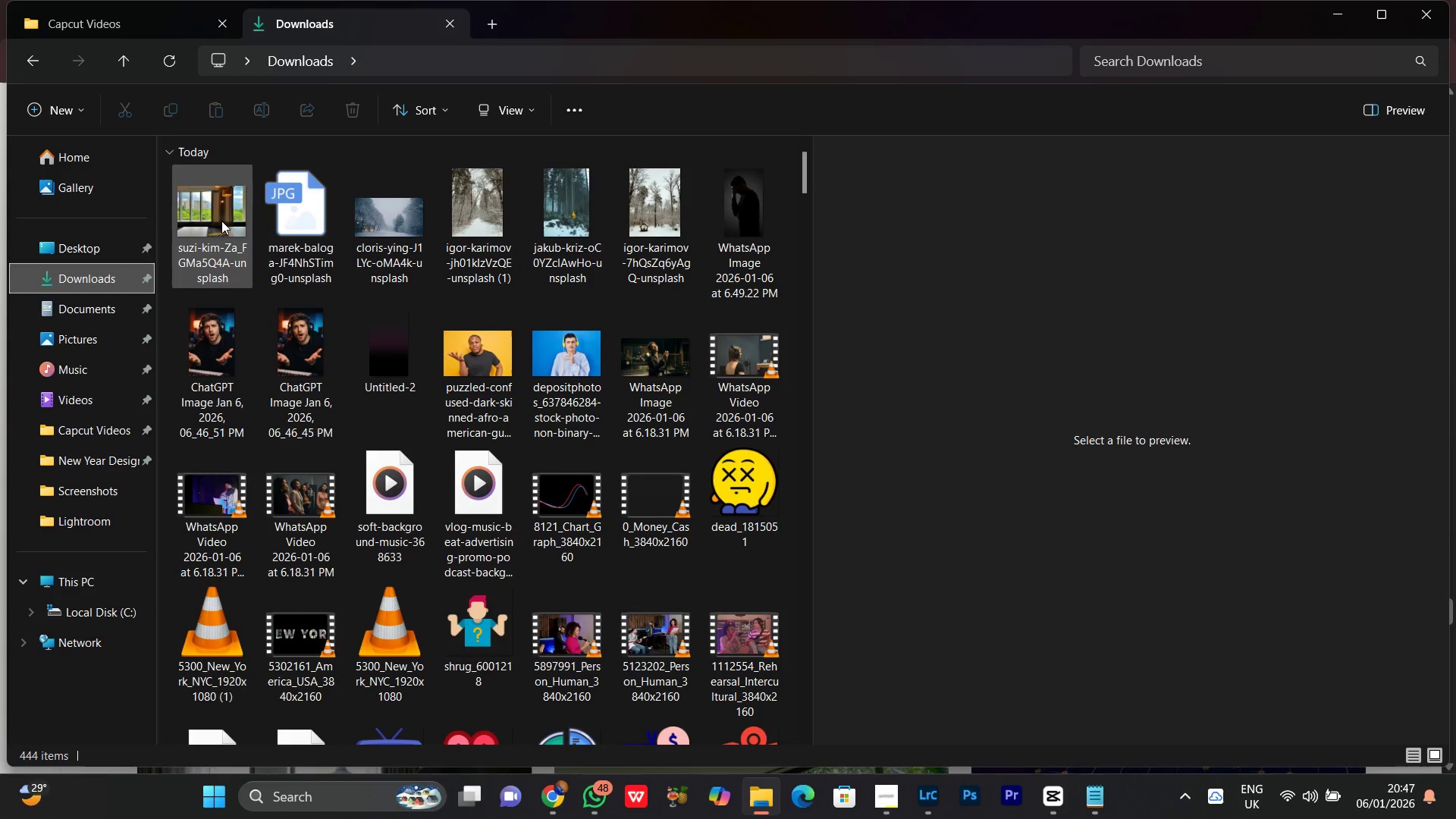 
left_click([221, 221])
 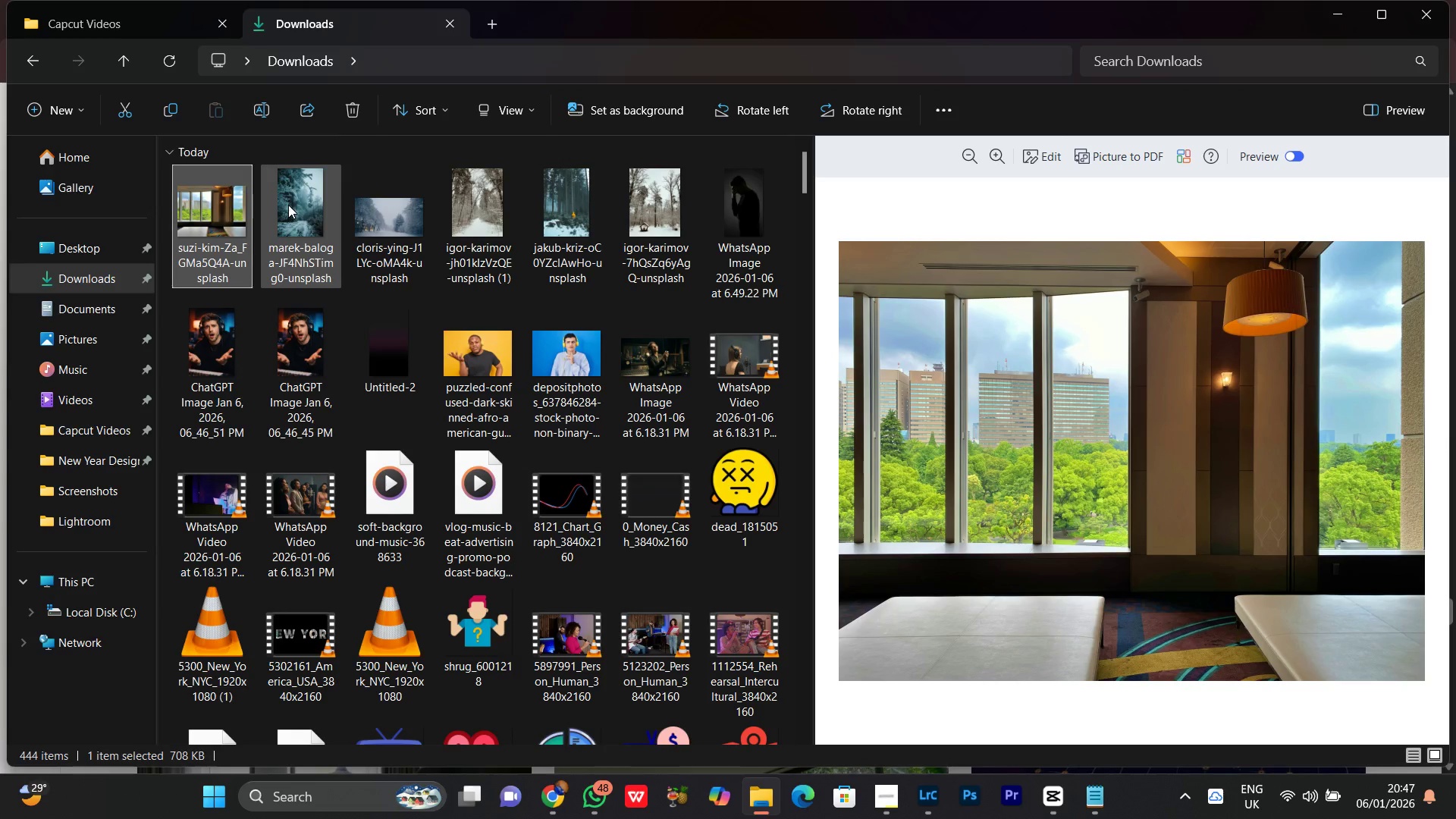 
hold_key(key=ControlLeft, duration=0.62)
left_click([289, 205])
 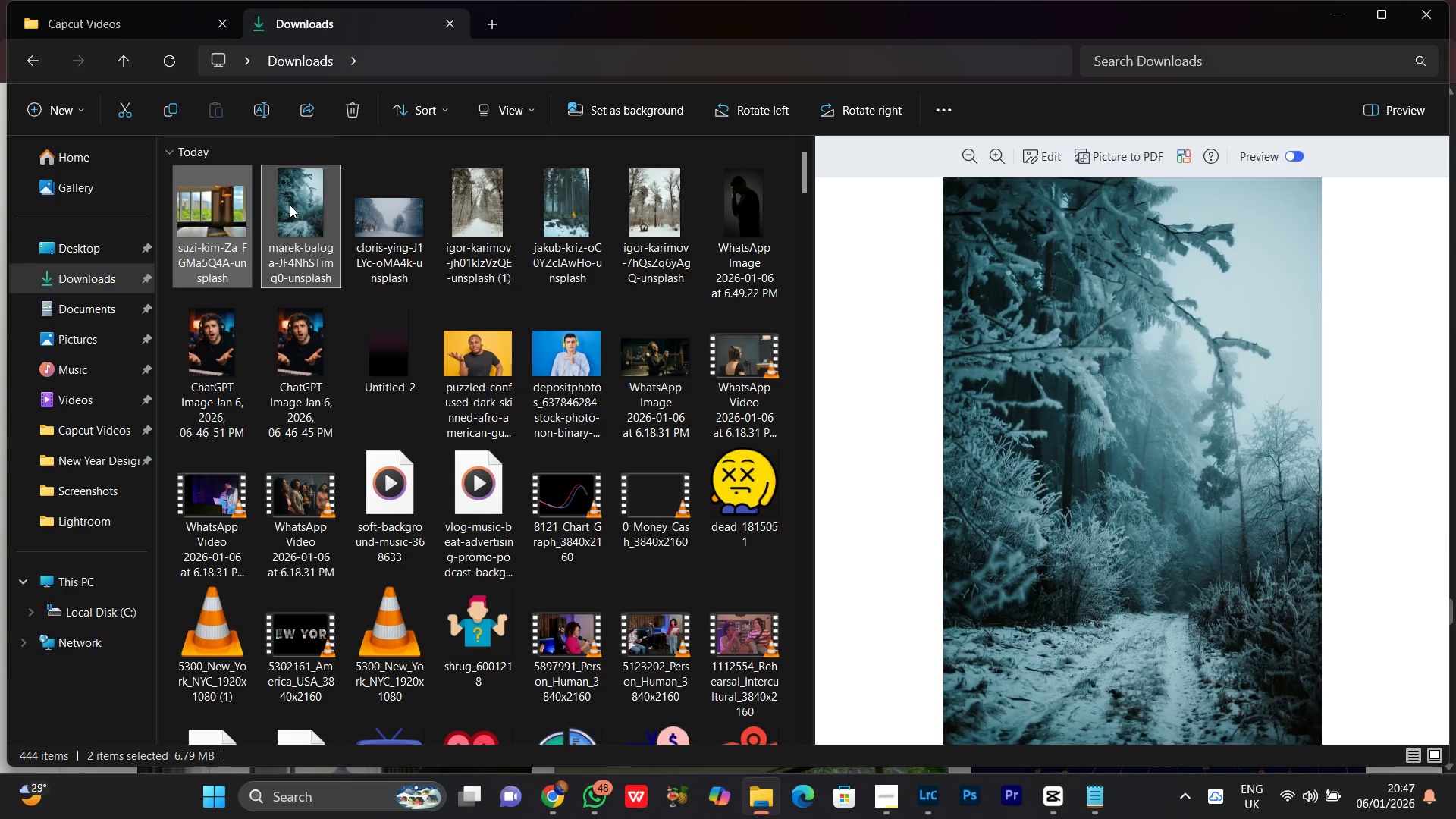 
right_click([290, 205])
 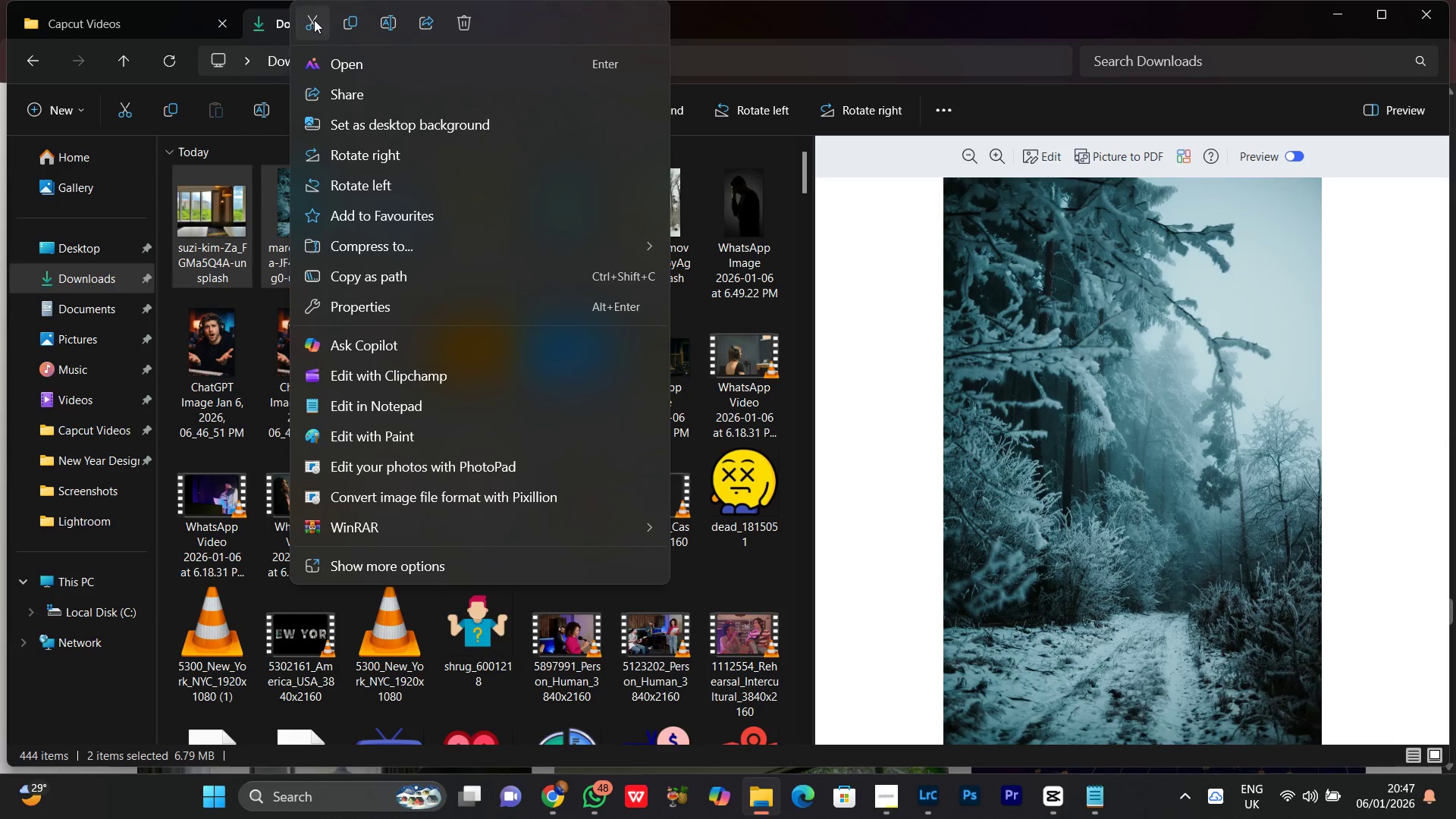 
left_click([314, 20])
 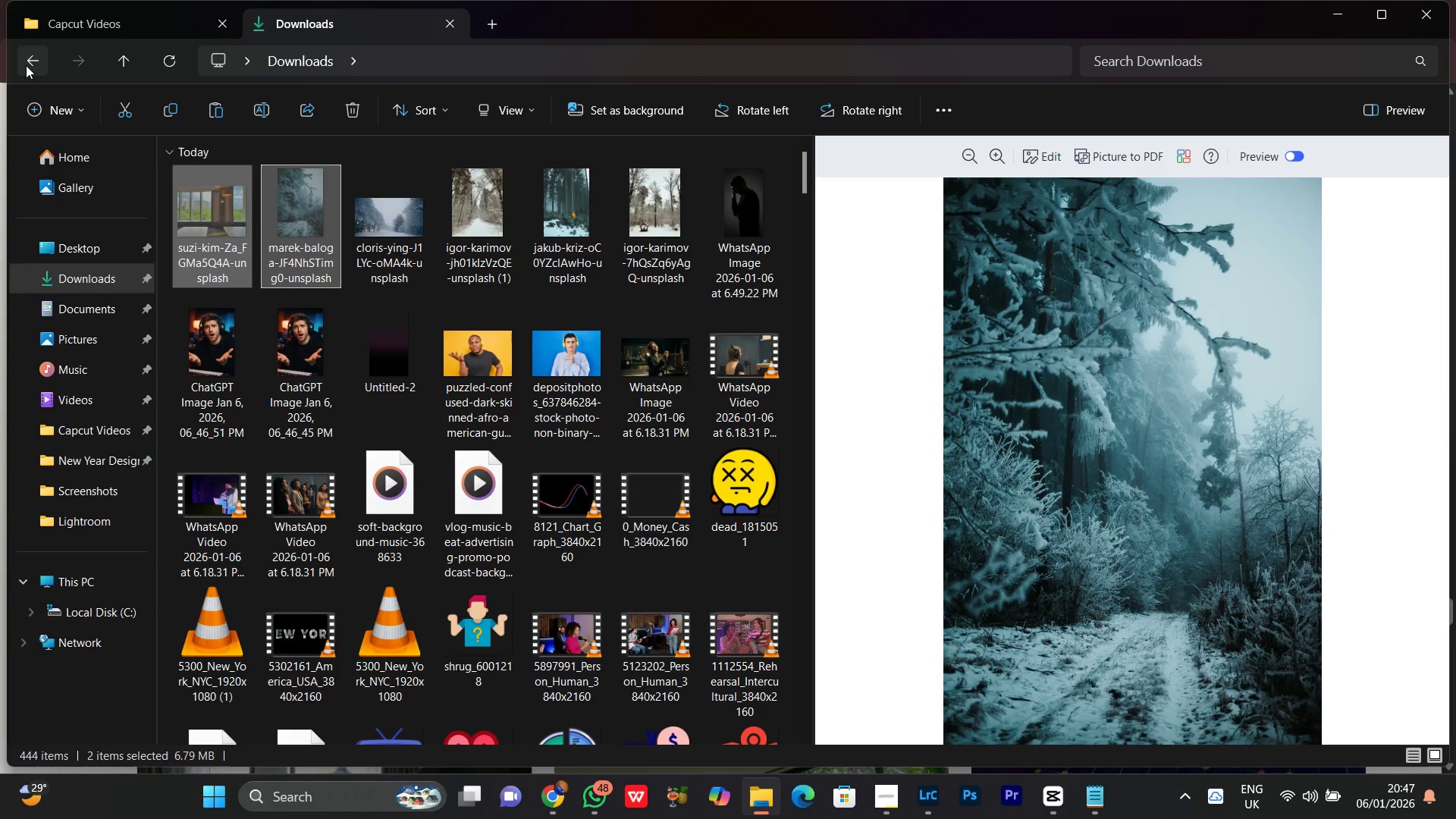 
left_click([26, 65])
 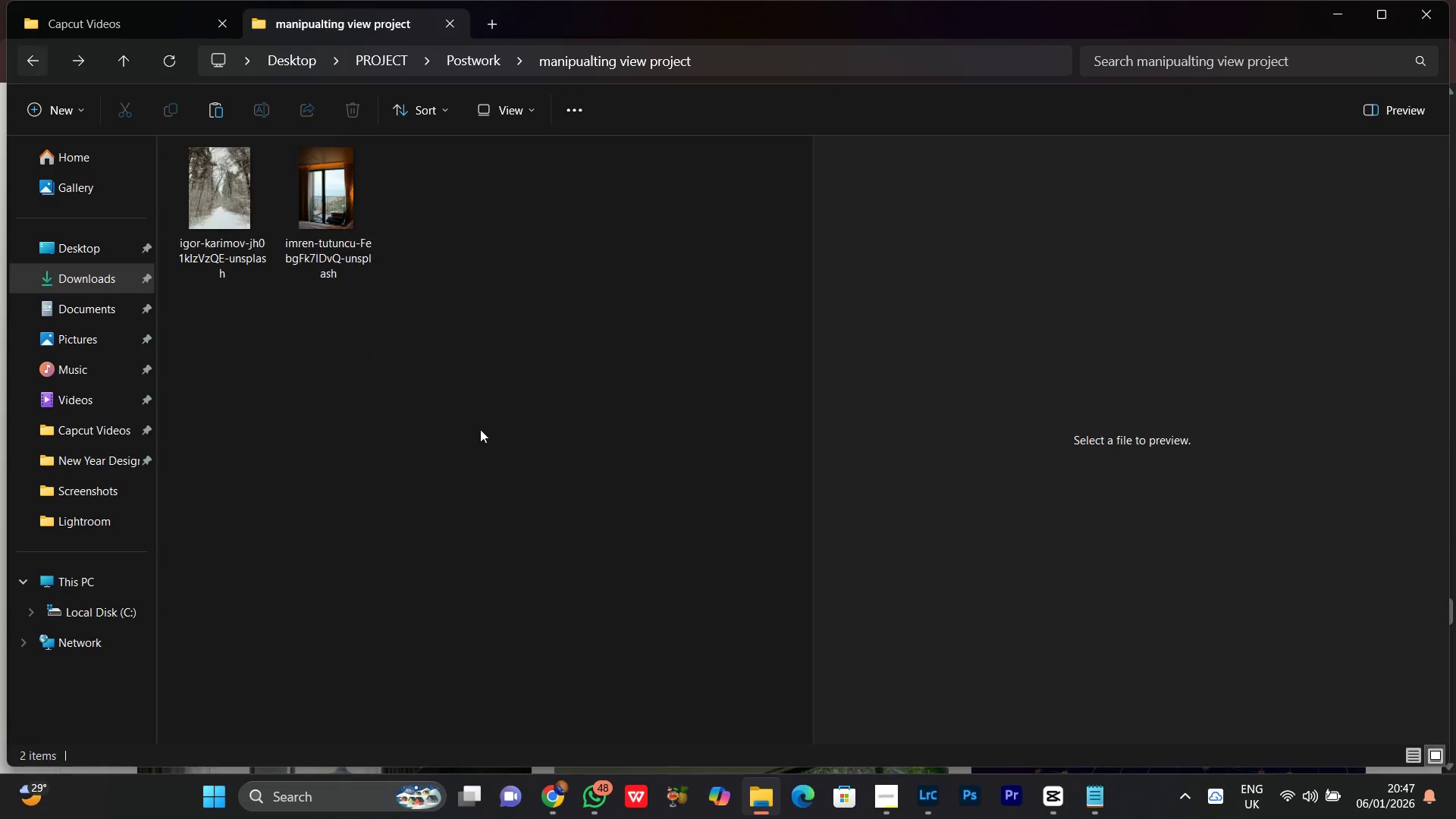 
left_click([458, 404])
 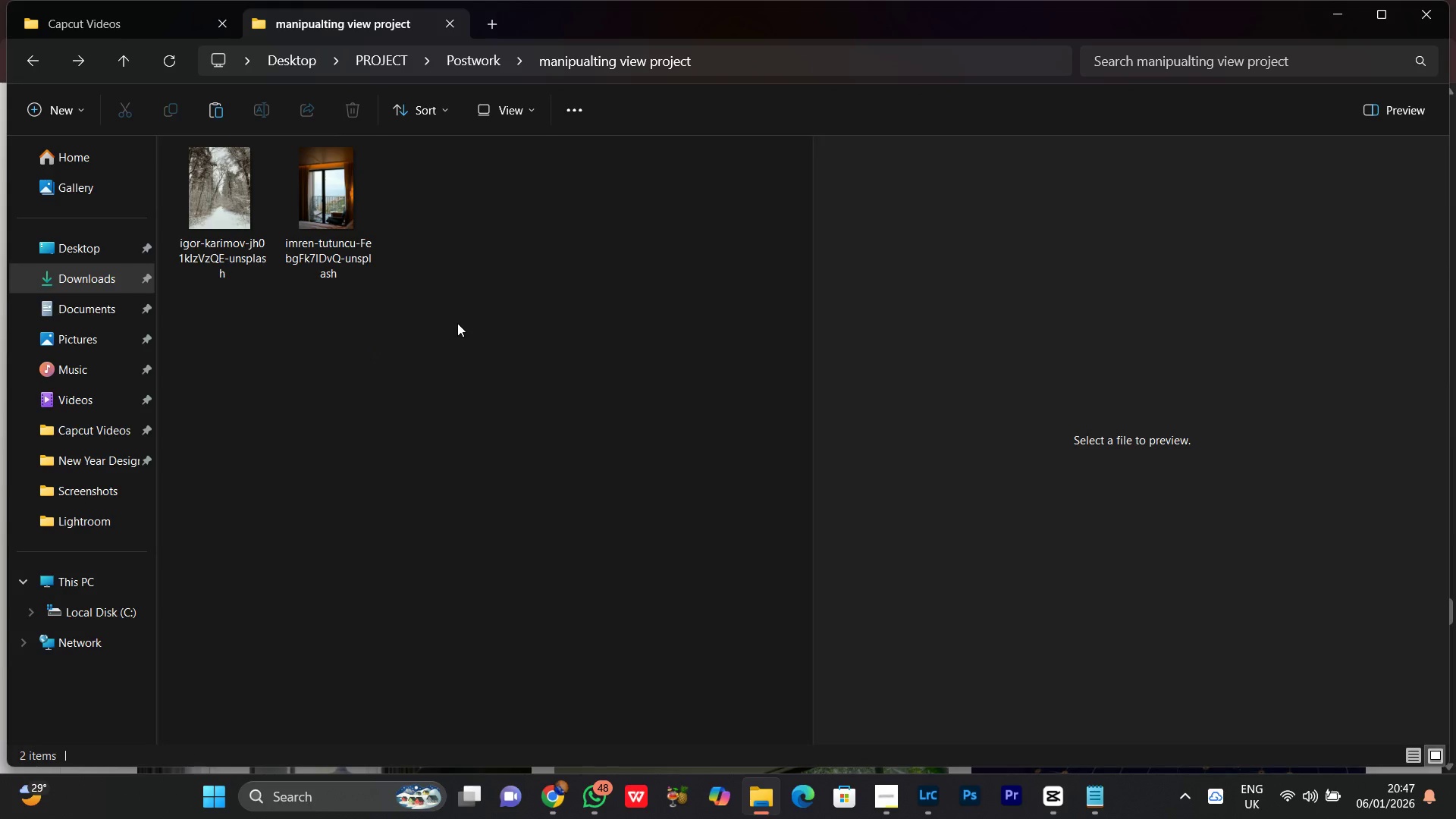 
right_click([457, 320])
 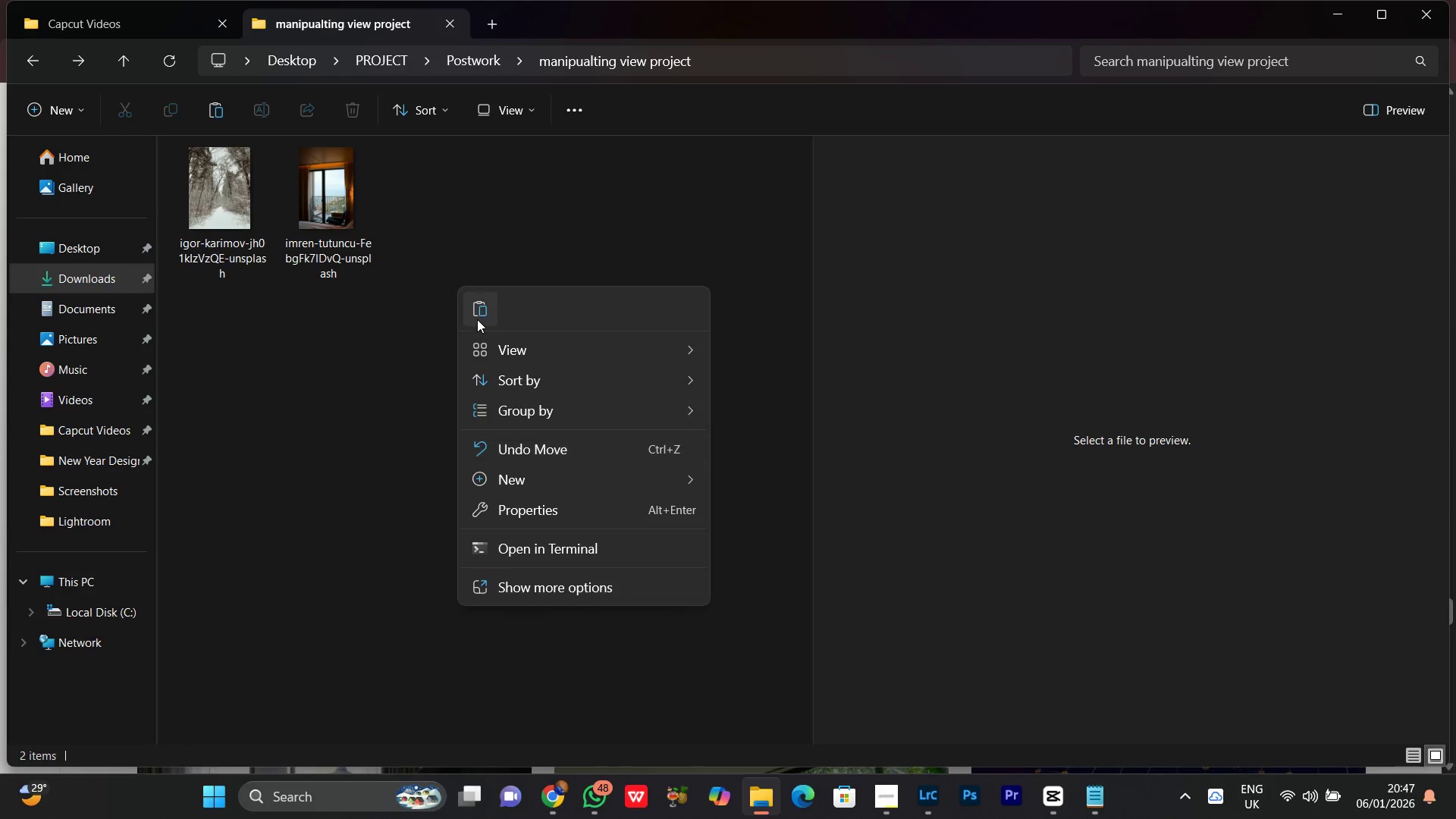 
left_click([479, 315])
 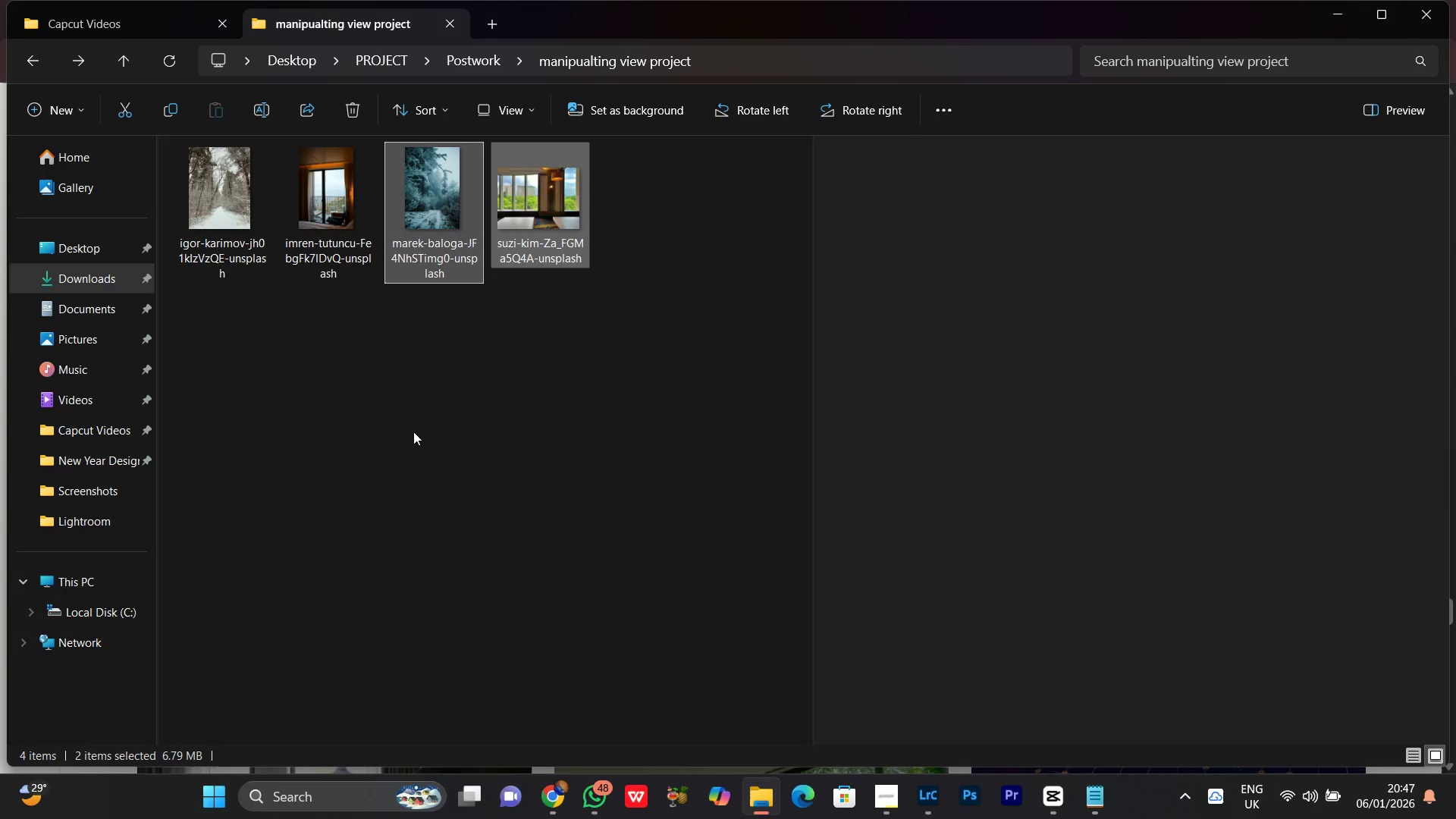 
left_click([406, 423])
 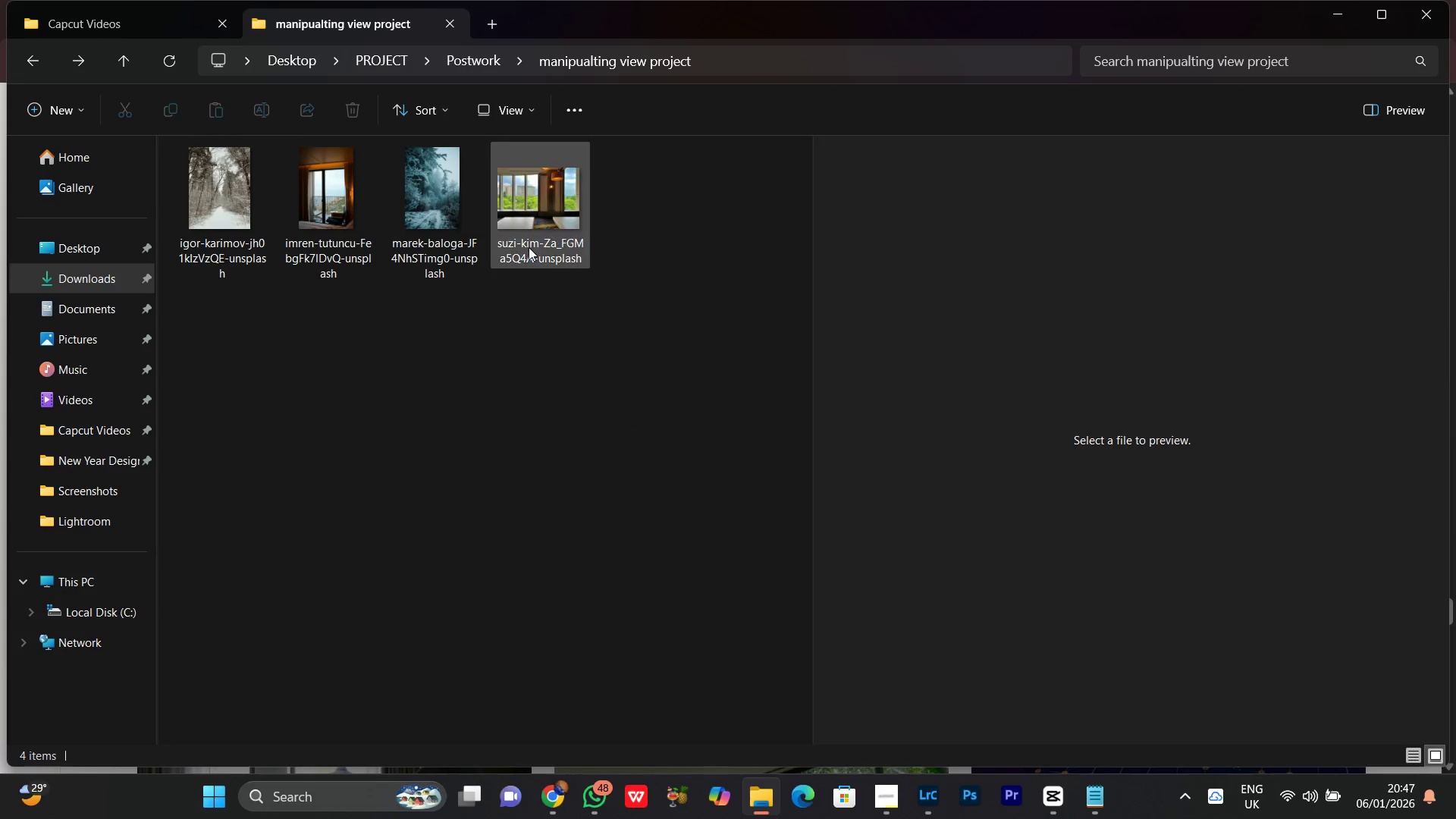 
left_click([529, 246])
 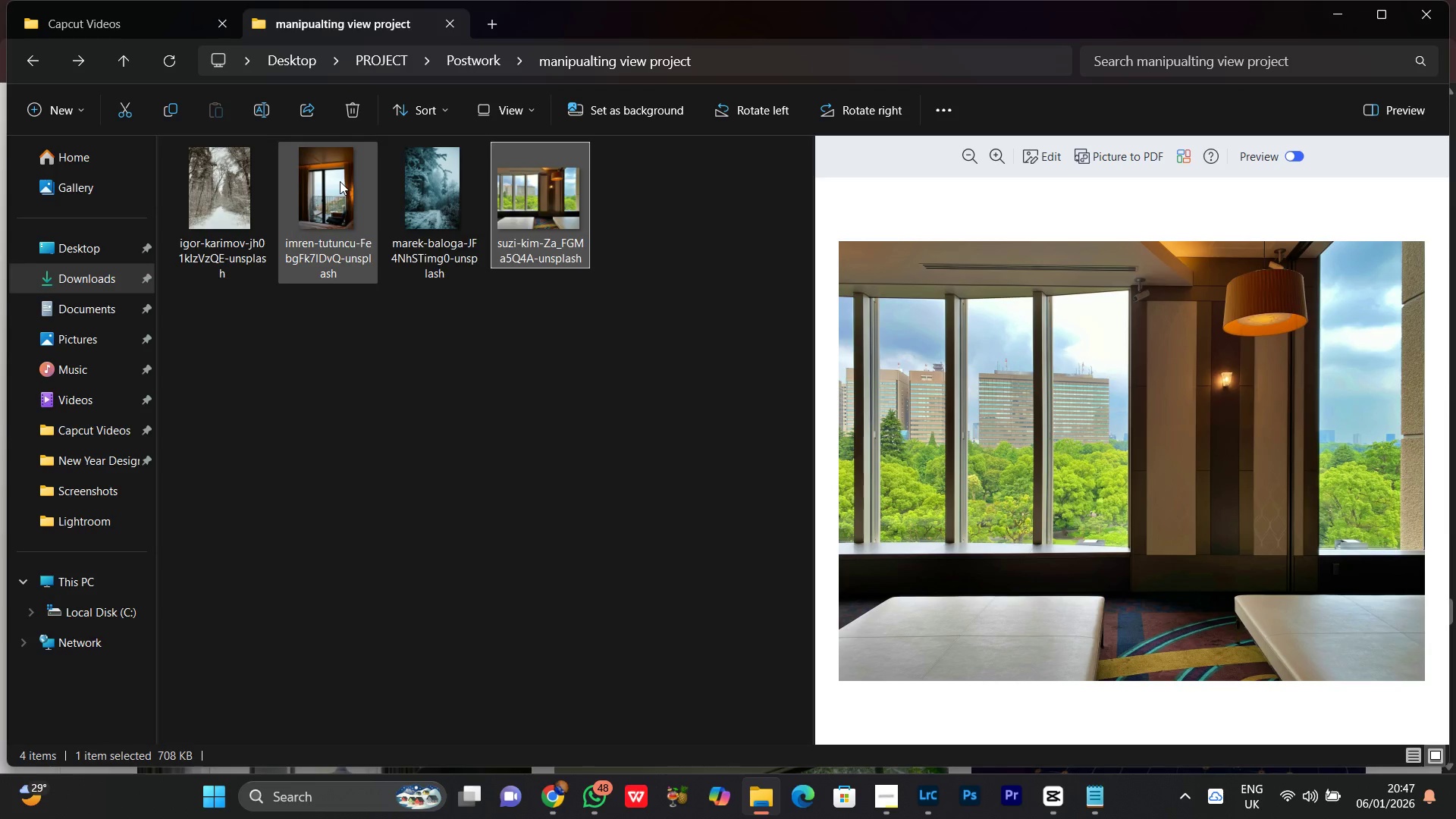 
left_click([336, 180])
 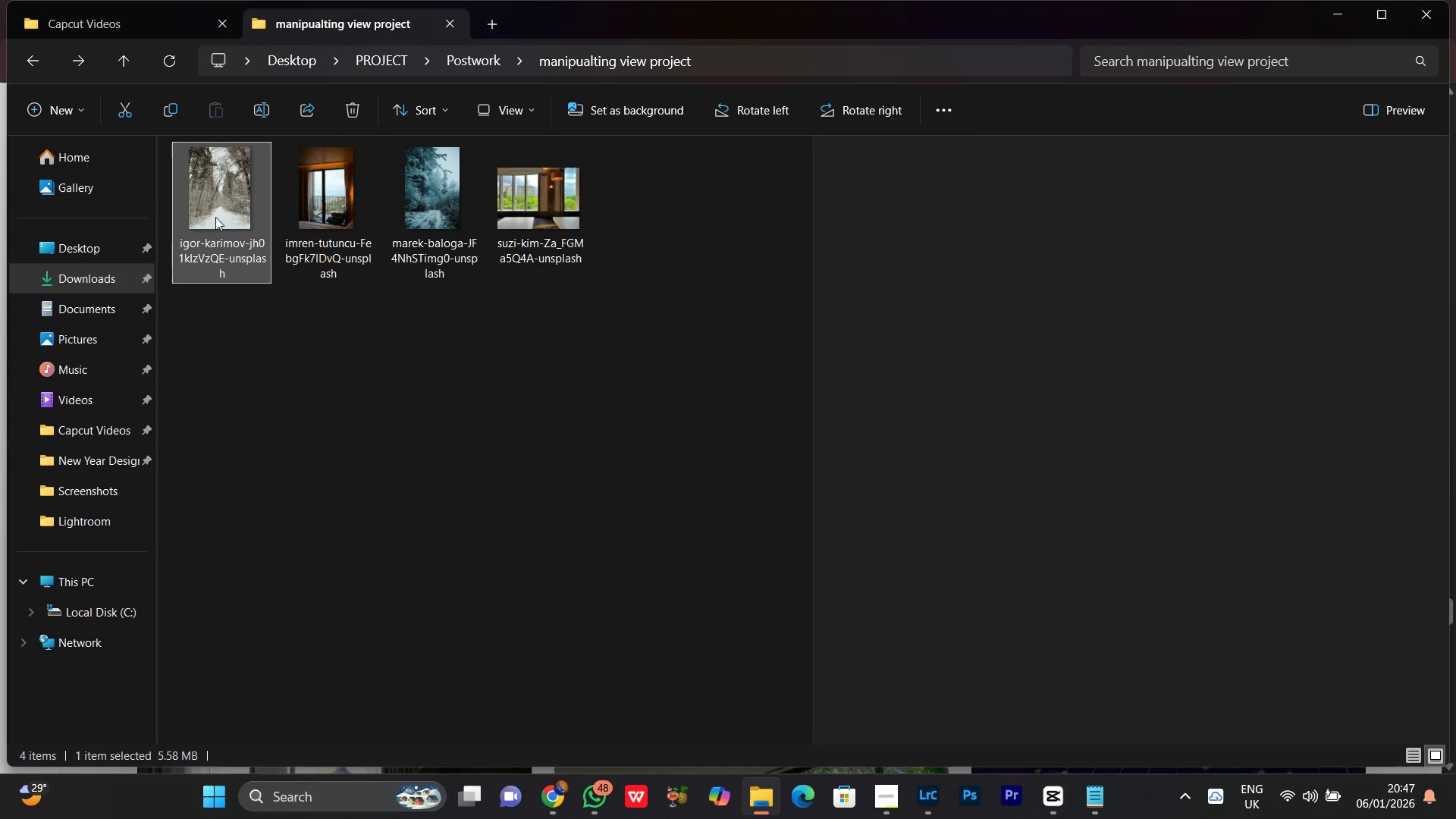 
double_click([552, 448])
 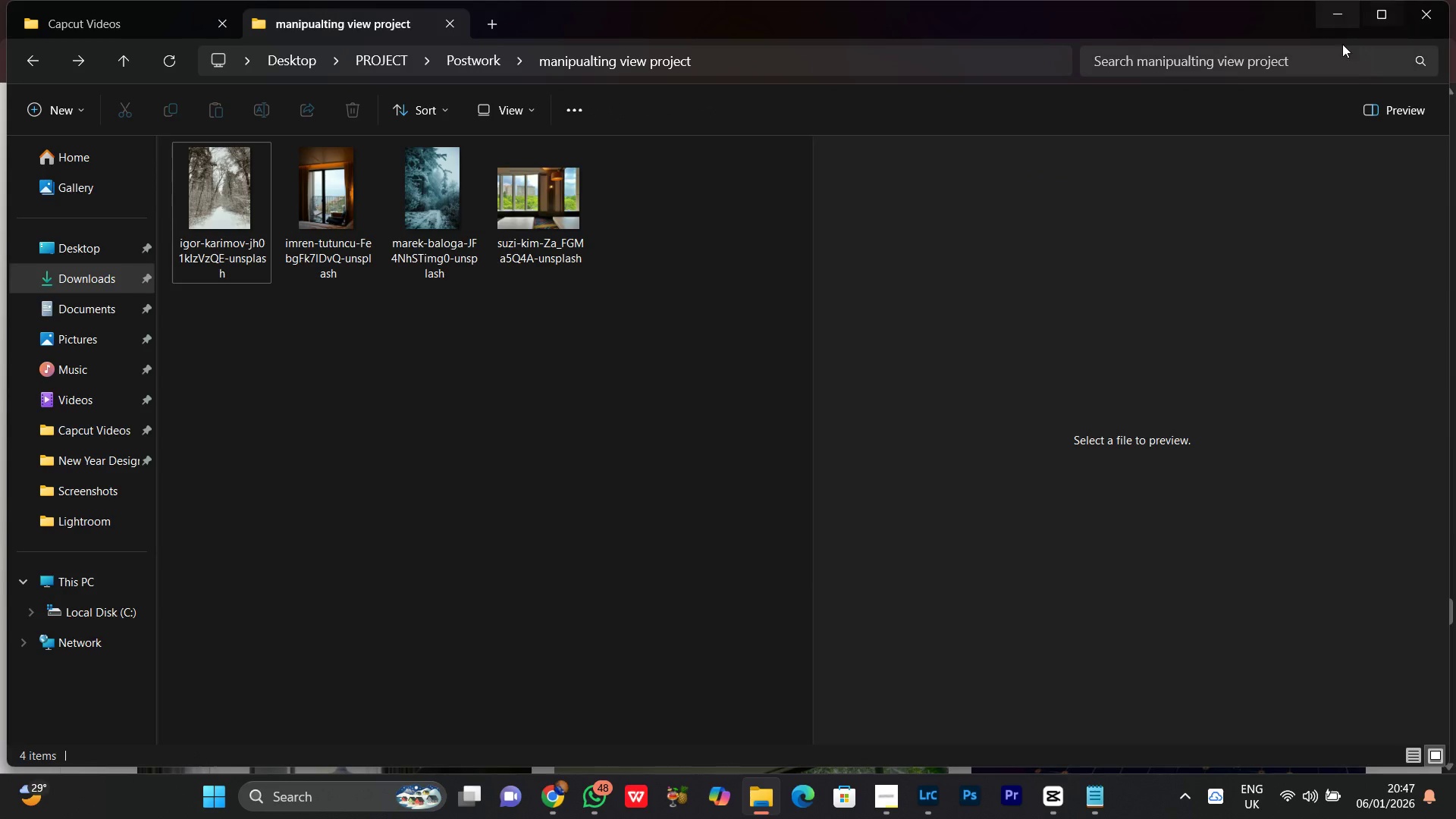 
left_click([1340, 17])
 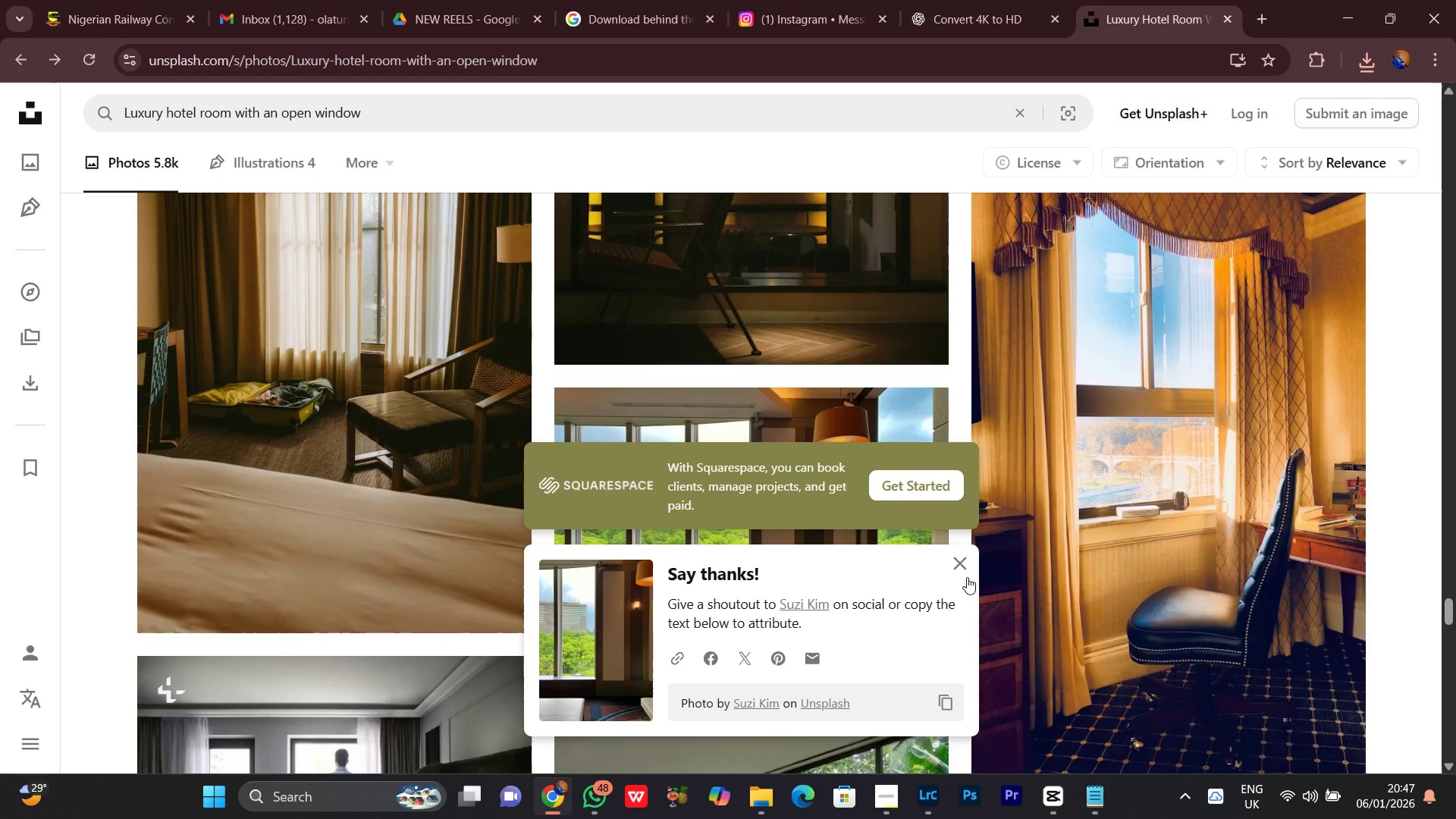 
left_click([967, 568])
 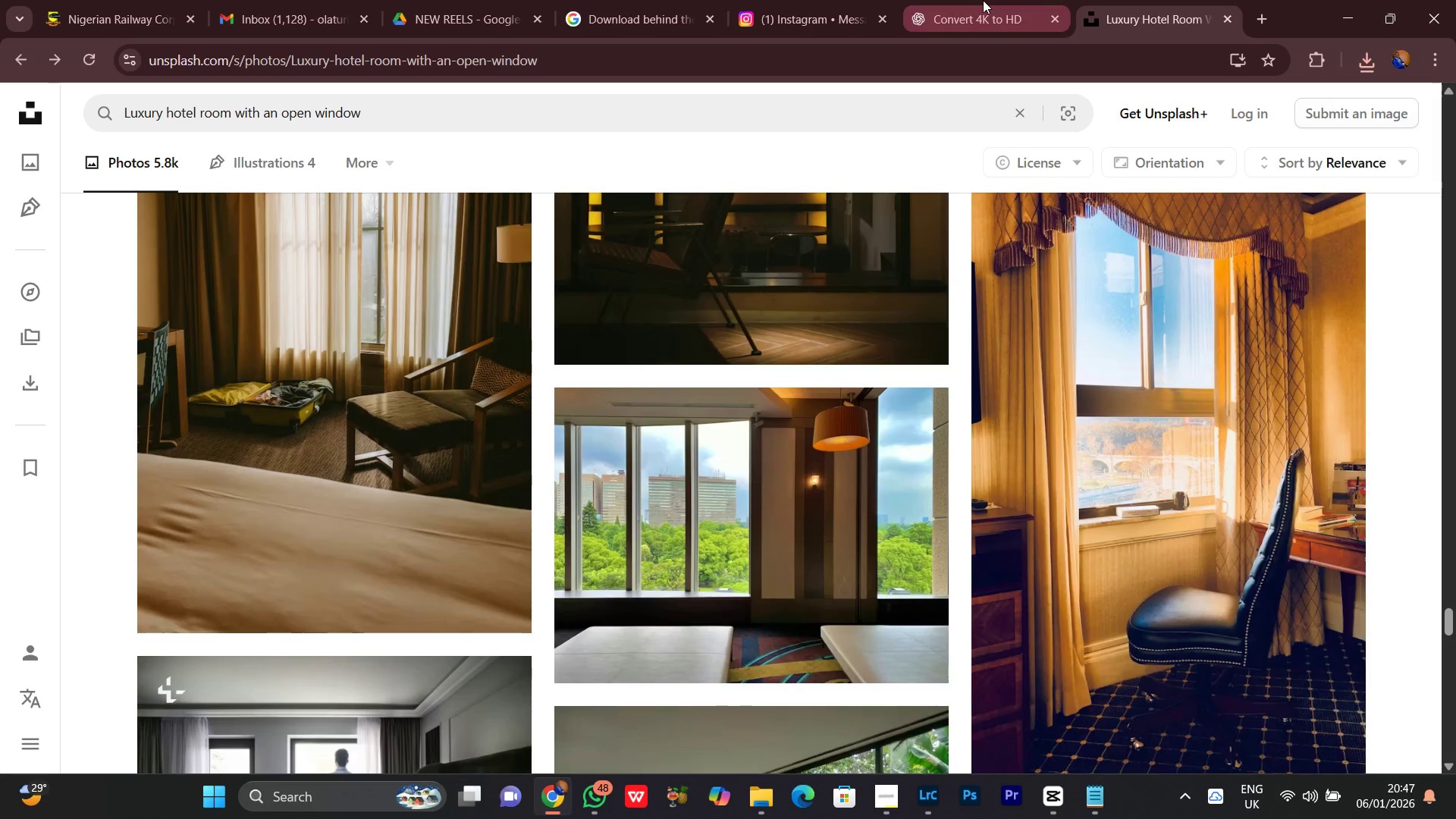 
left_click([983, 0])
 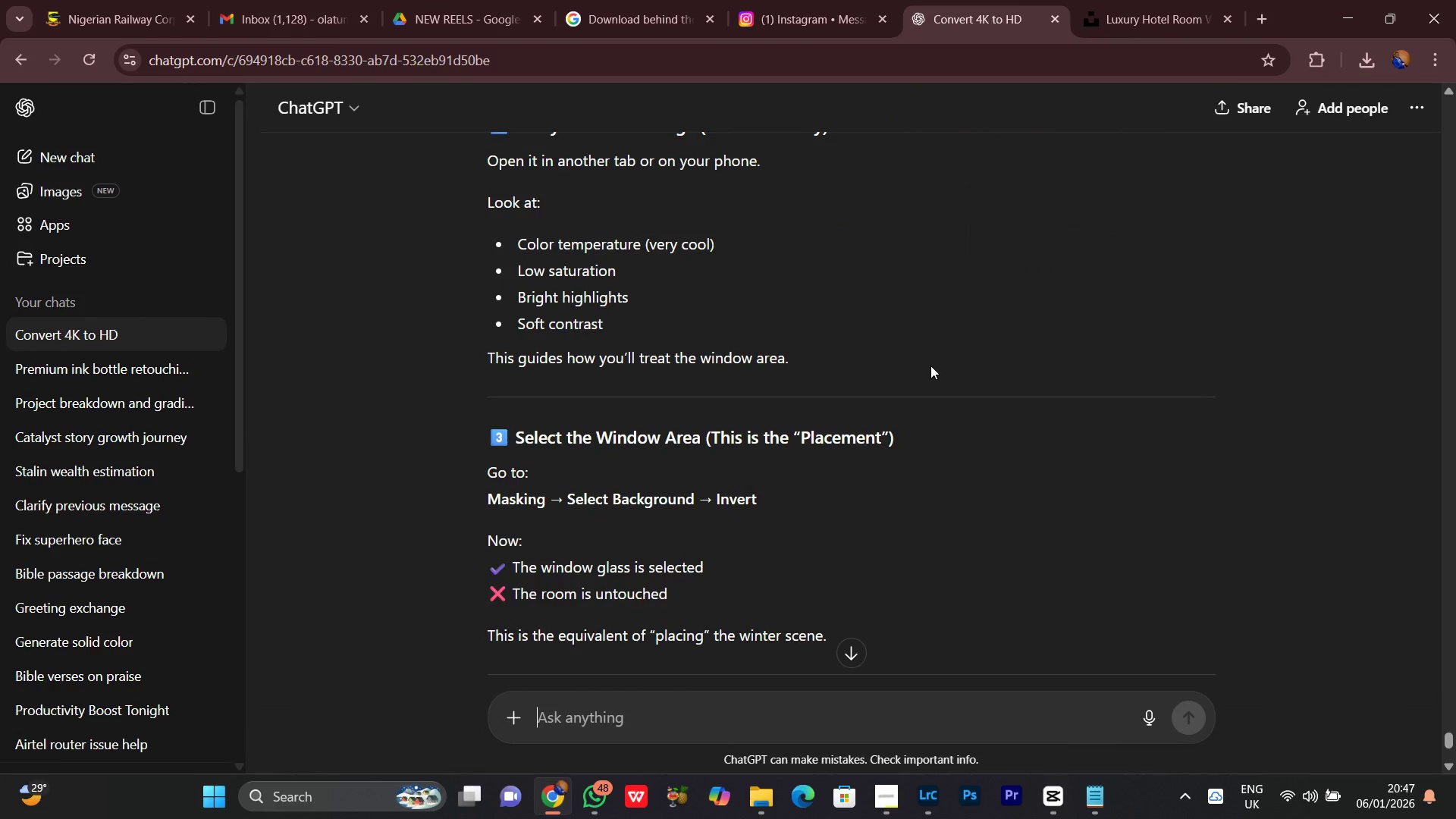 
scroll: coordinate [930, 366], scroll_direction: none, amount: 0.0
 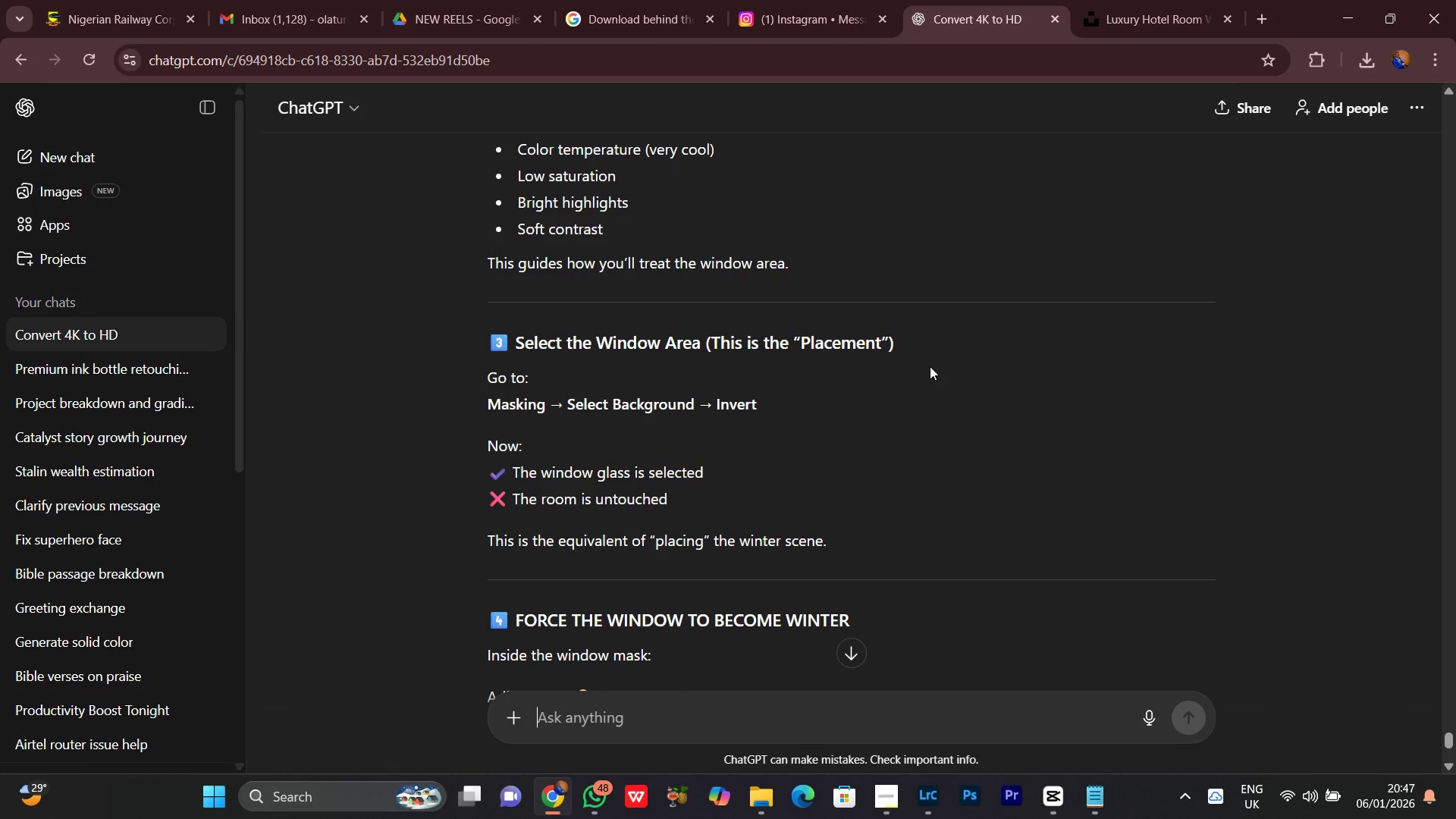 
scroll: coordinate [921, 391], scroll_direction: down, amount: 4.0
 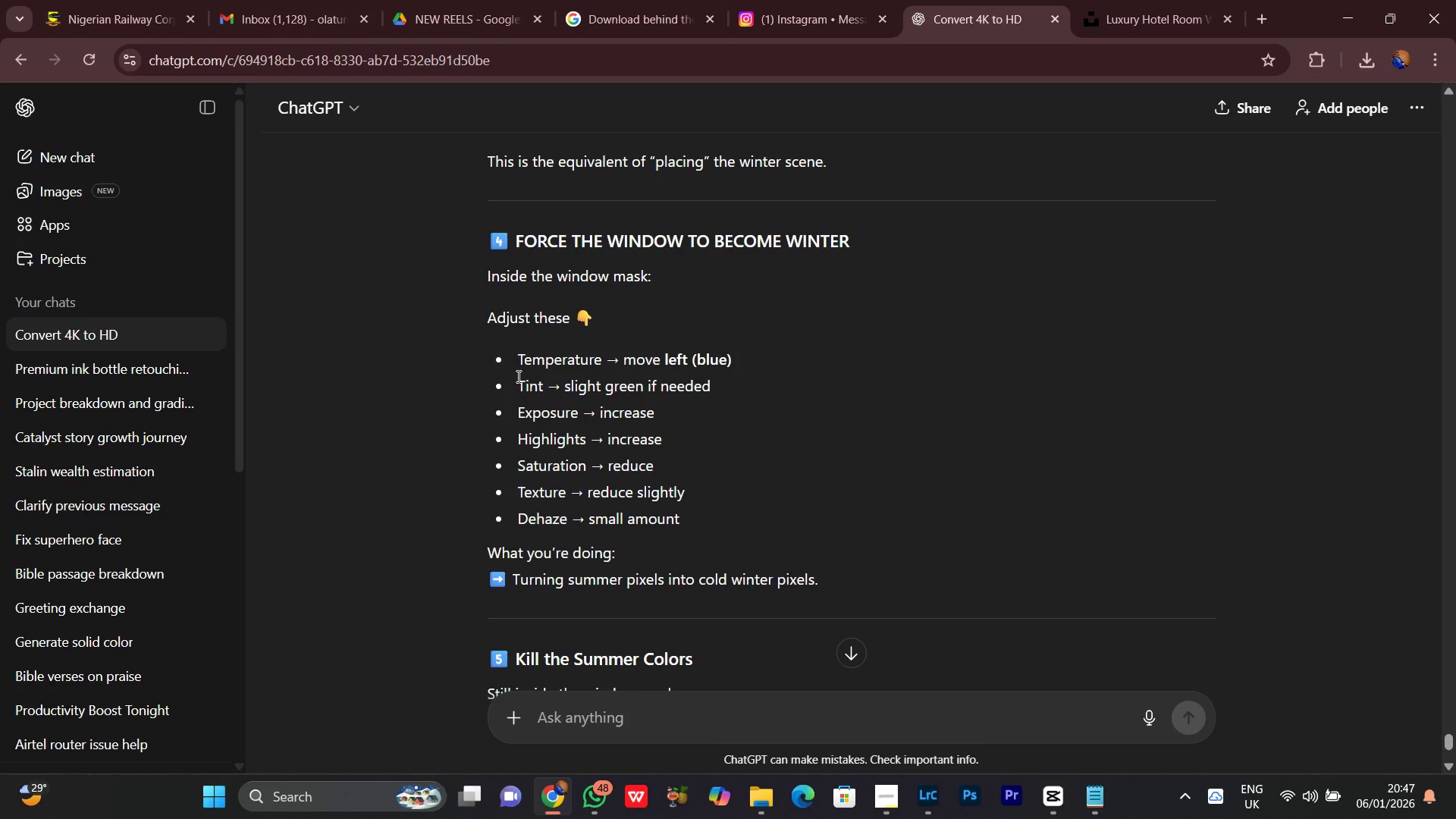 
wait(11.48)
 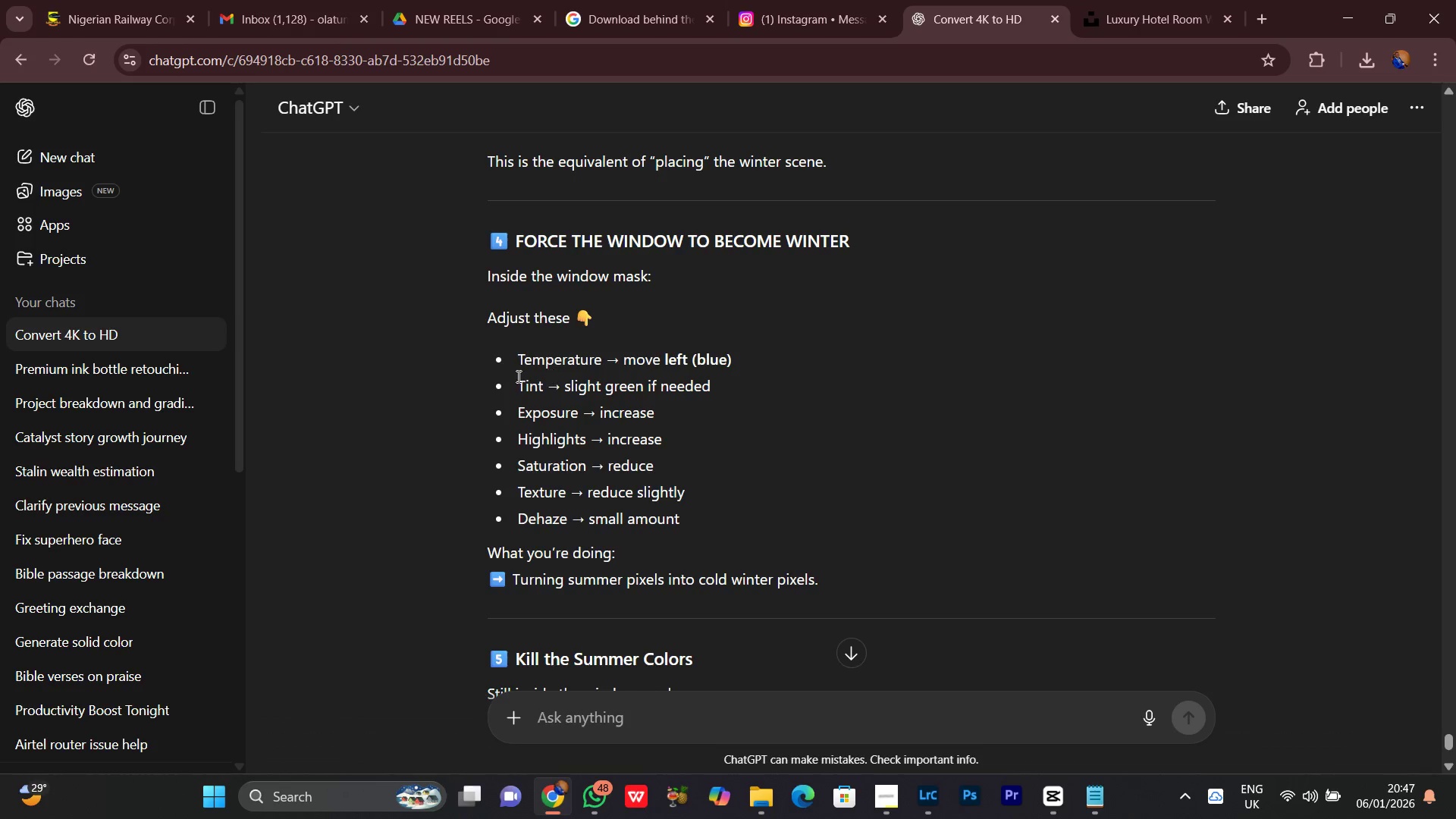 
scroll: coordinate [865, 434], scroll_direction: down, amount: 7.0
 